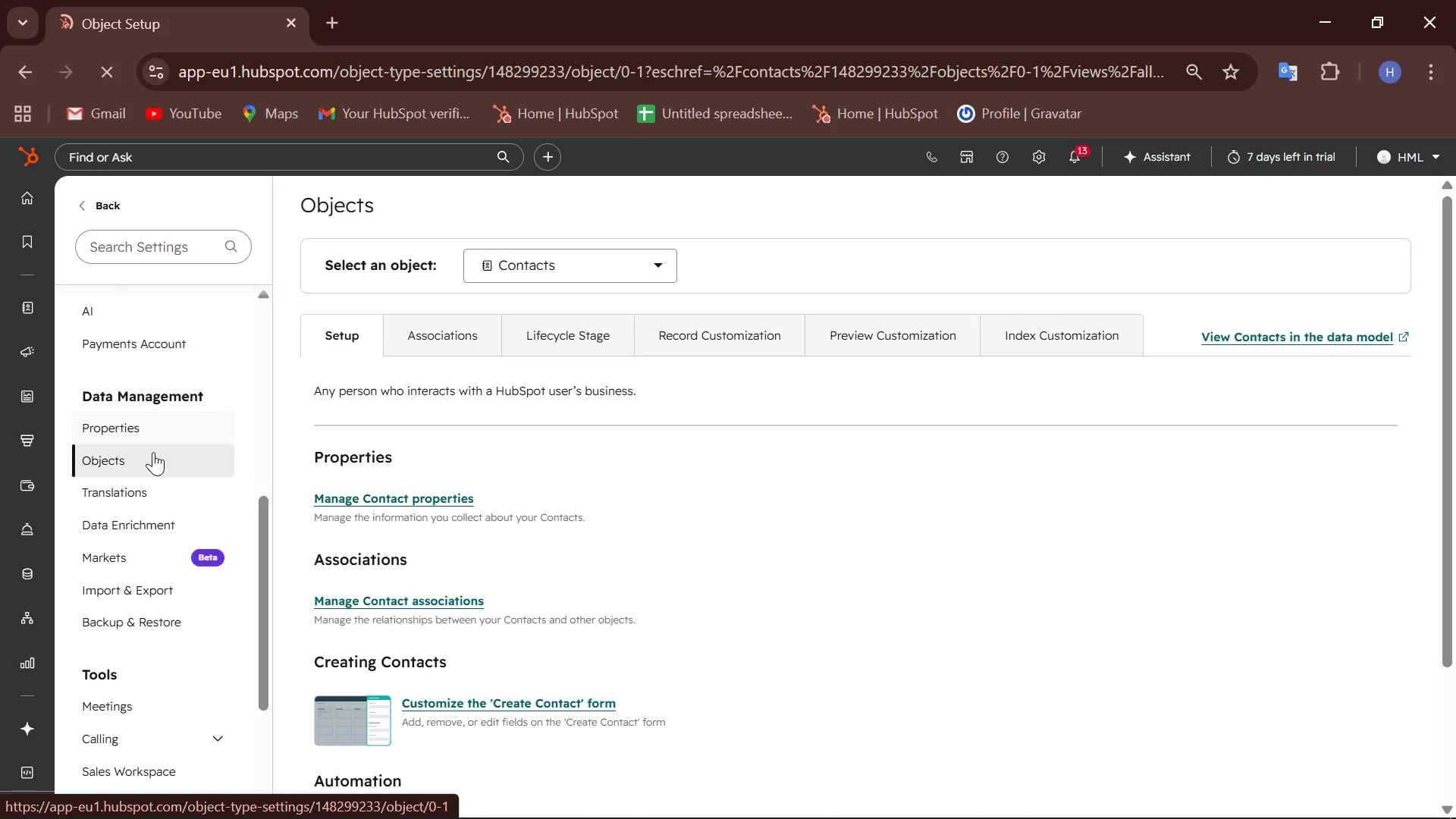 
left_click([150, 458])
 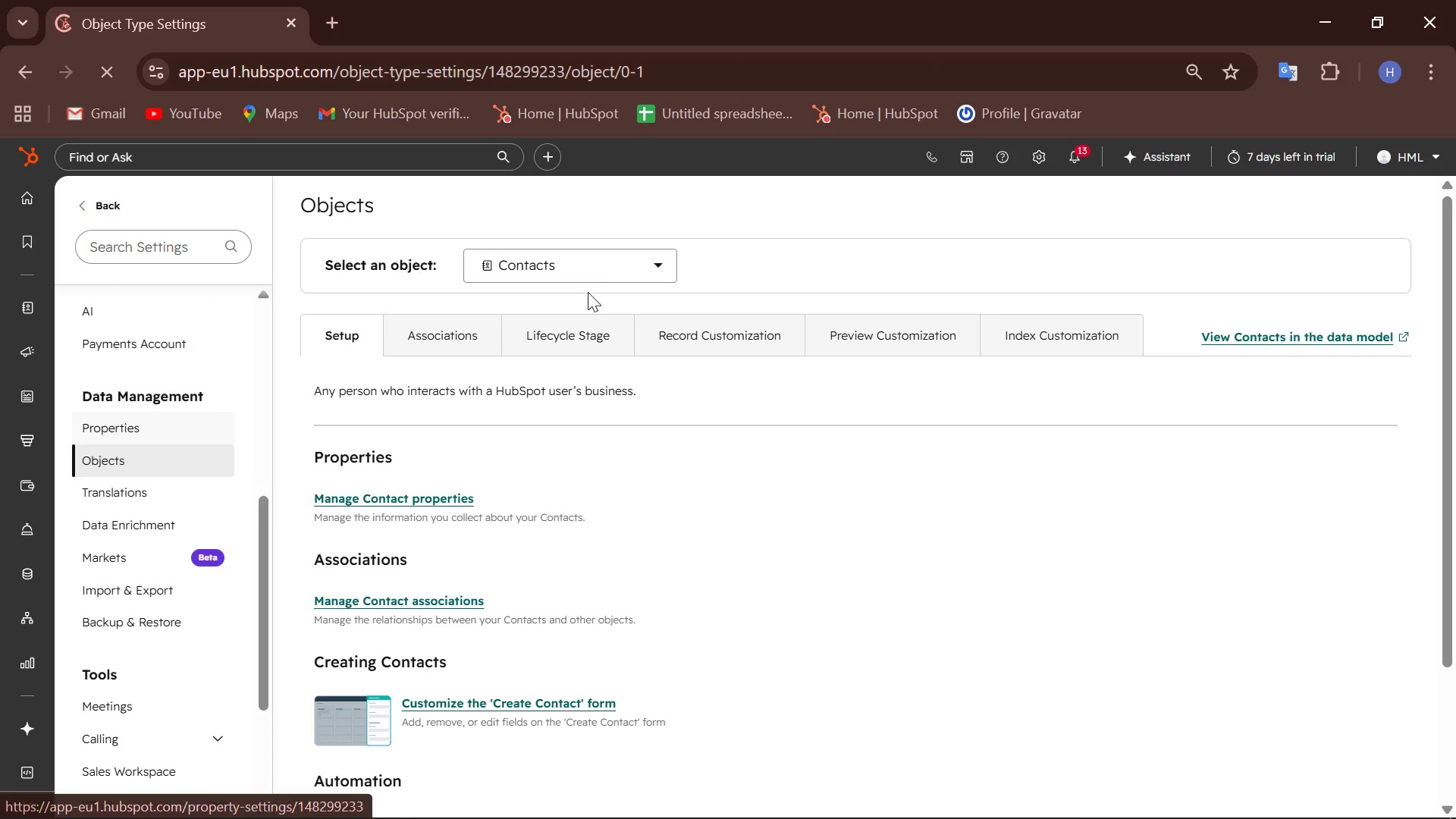 
left_click([599, 275])
 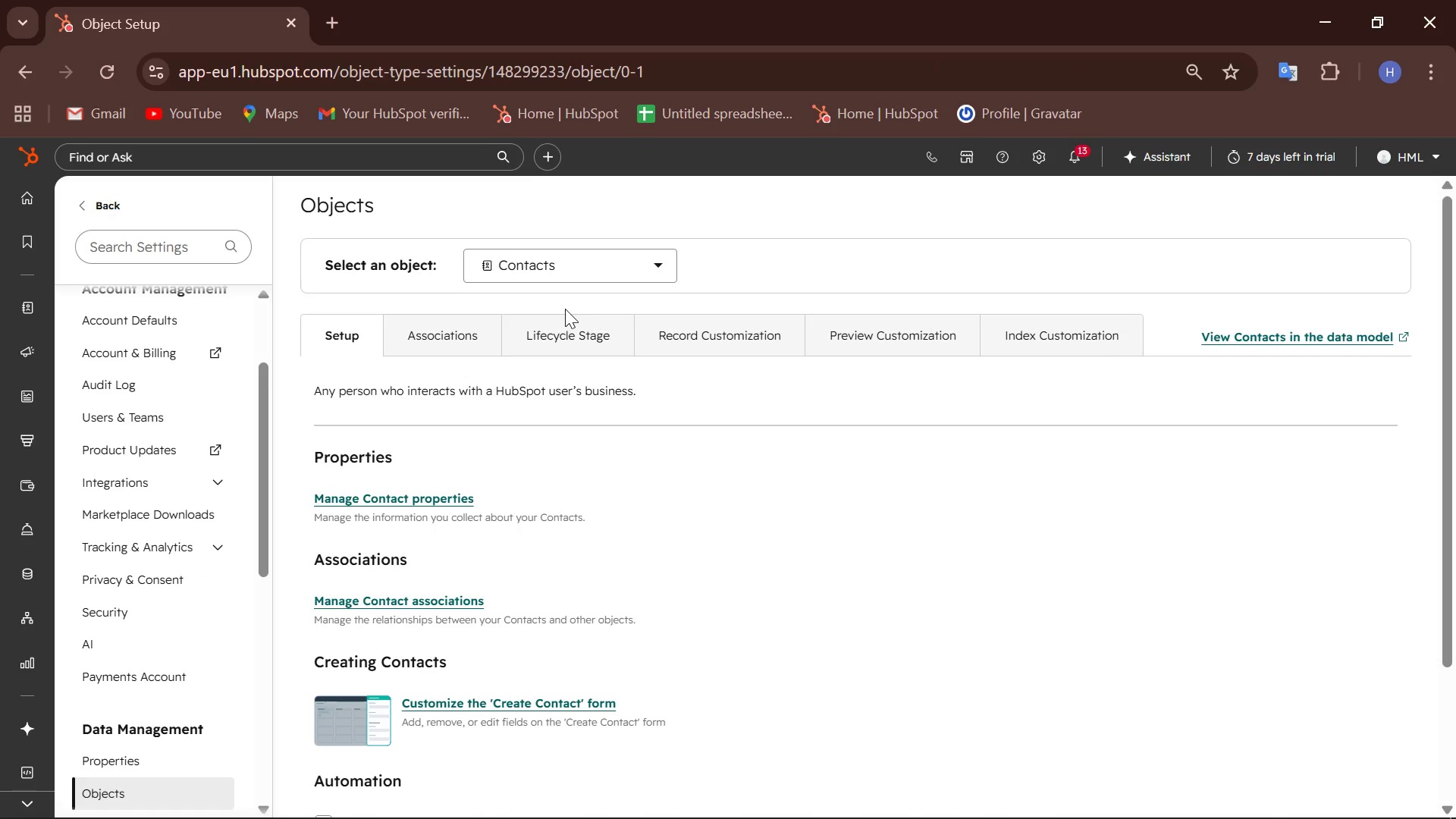 
left_click([624, 269])
 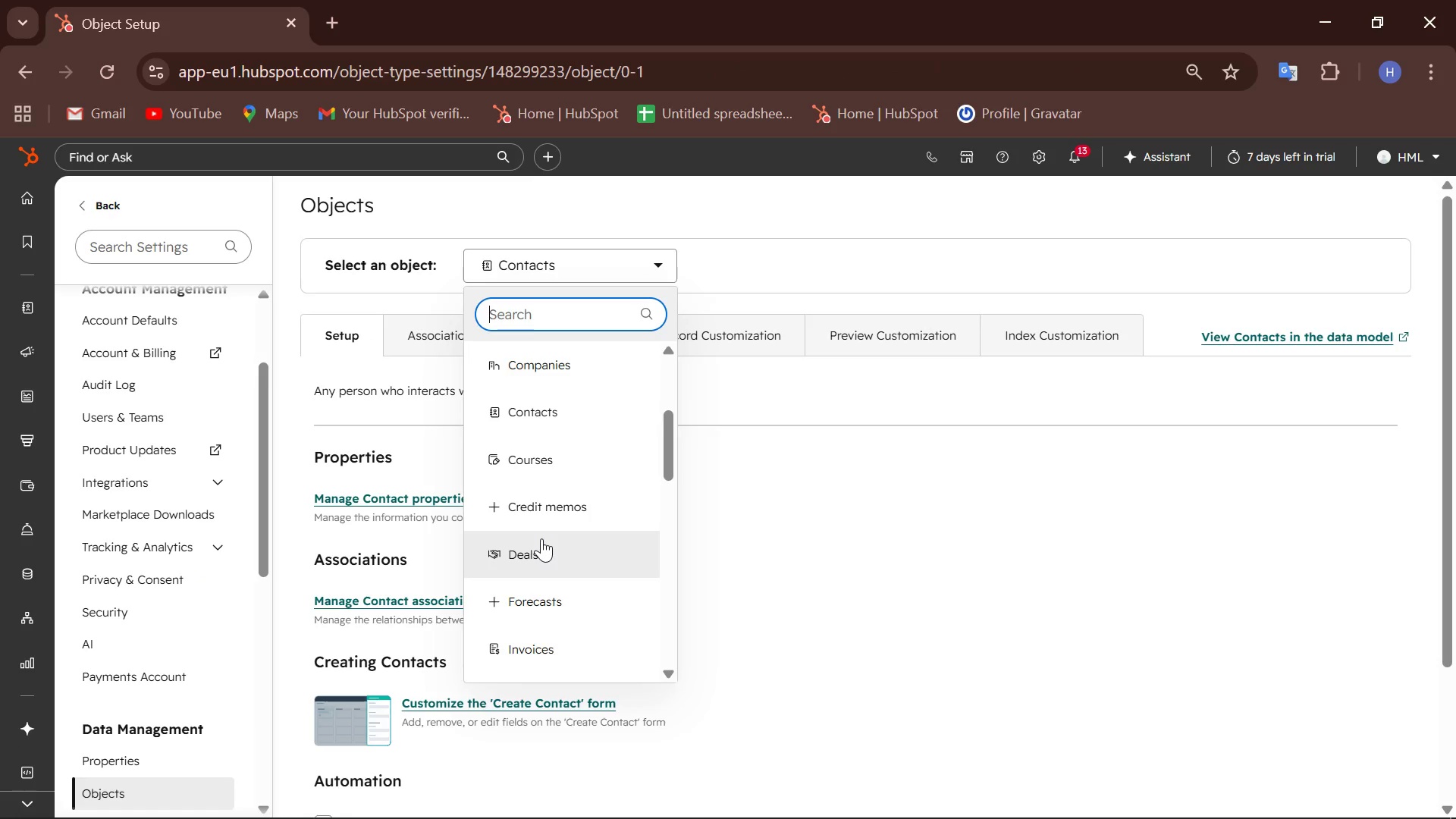 
left_click([541, 538])
 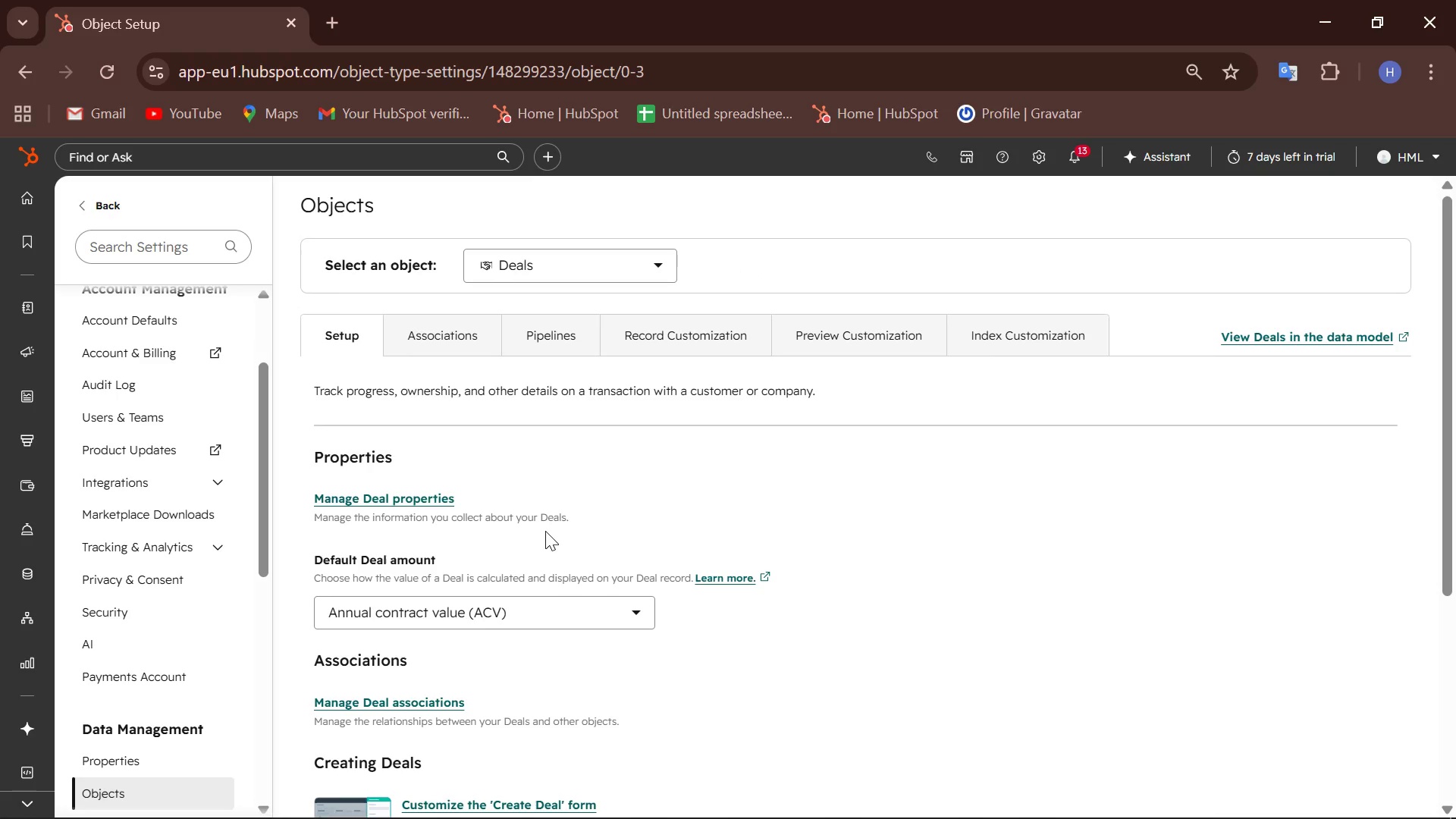 
wait(6.86)
 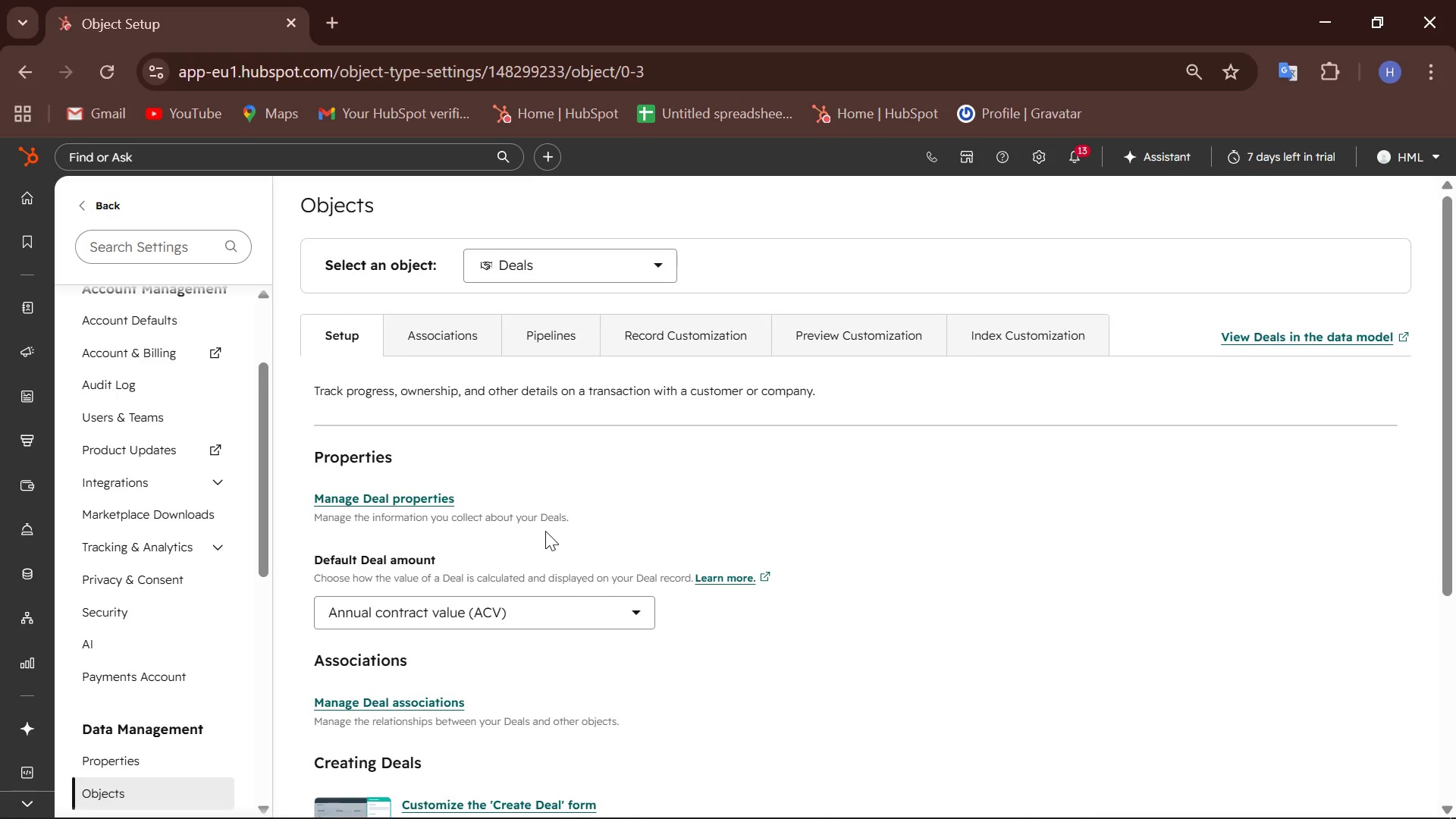 
left_click([563, 346])
 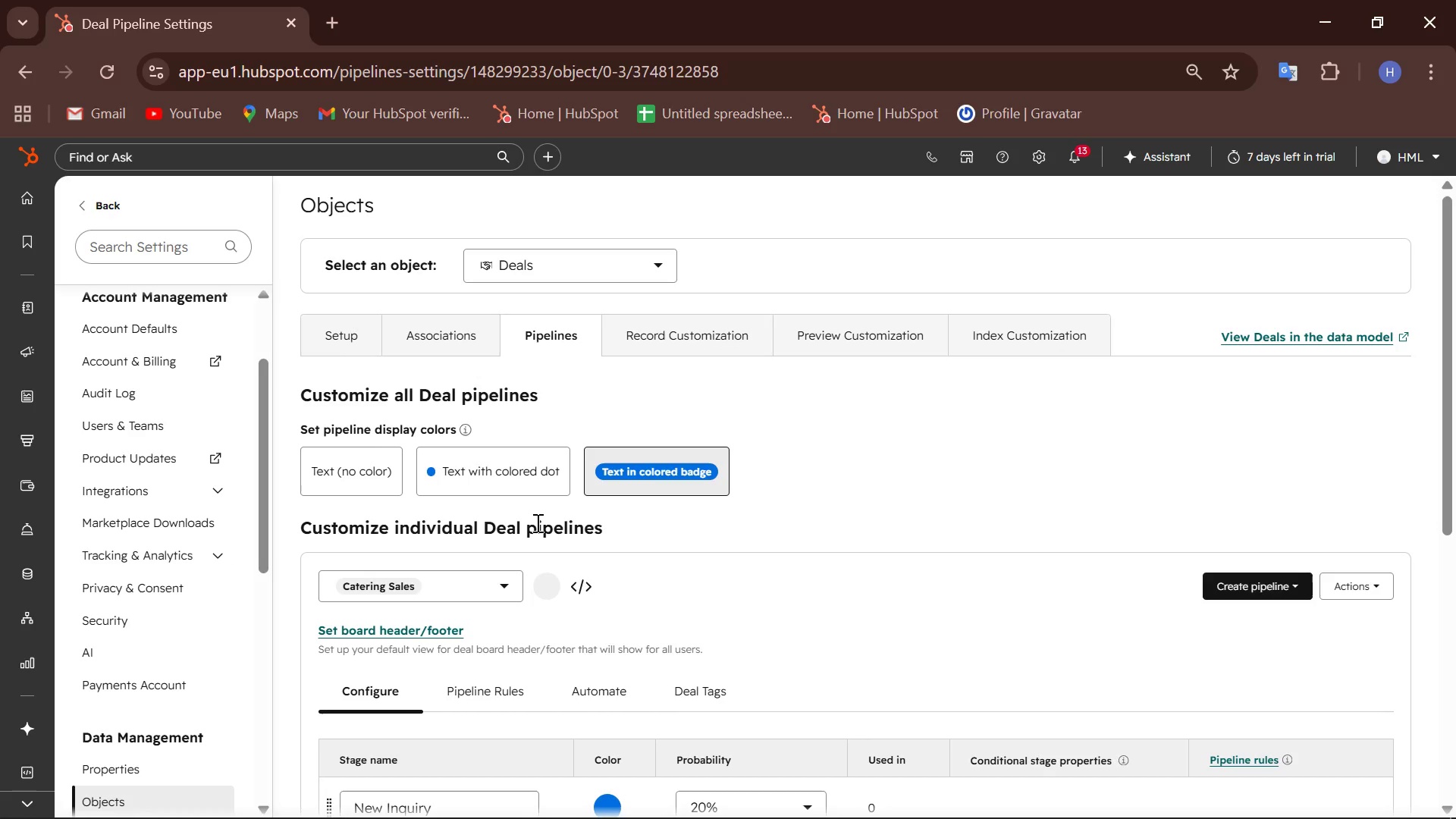 
wait(15.33)
 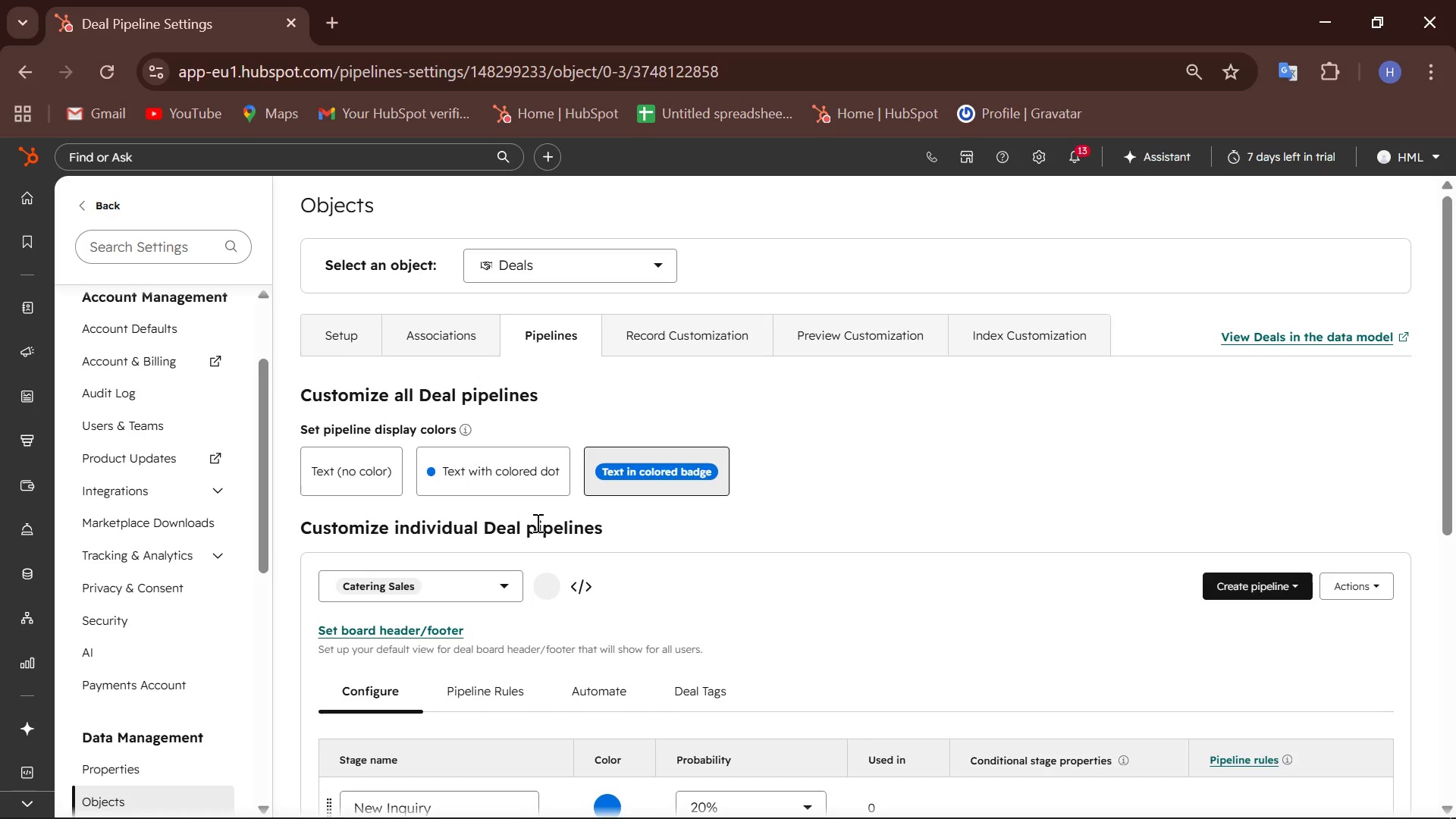 
left_click([1245, 582])
 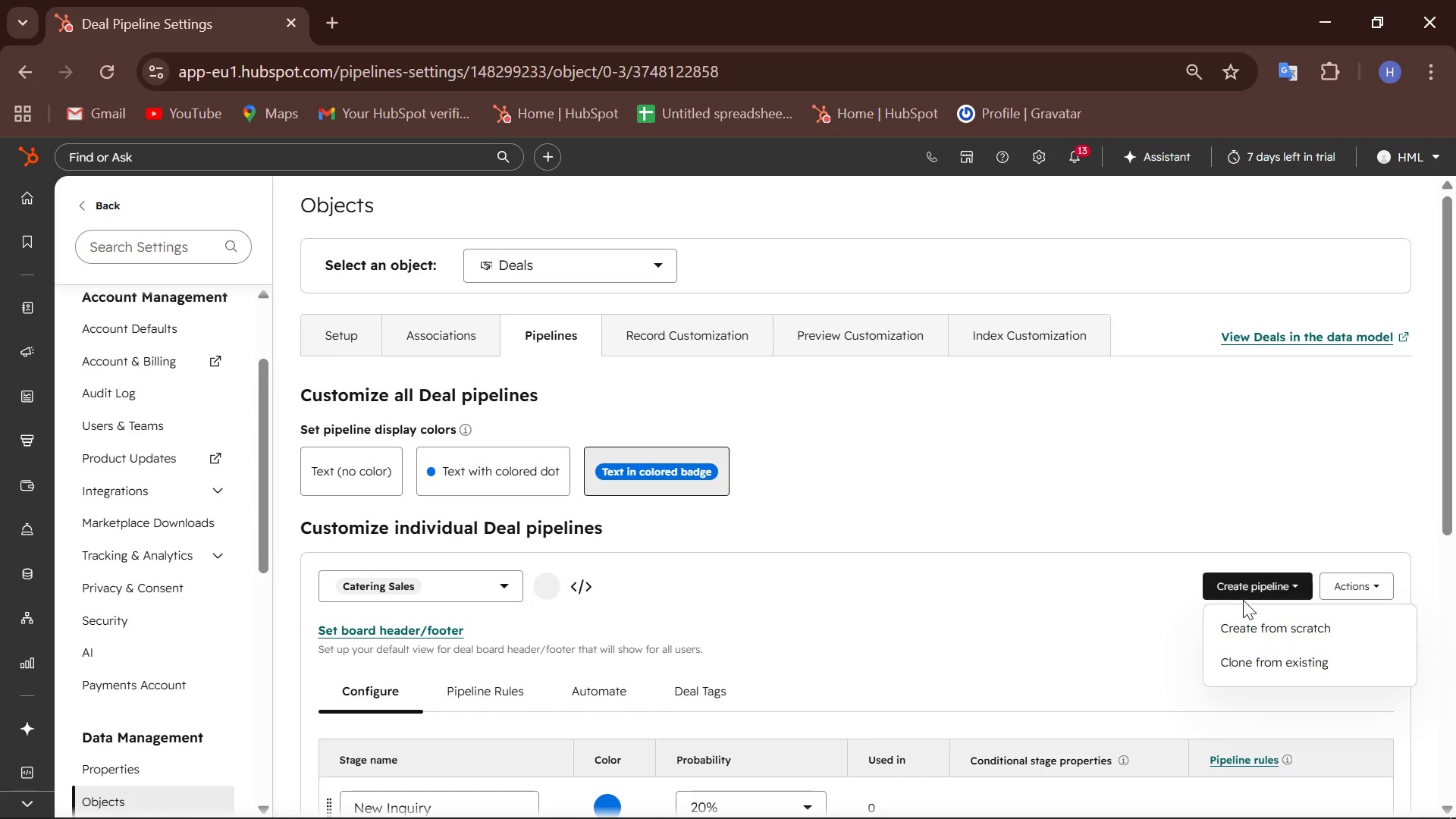 
left_click([1242, 627])
 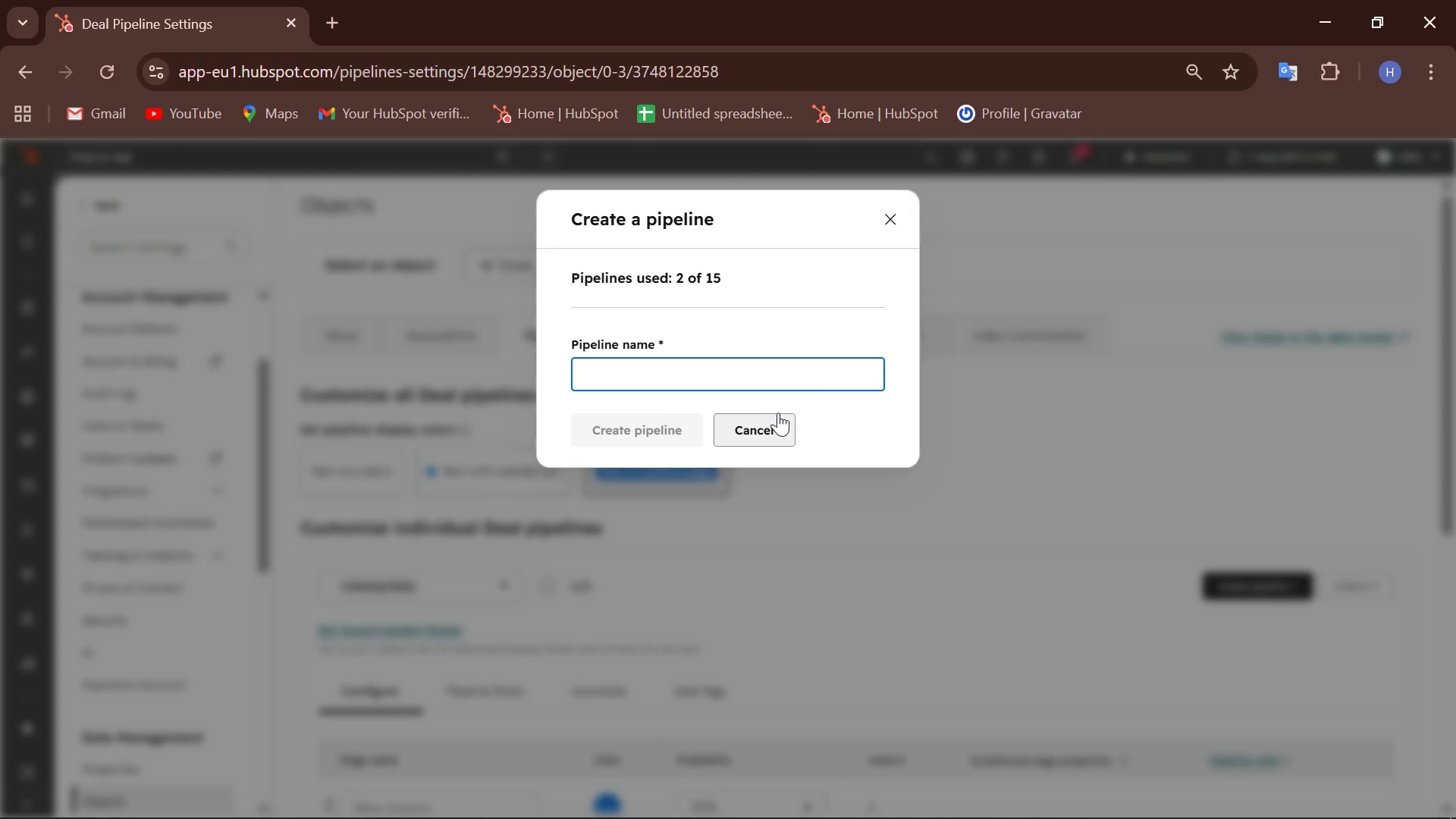 
type(Supper CLUB)
 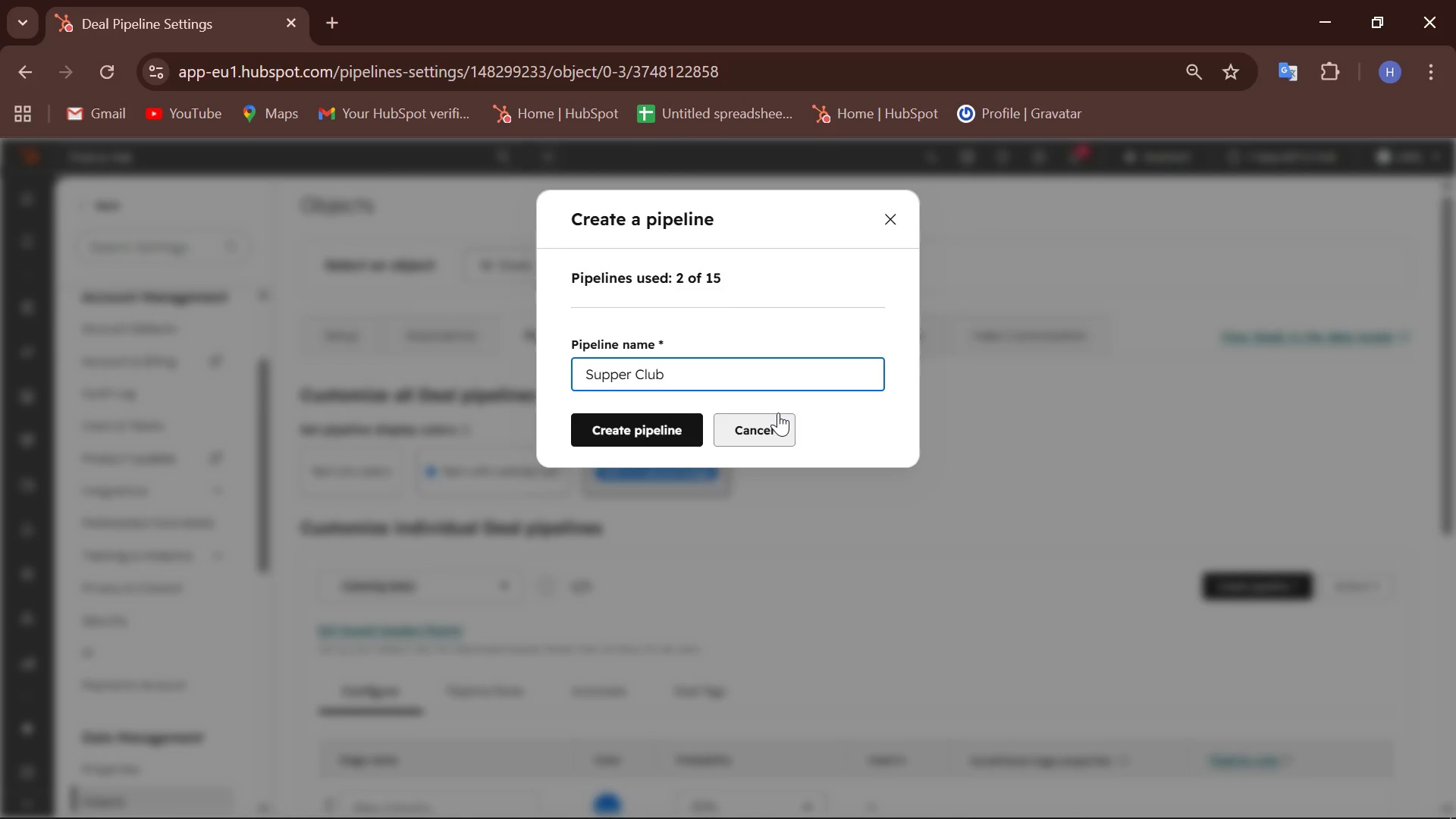 
type( Bookings)
 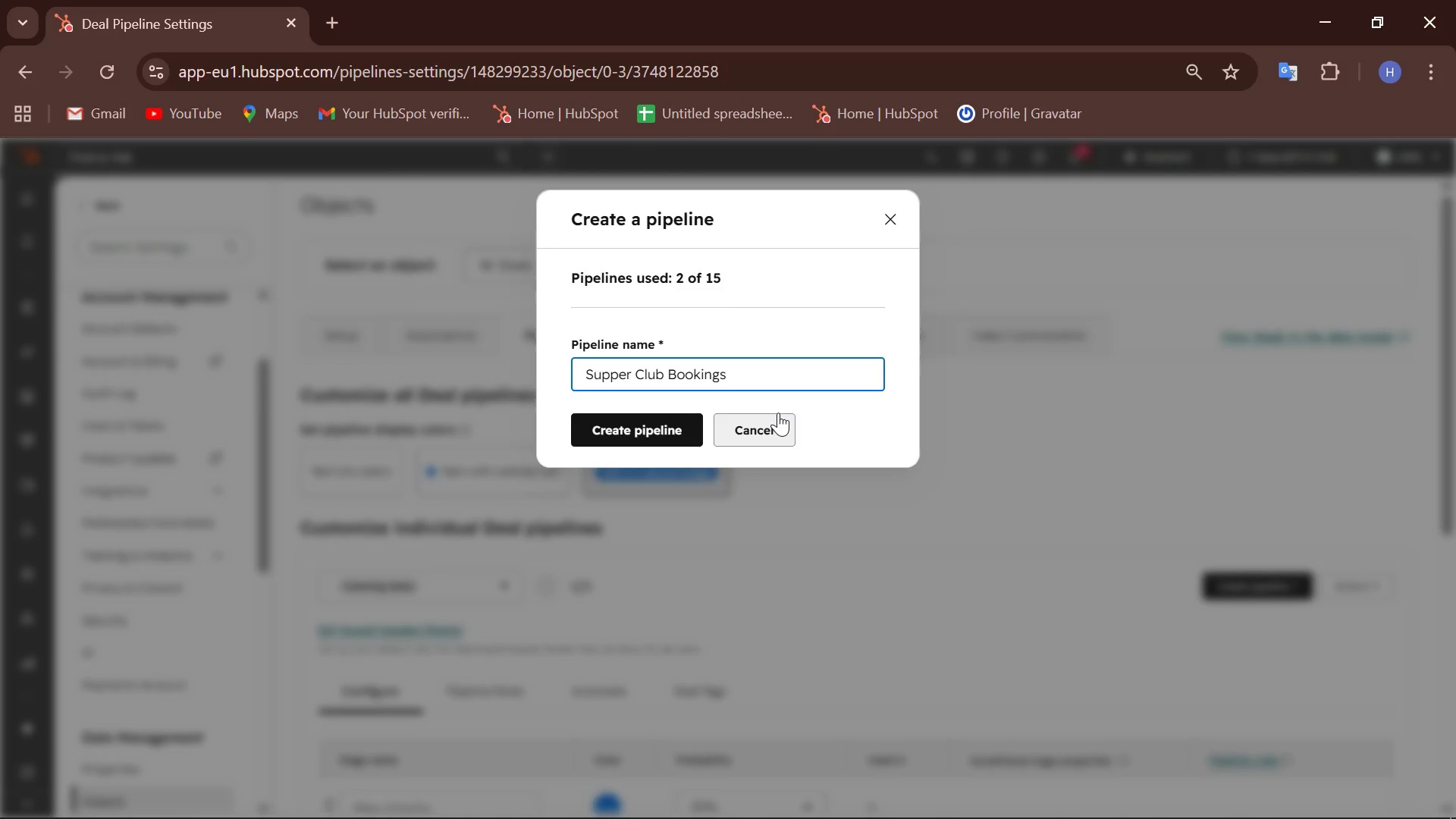 
wait(5.02)
 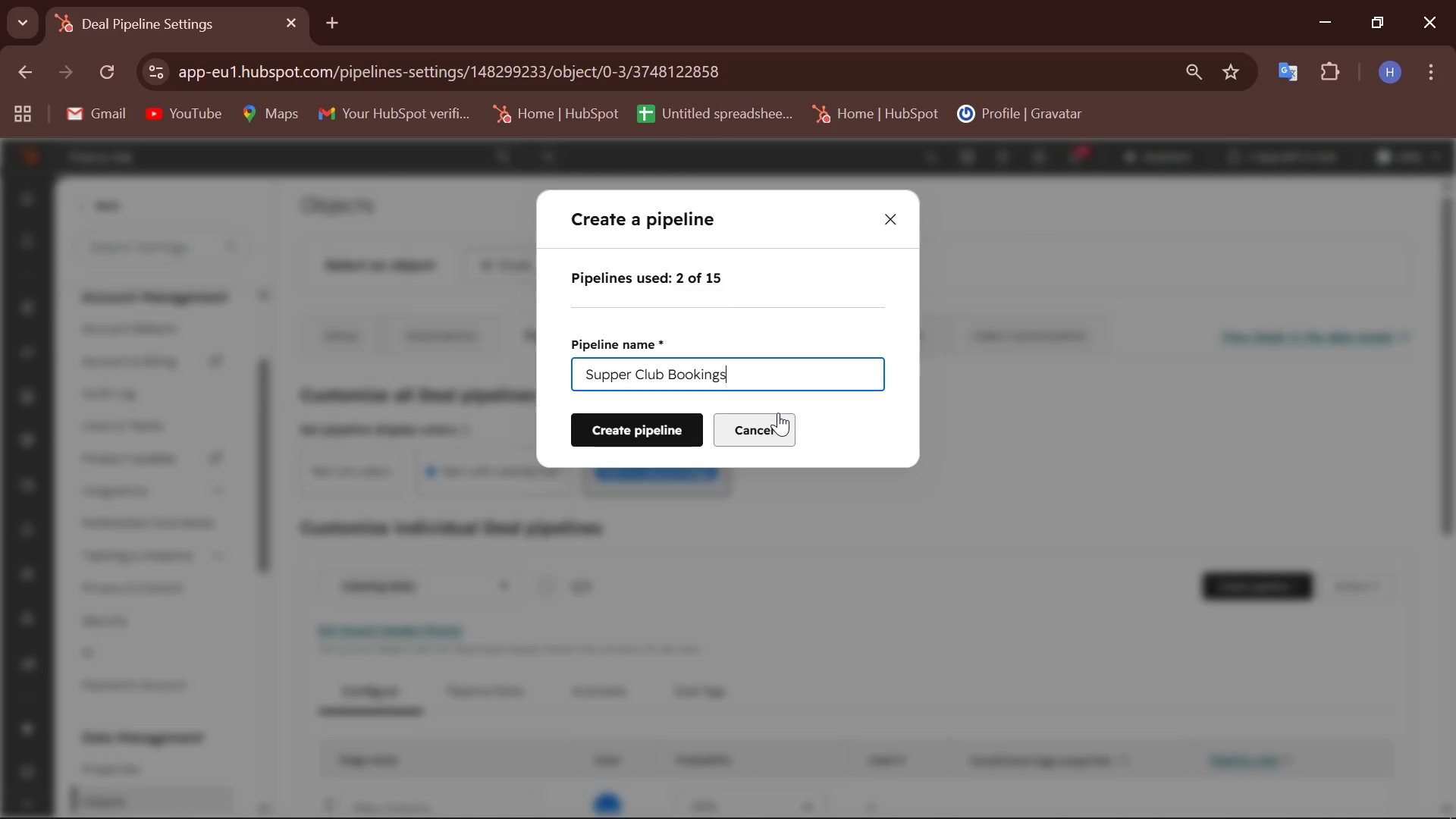 
left_click([629, 431])
 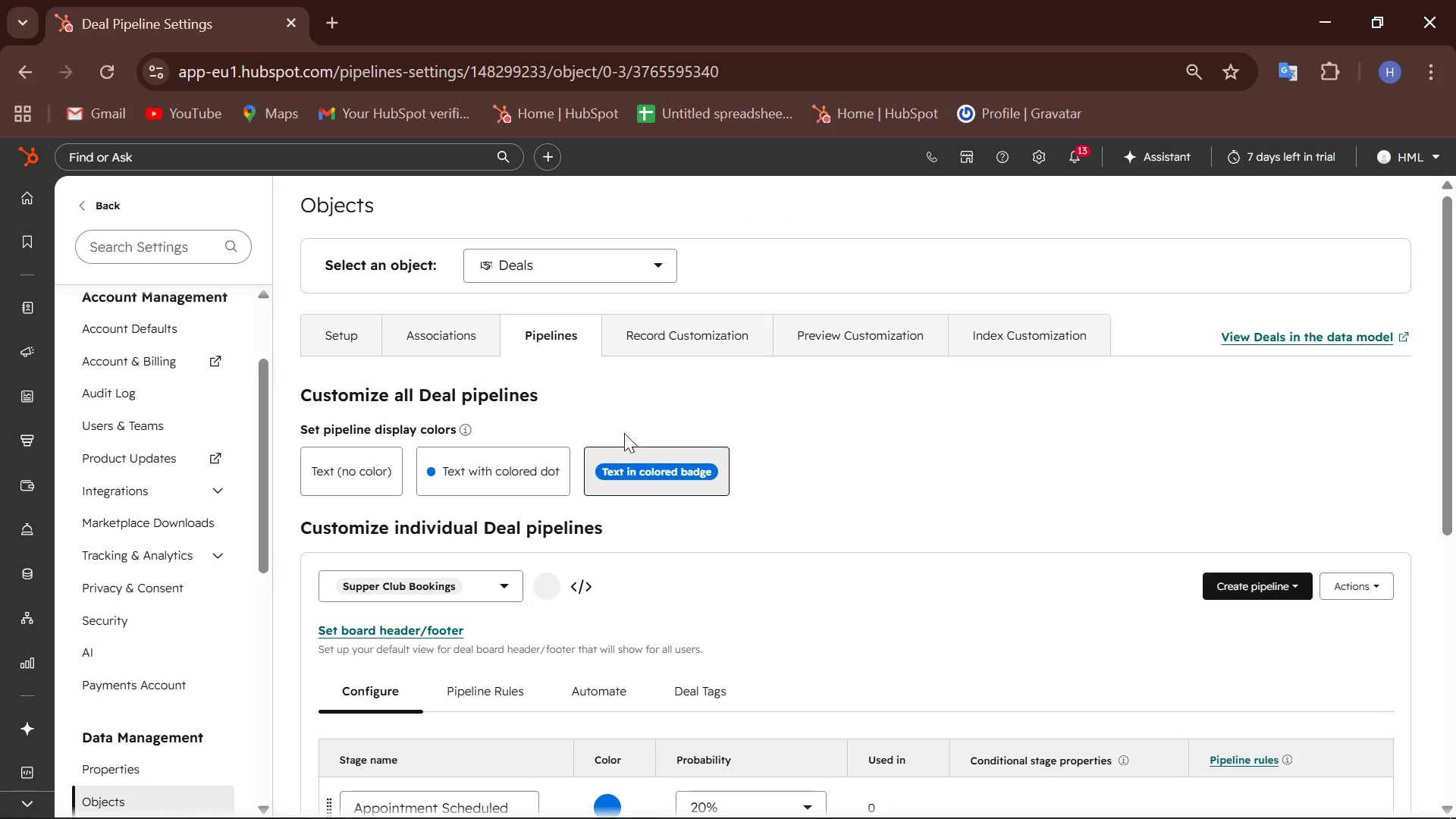 
wait(28.03)
 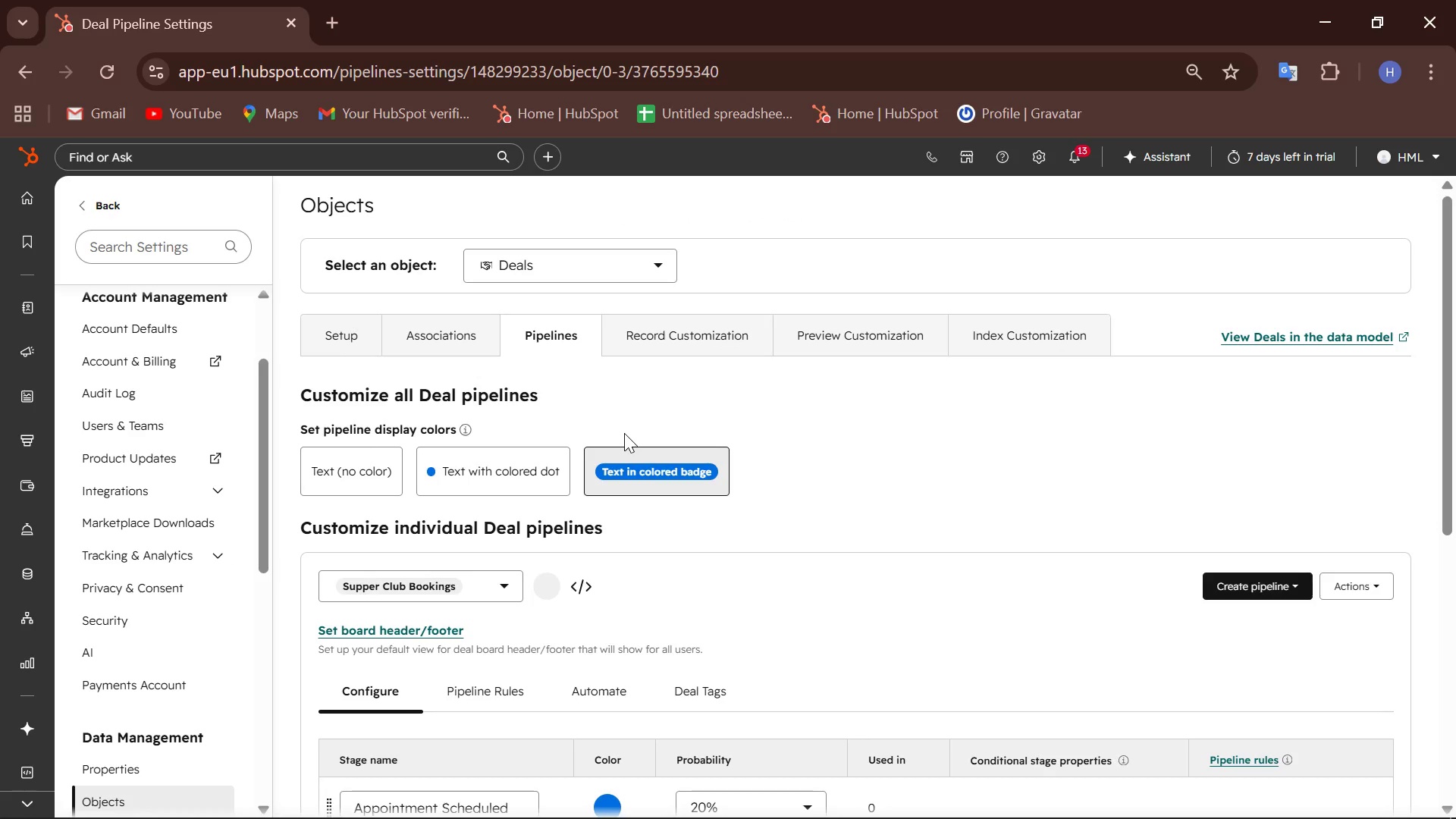 
scroll: coordinate [607, 483], scroll_direction: down, amount: 5.0
 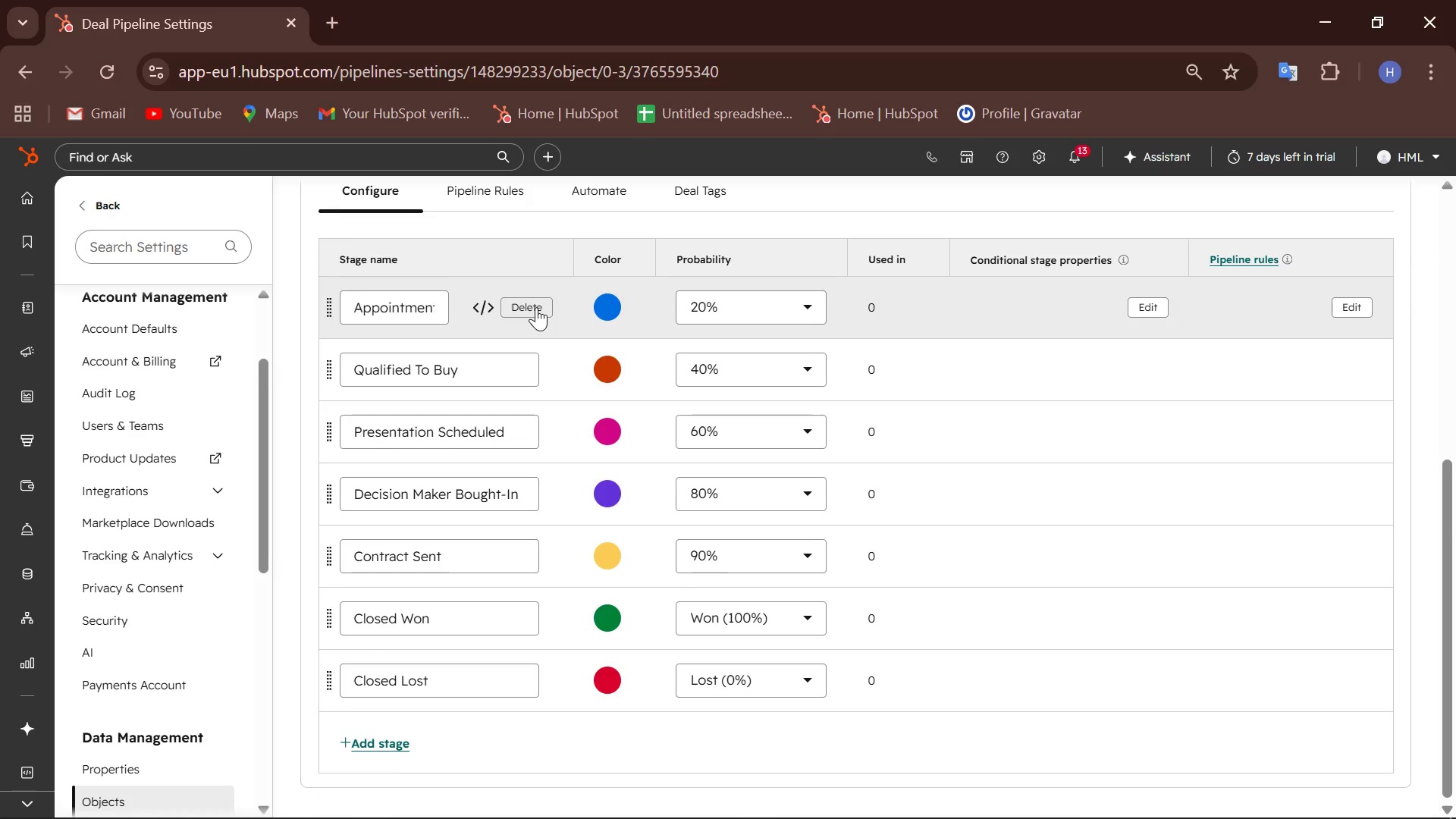 
left_click([536, 307])
 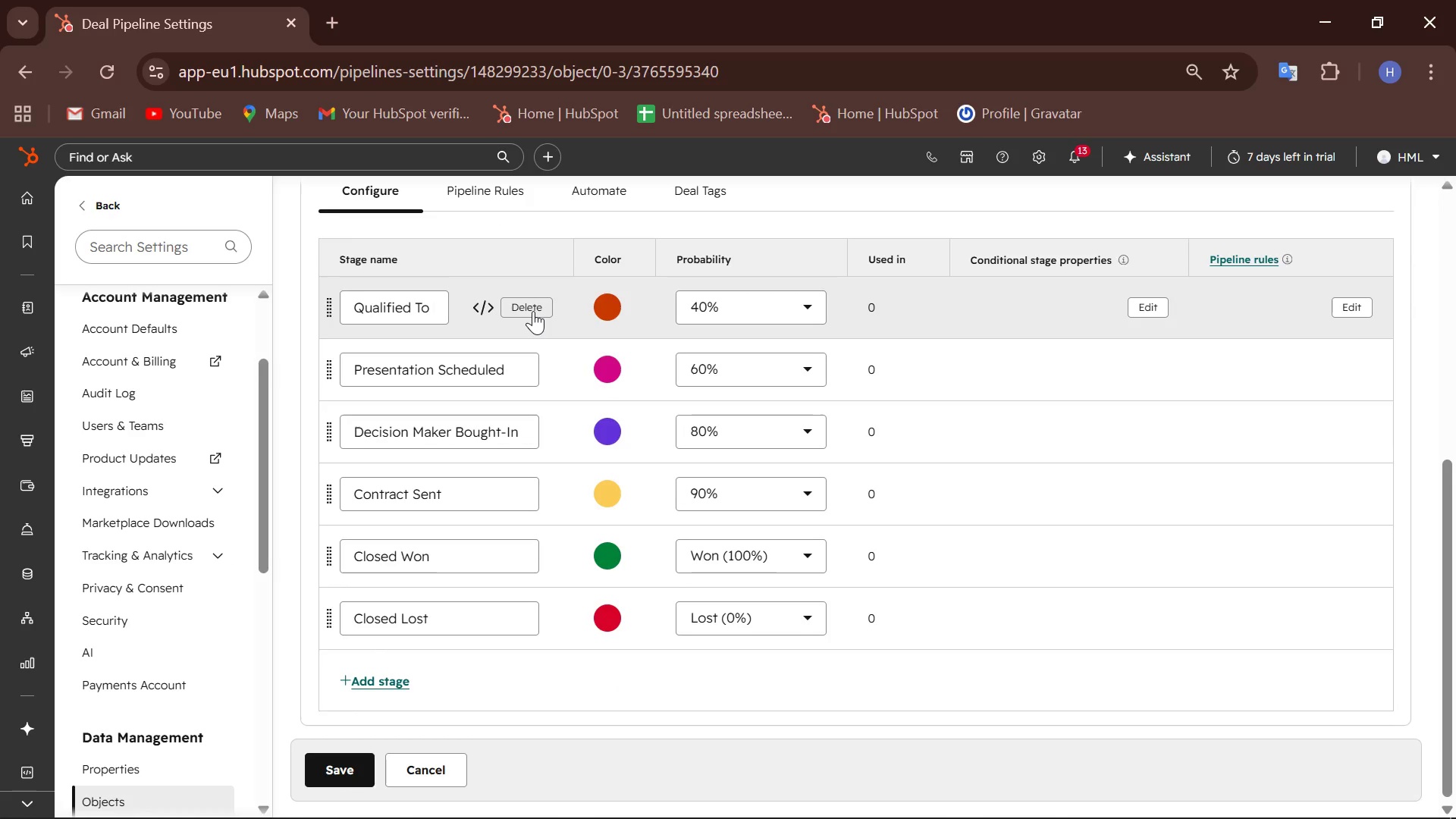 
left_click([533, 311])
 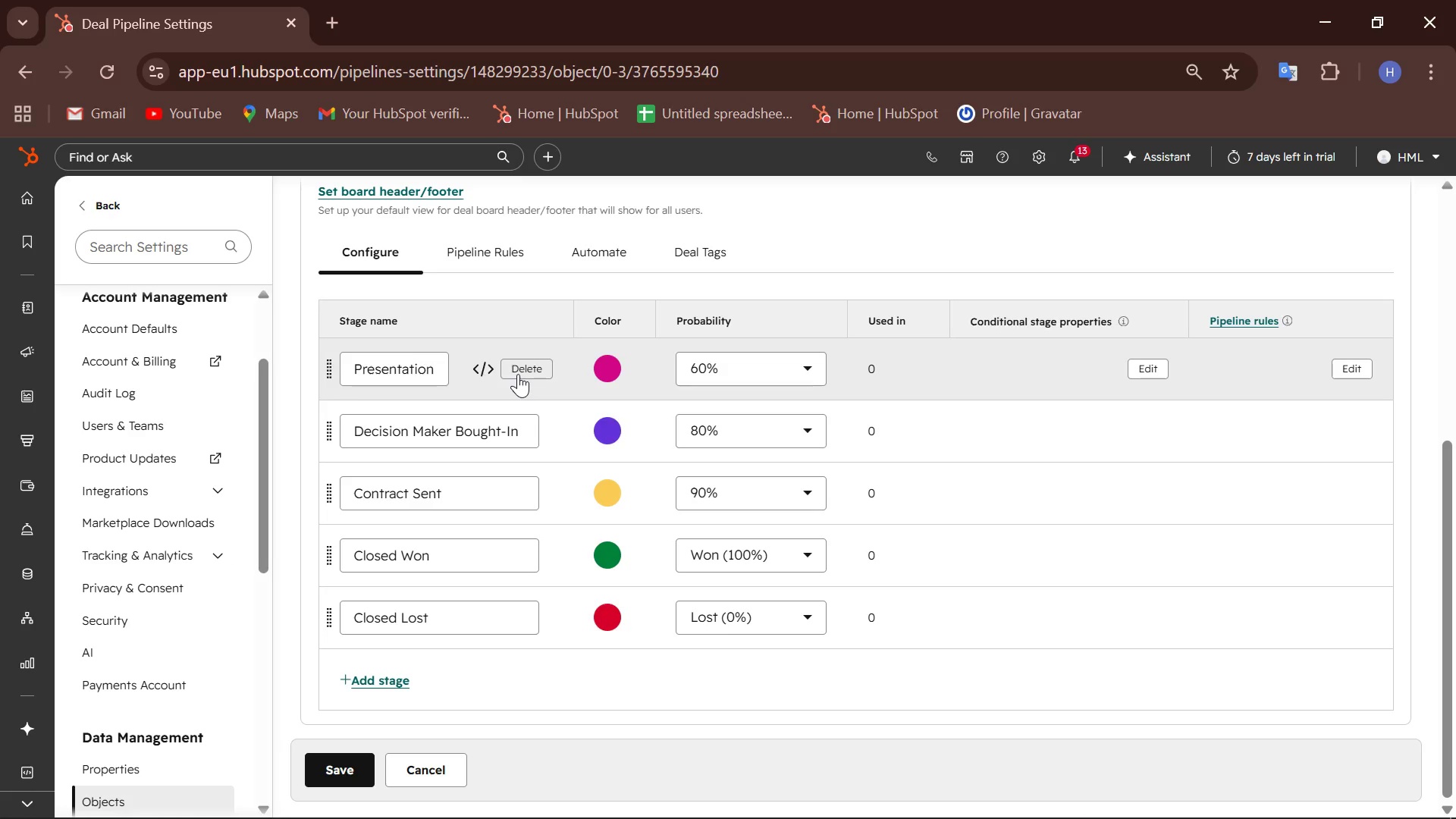 
left_click([534, 364])
 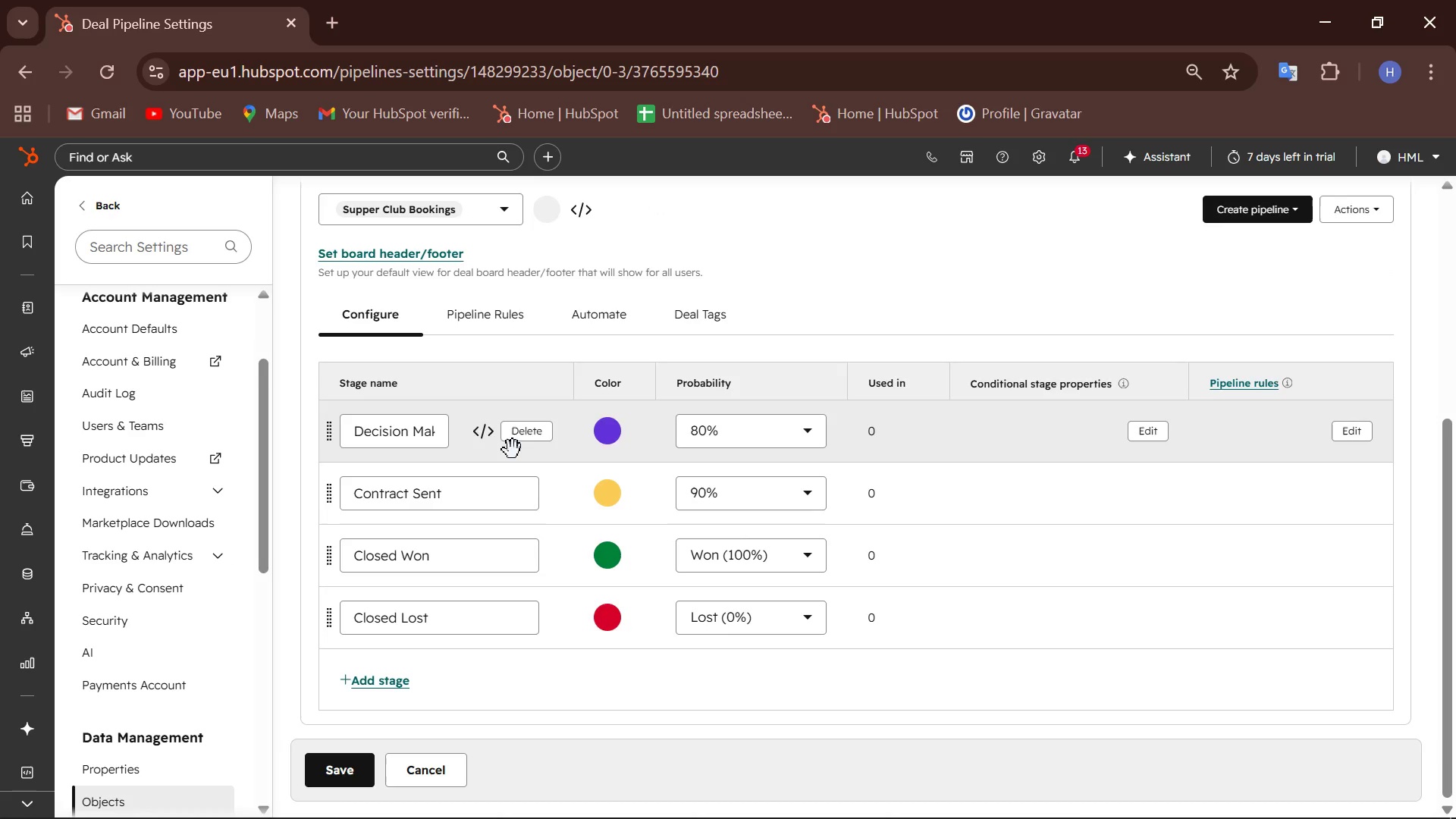 
left_click([529, 435])
 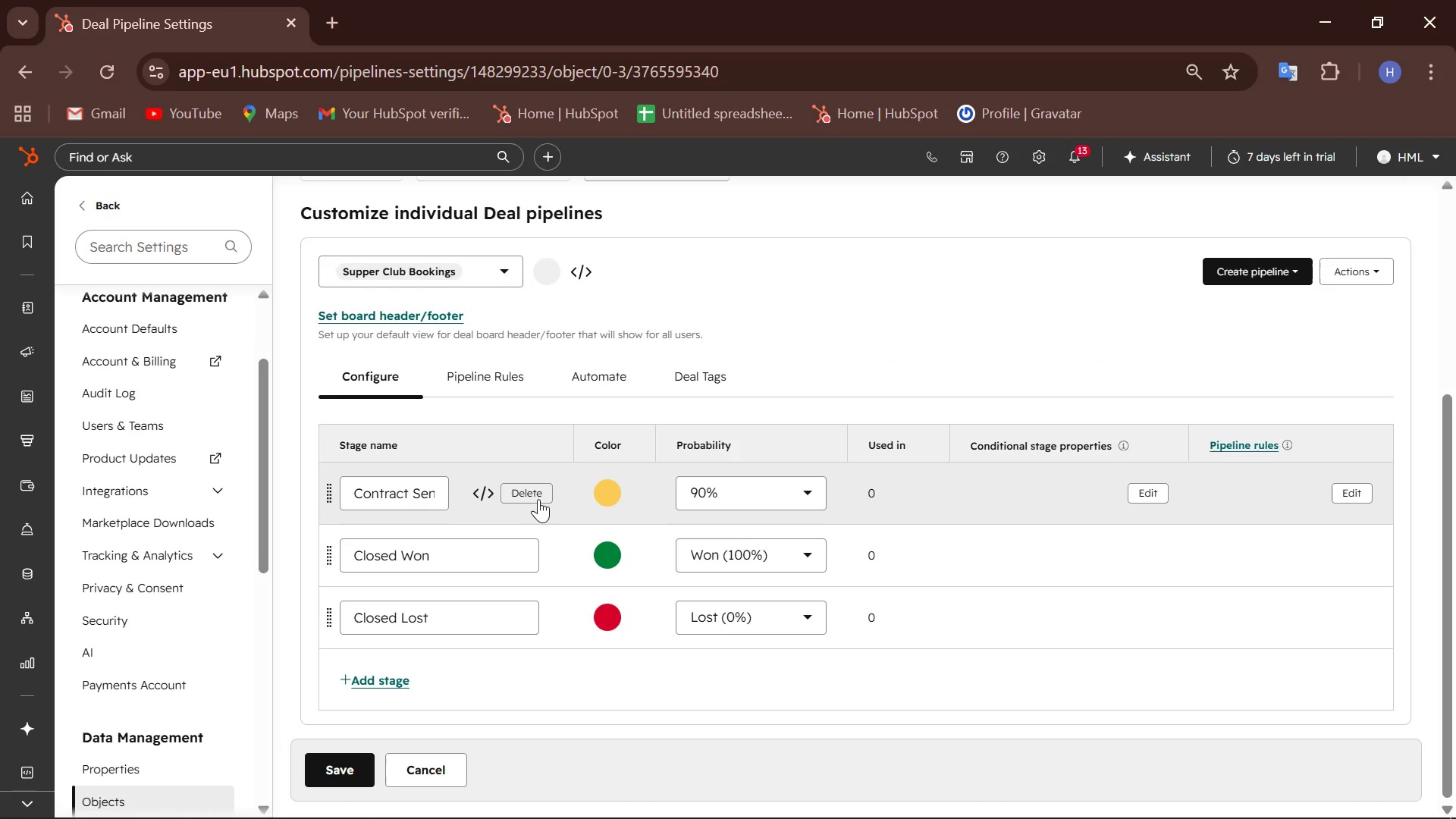 
left_click([542, 490])
 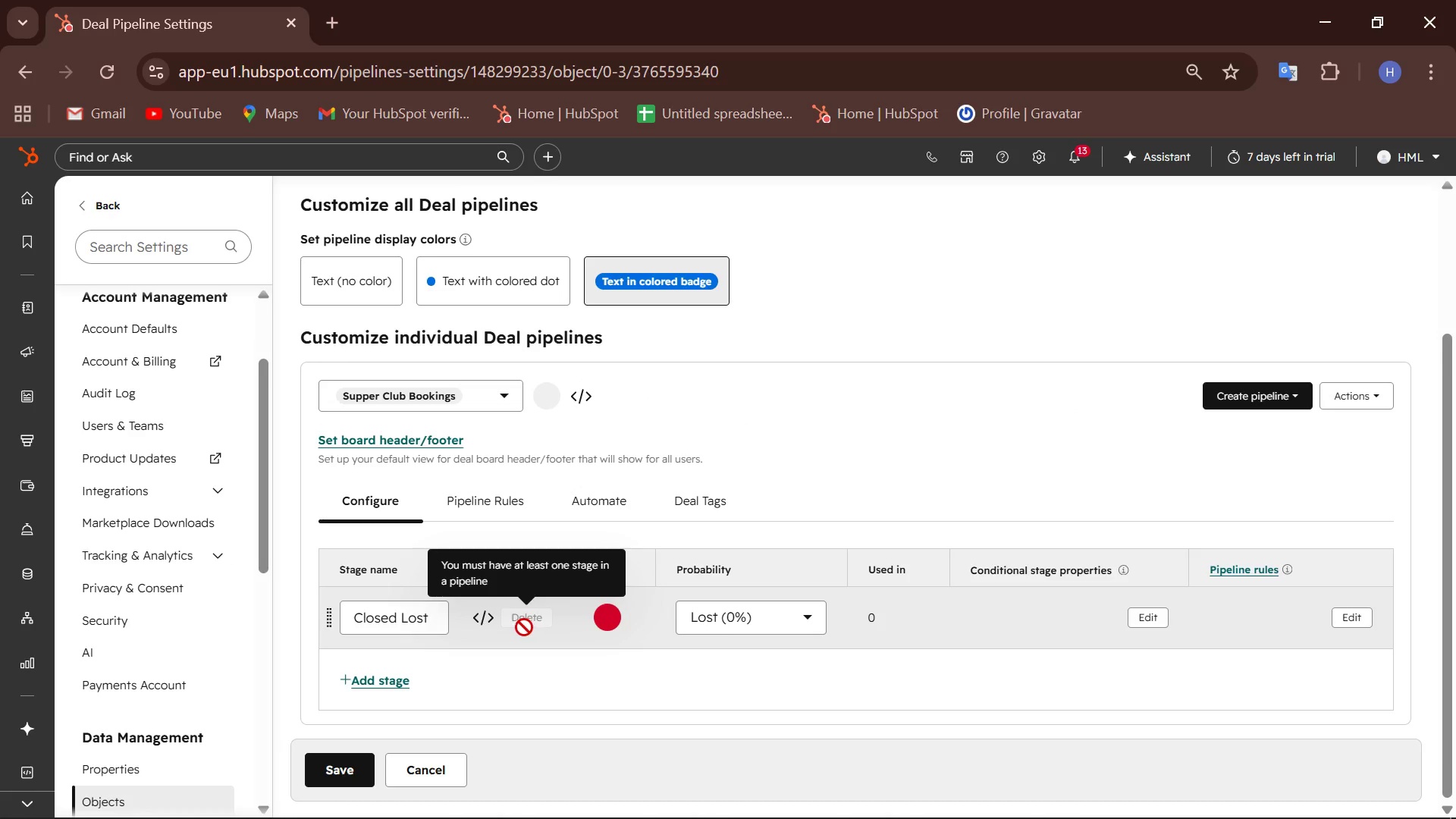 
left_click([519, 622])
 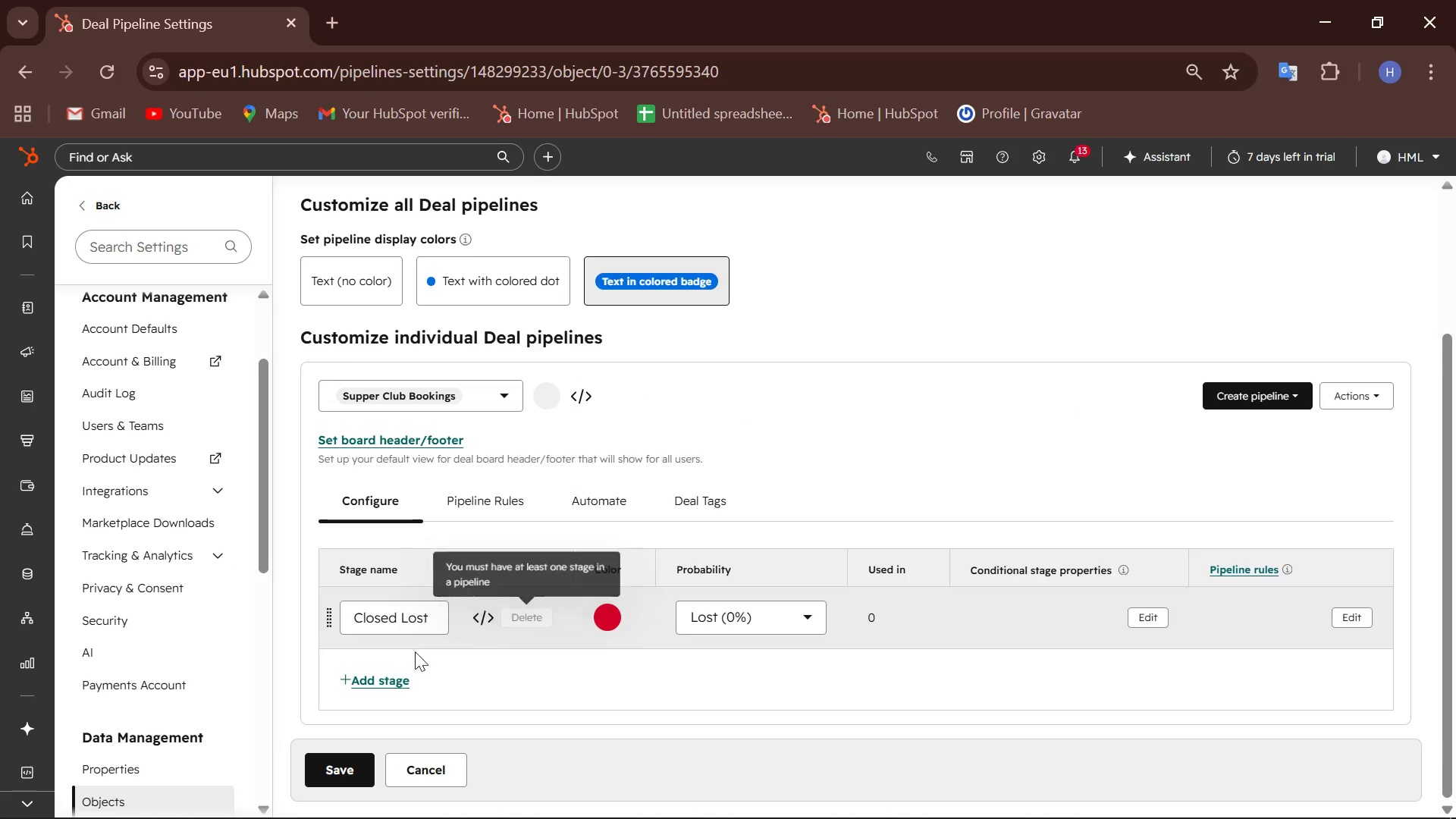 
left_click([388, 674])
 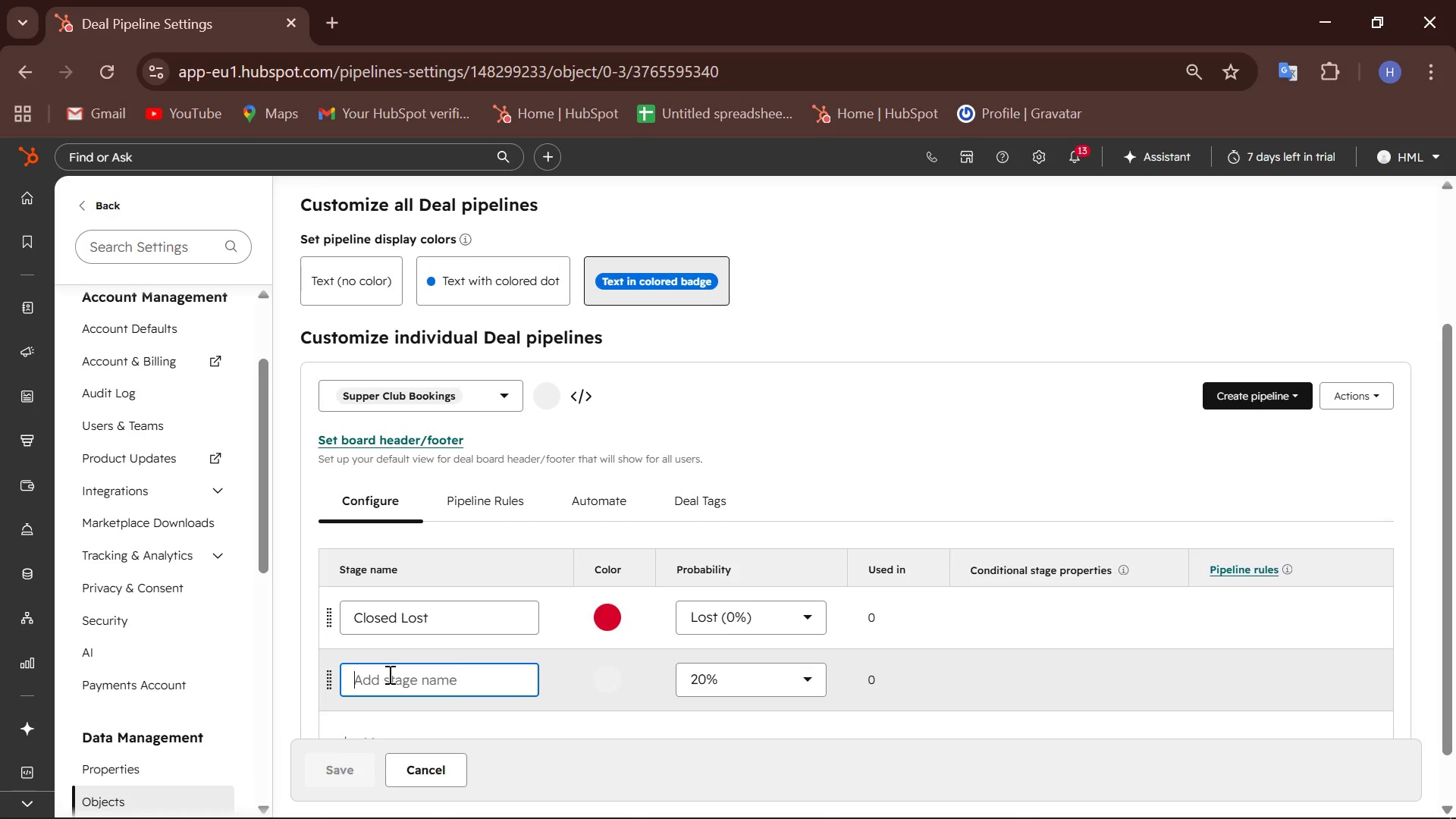 
key(H)
 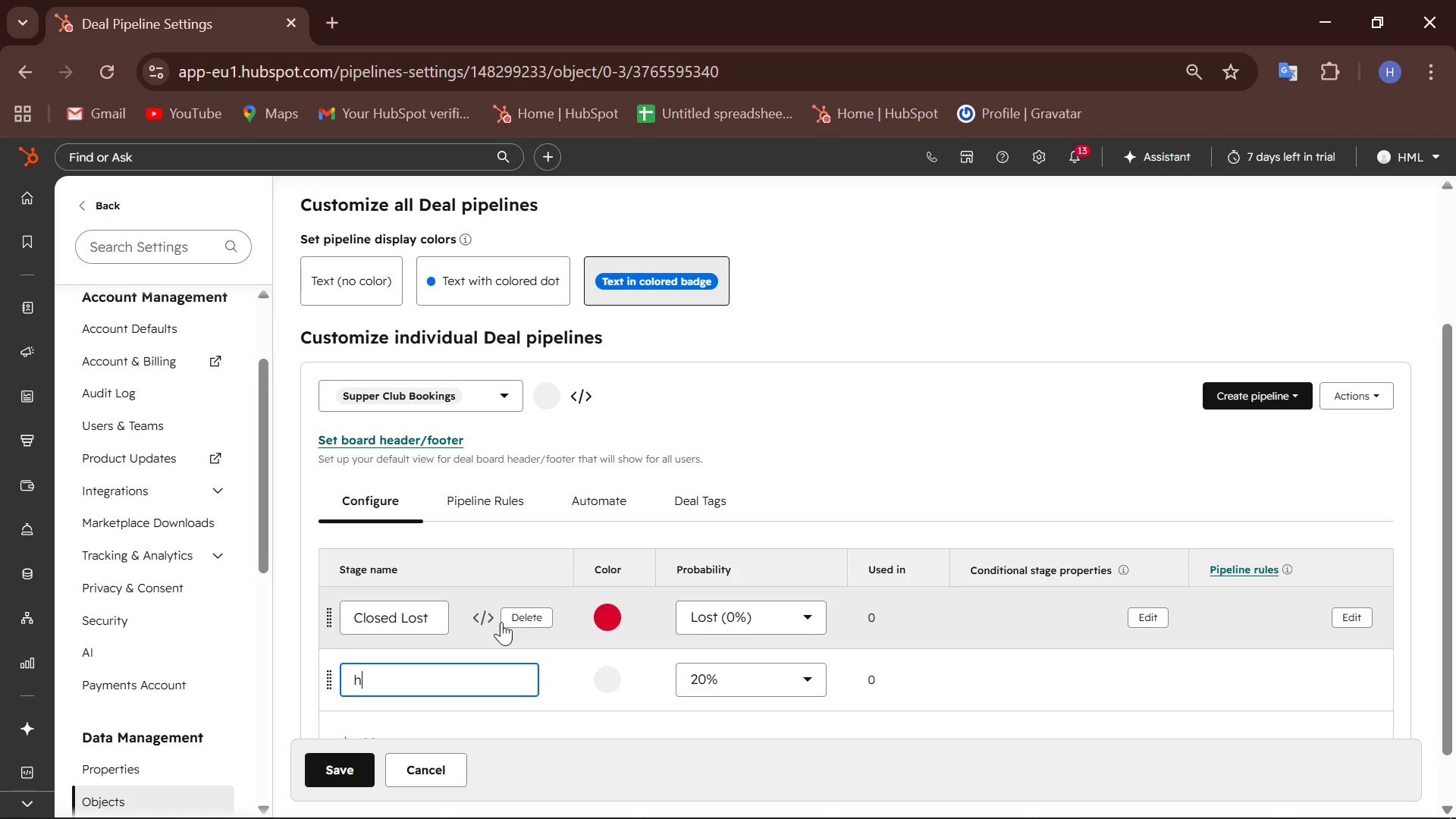 
left_click([511, 623])
 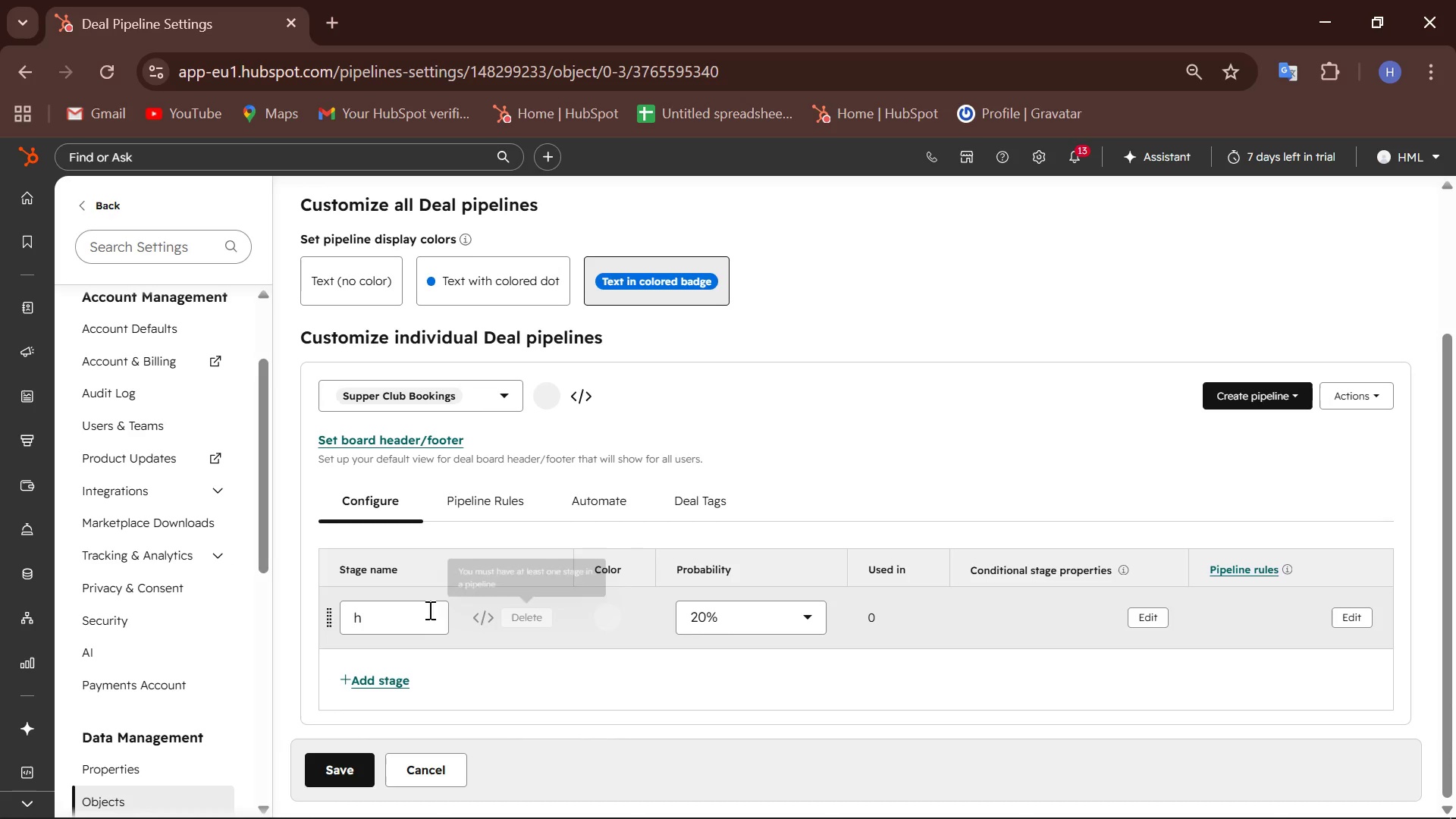 
left_click([410, 615])
 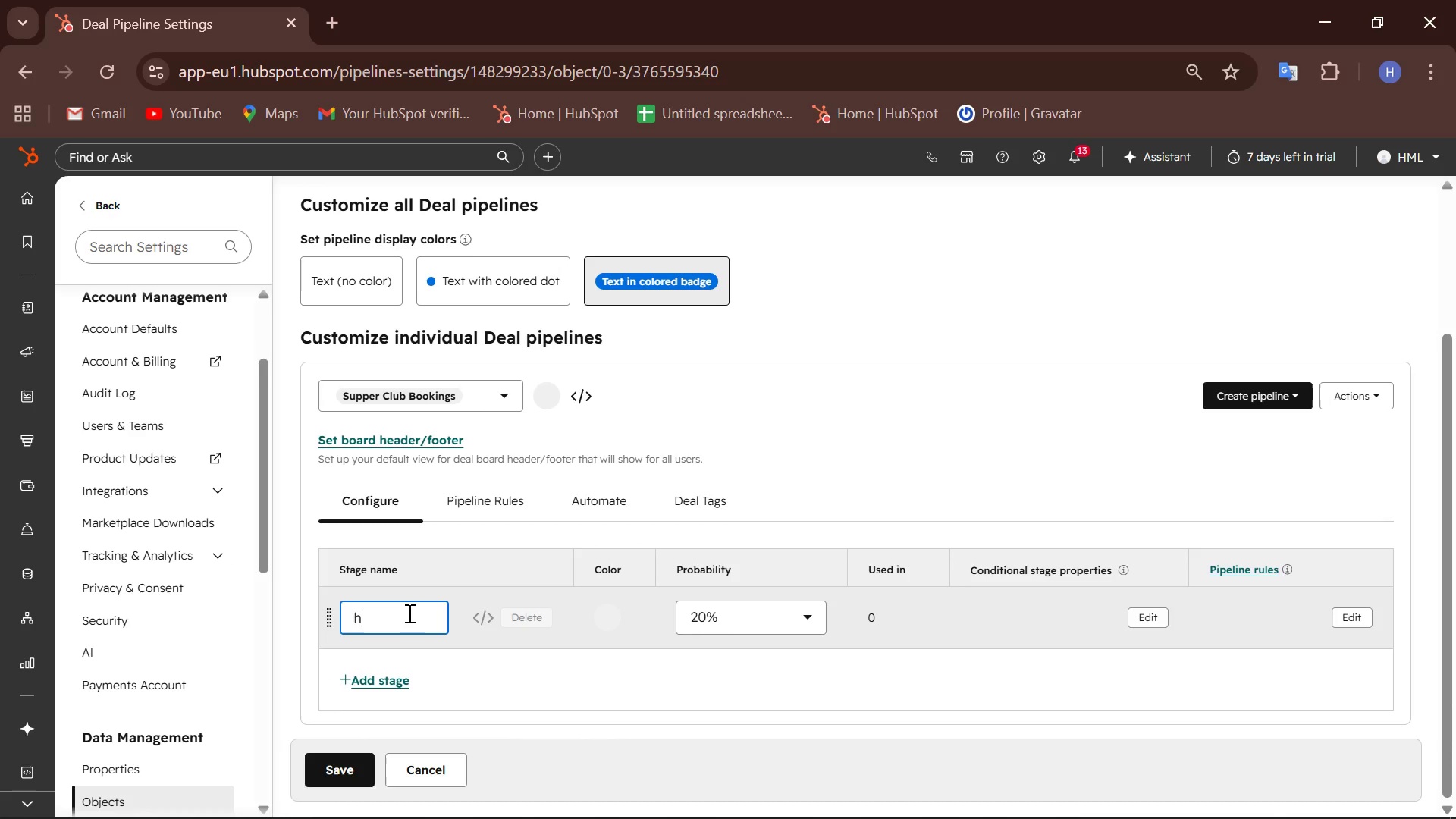 
key(Backspace)
type(Invitation Sent)
 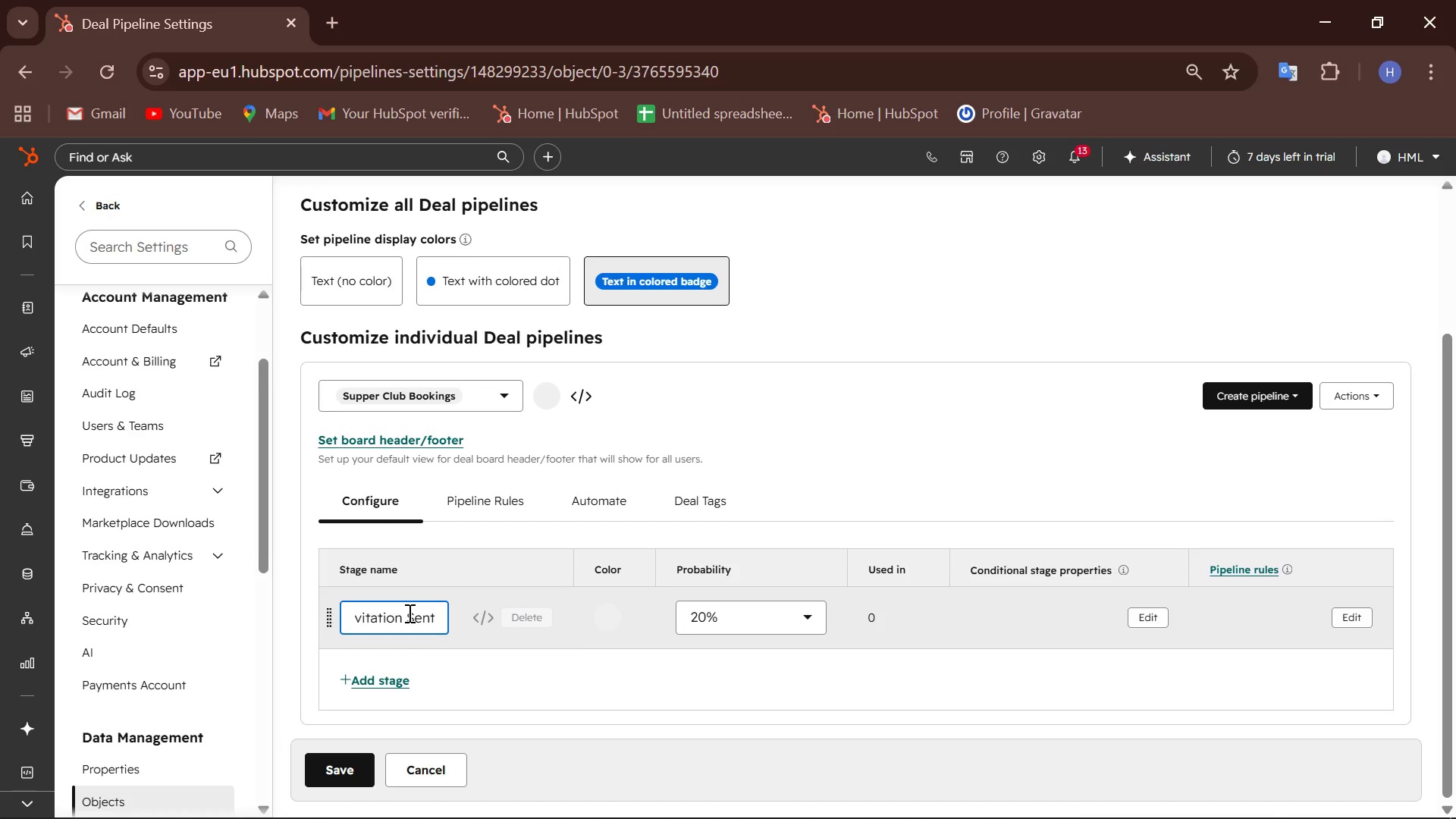 
left_click([394, 679])
 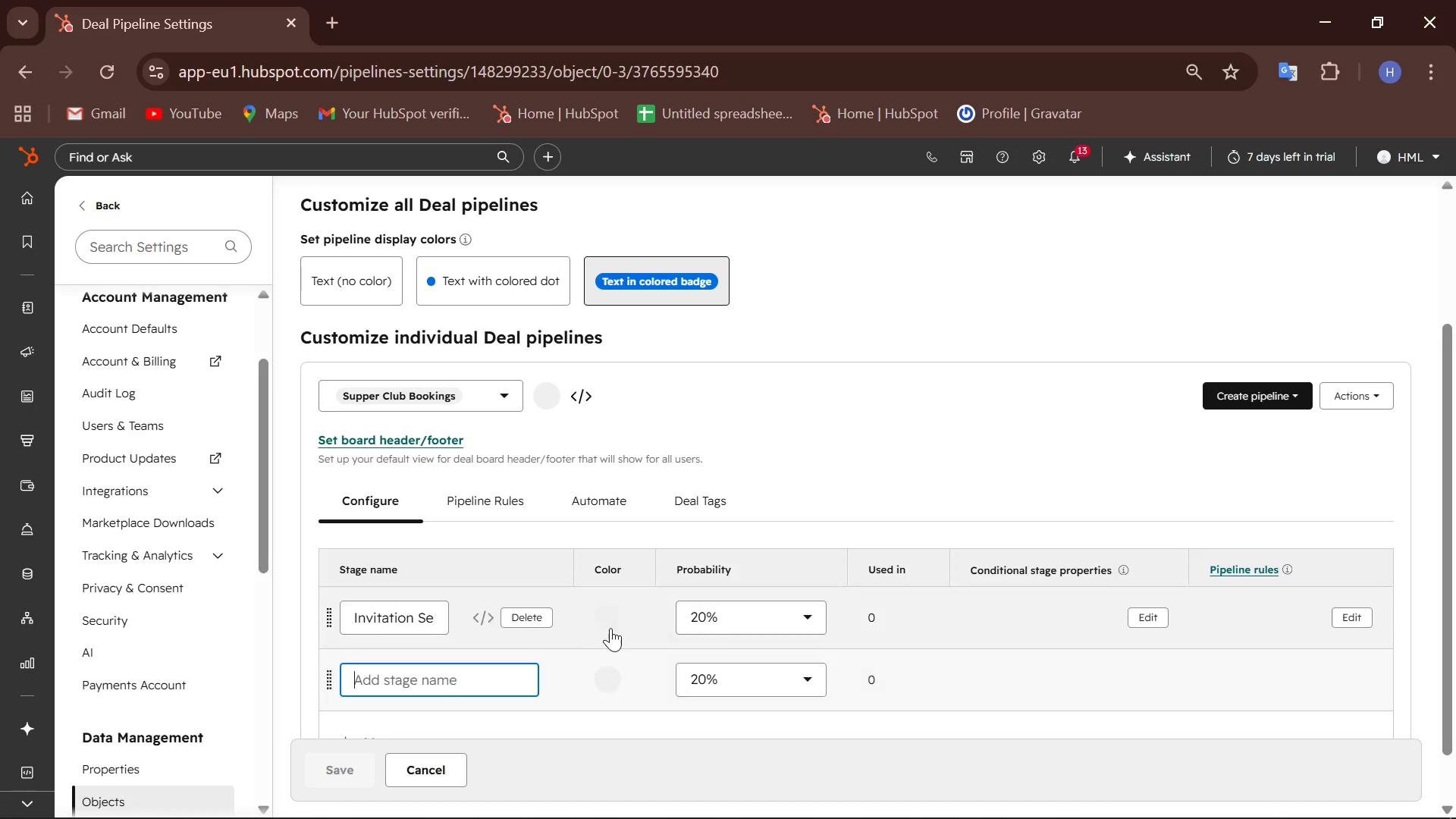 
left_click([610, 626])
 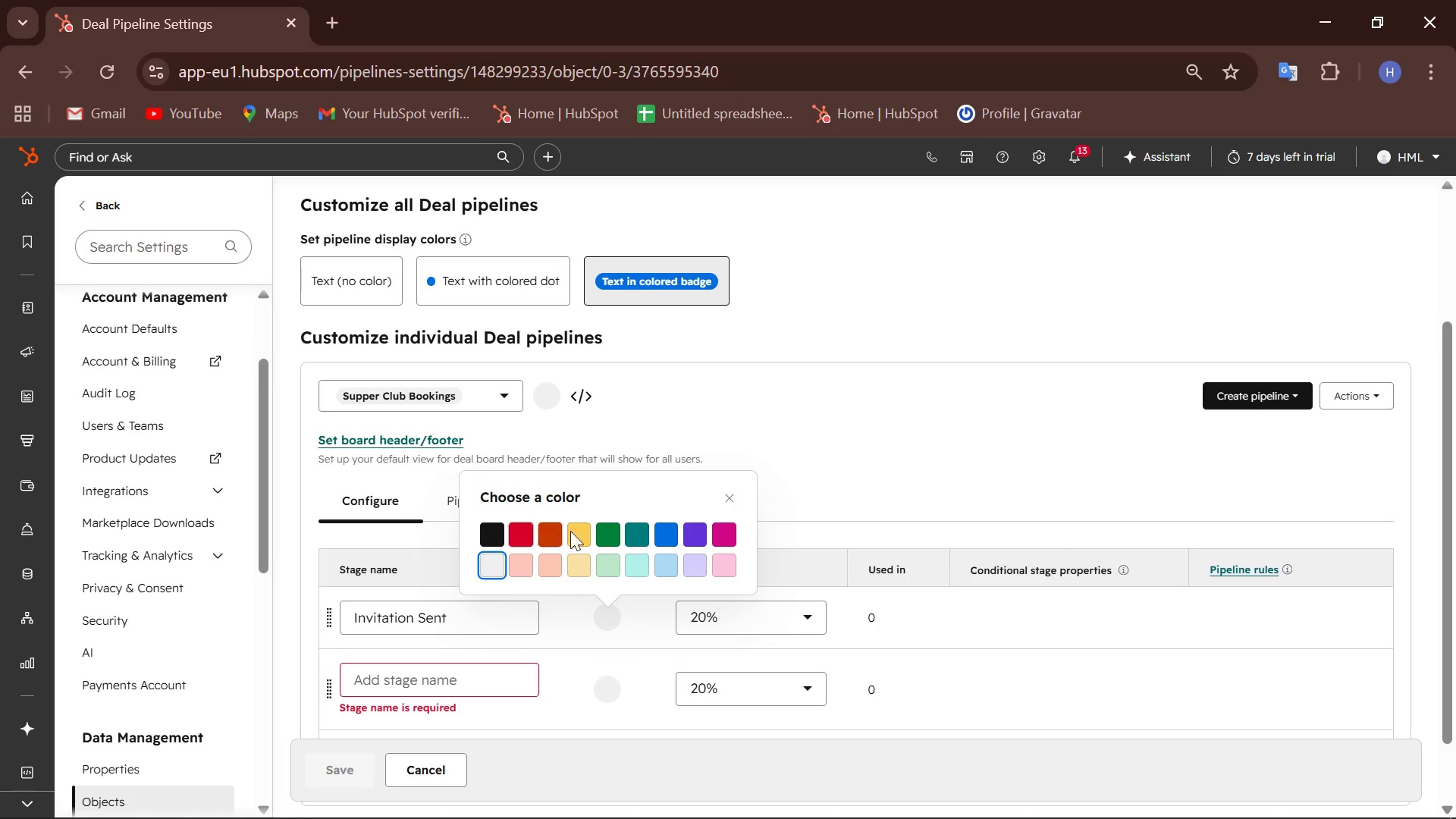 
left_click([620, 542])
 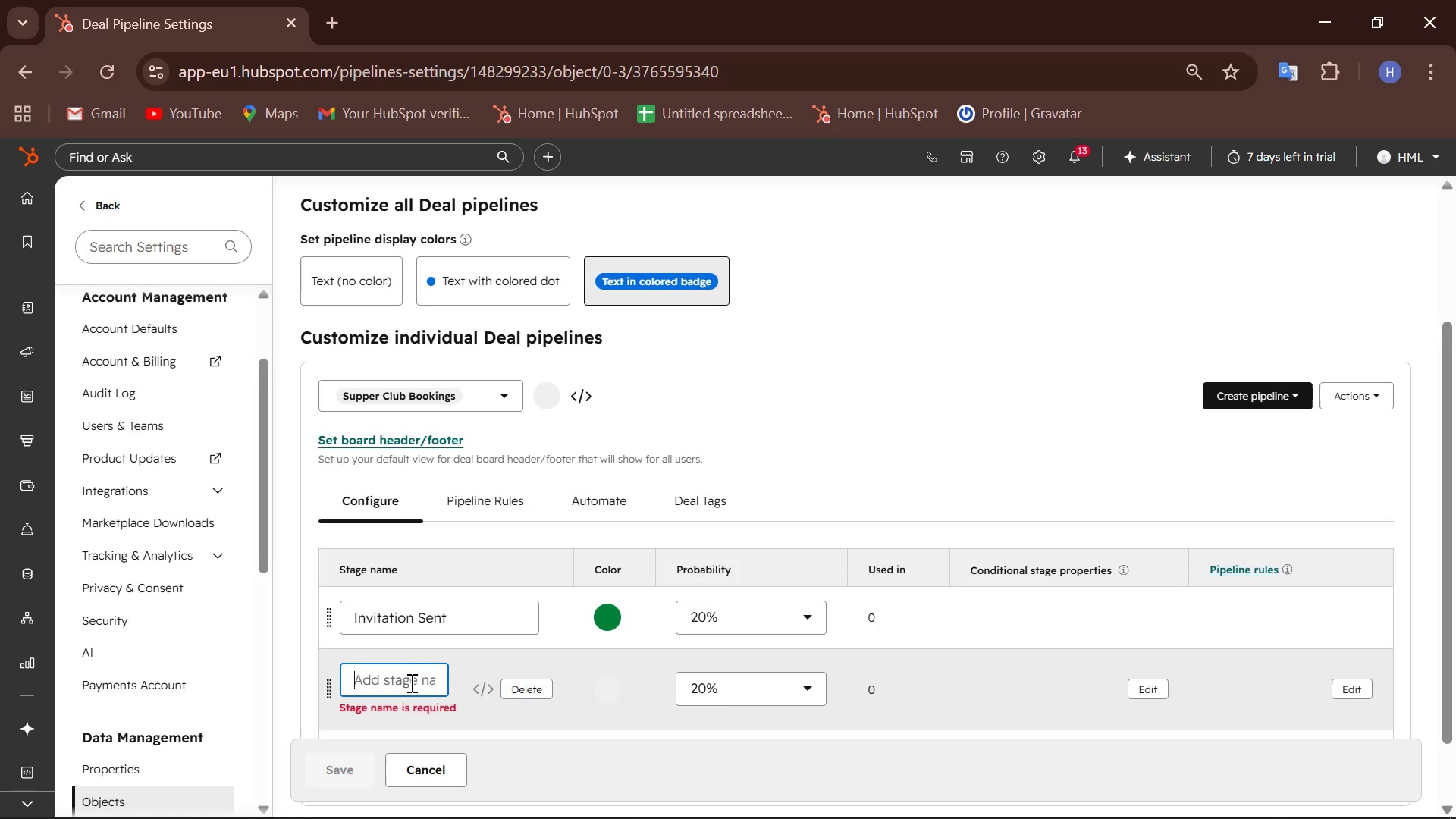 
left_click([407, 673])
 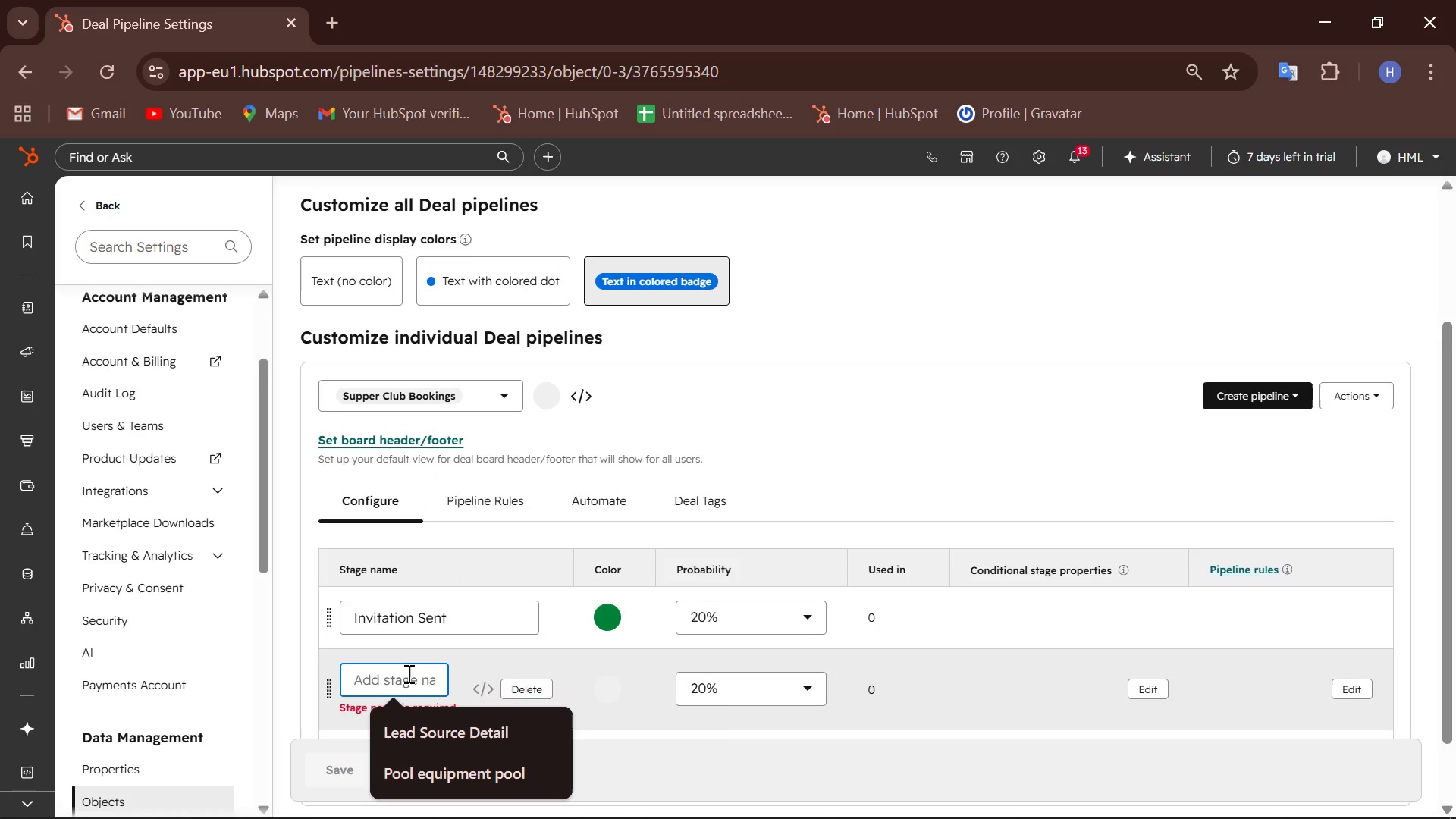 
hold_key(key=ShiftLeft, duration=0.67)
 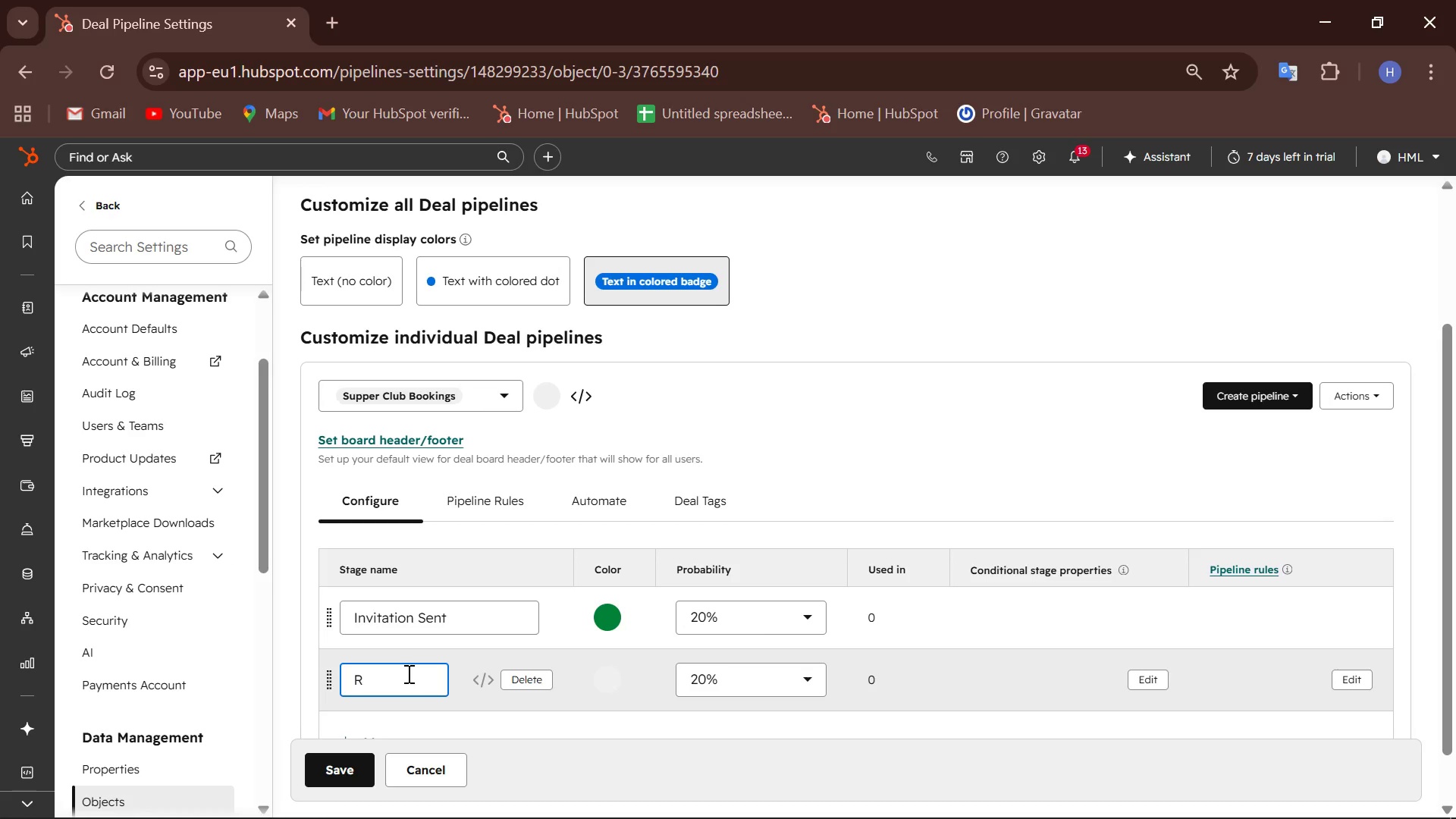 
type(rSVP Reci)
 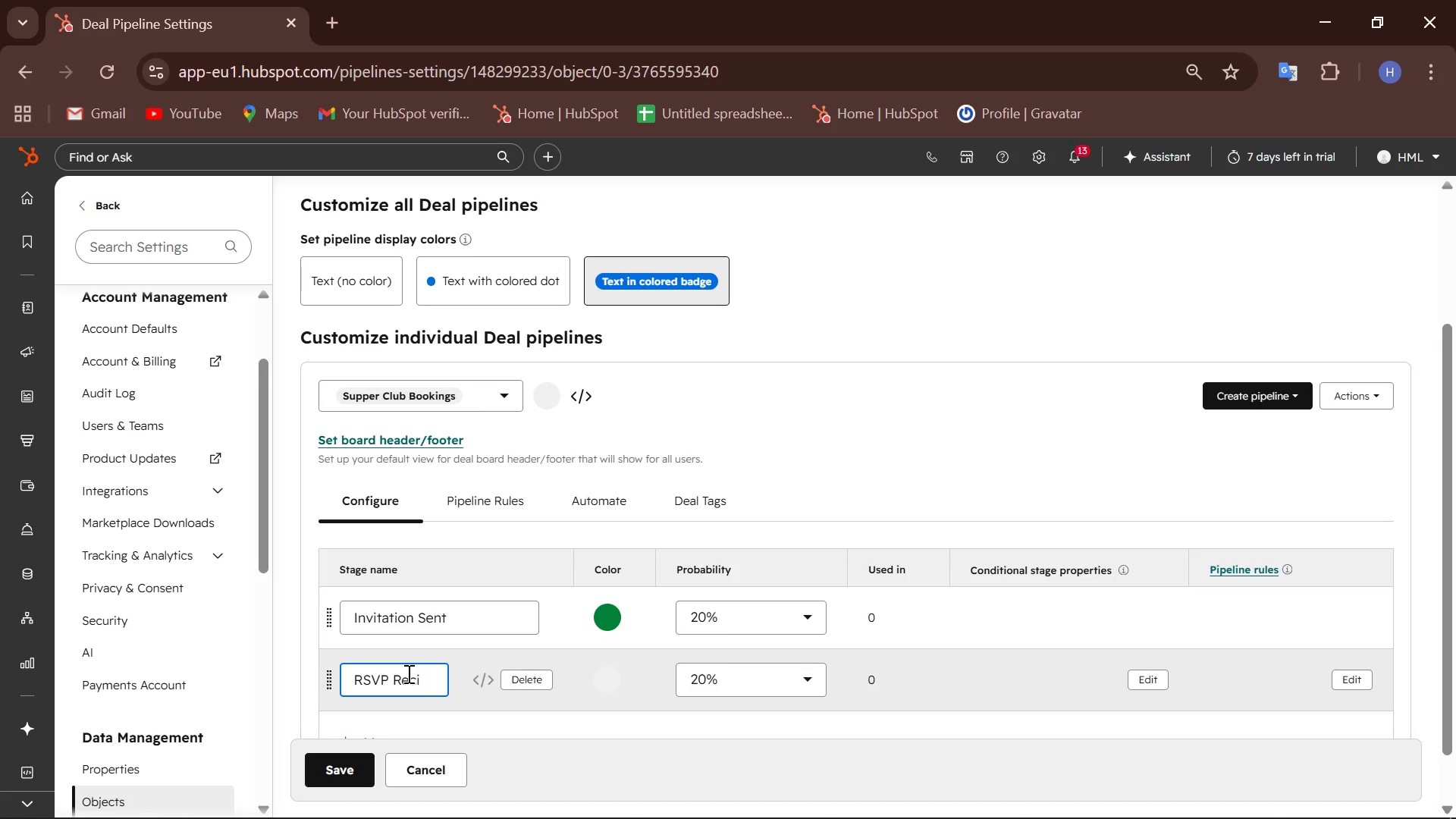 
key(Backspace)
type(eived)
 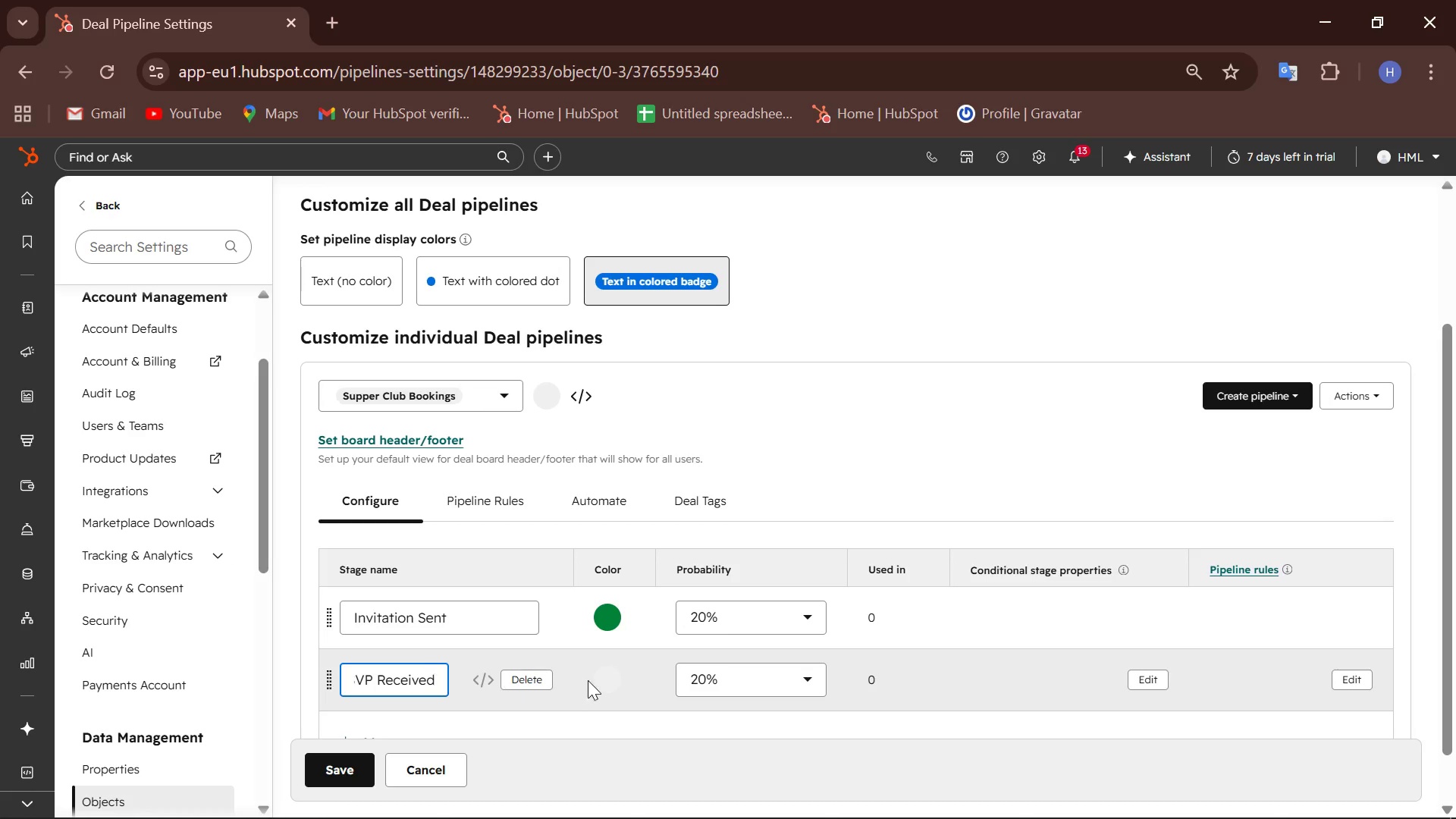 
left_click([609, 674])
 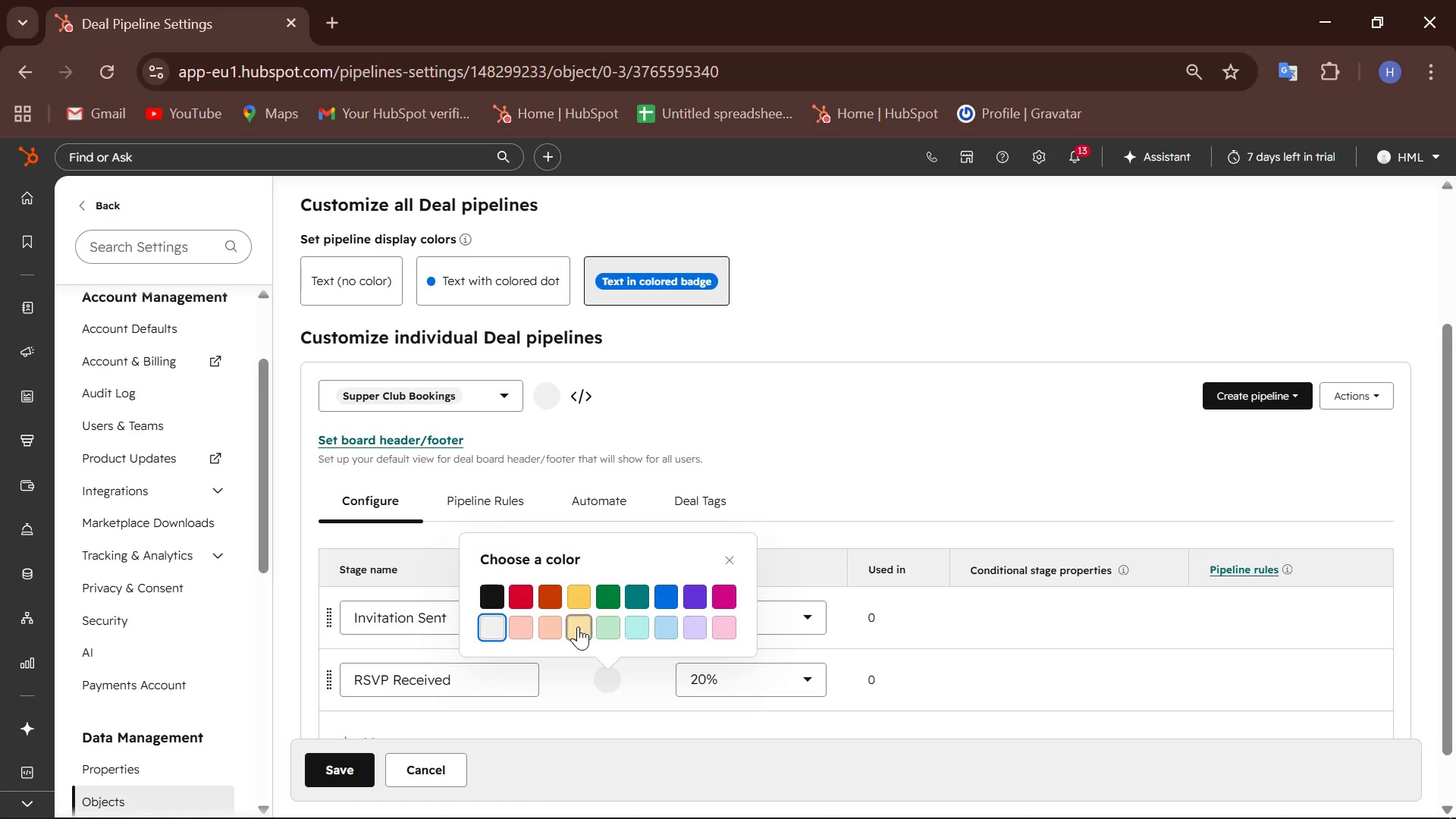 
left_click_drag(start_coordinate=[568, 623], to_coordinate=[572, 623])
 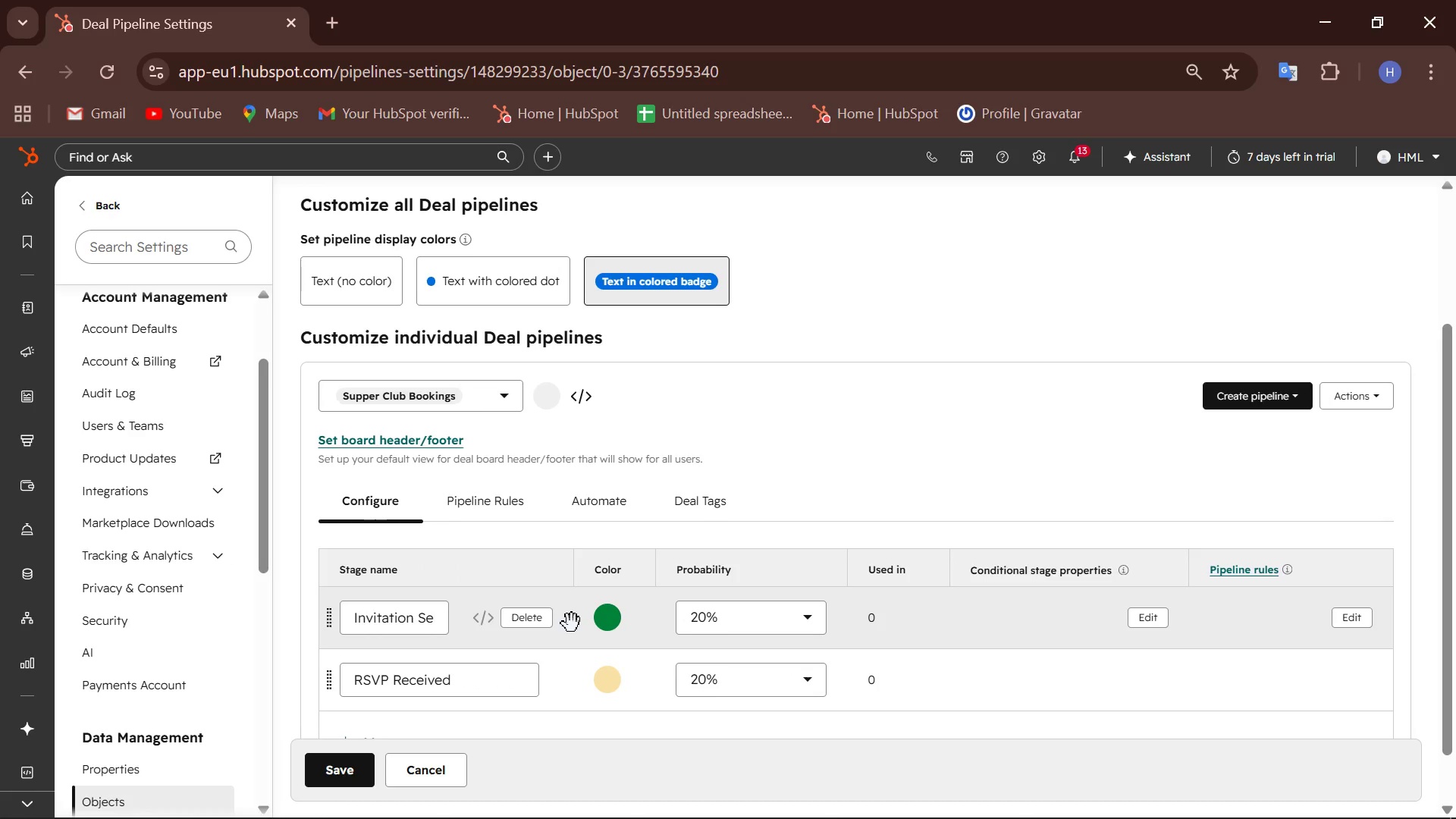 
scroll: coordinate [572, 623], scroll_direction: down, amount: 3.0
 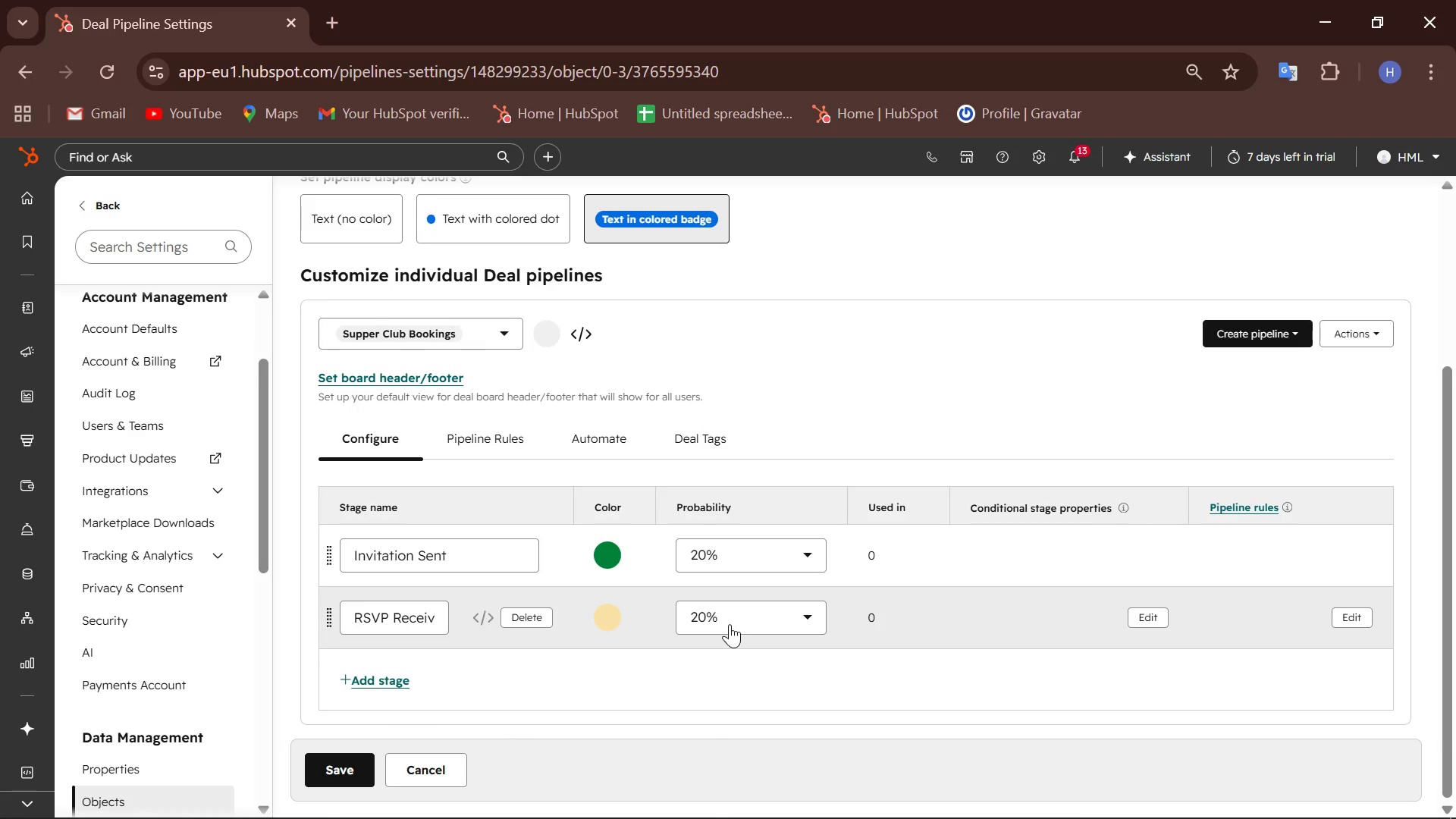 
mouse_move([758, 622])
 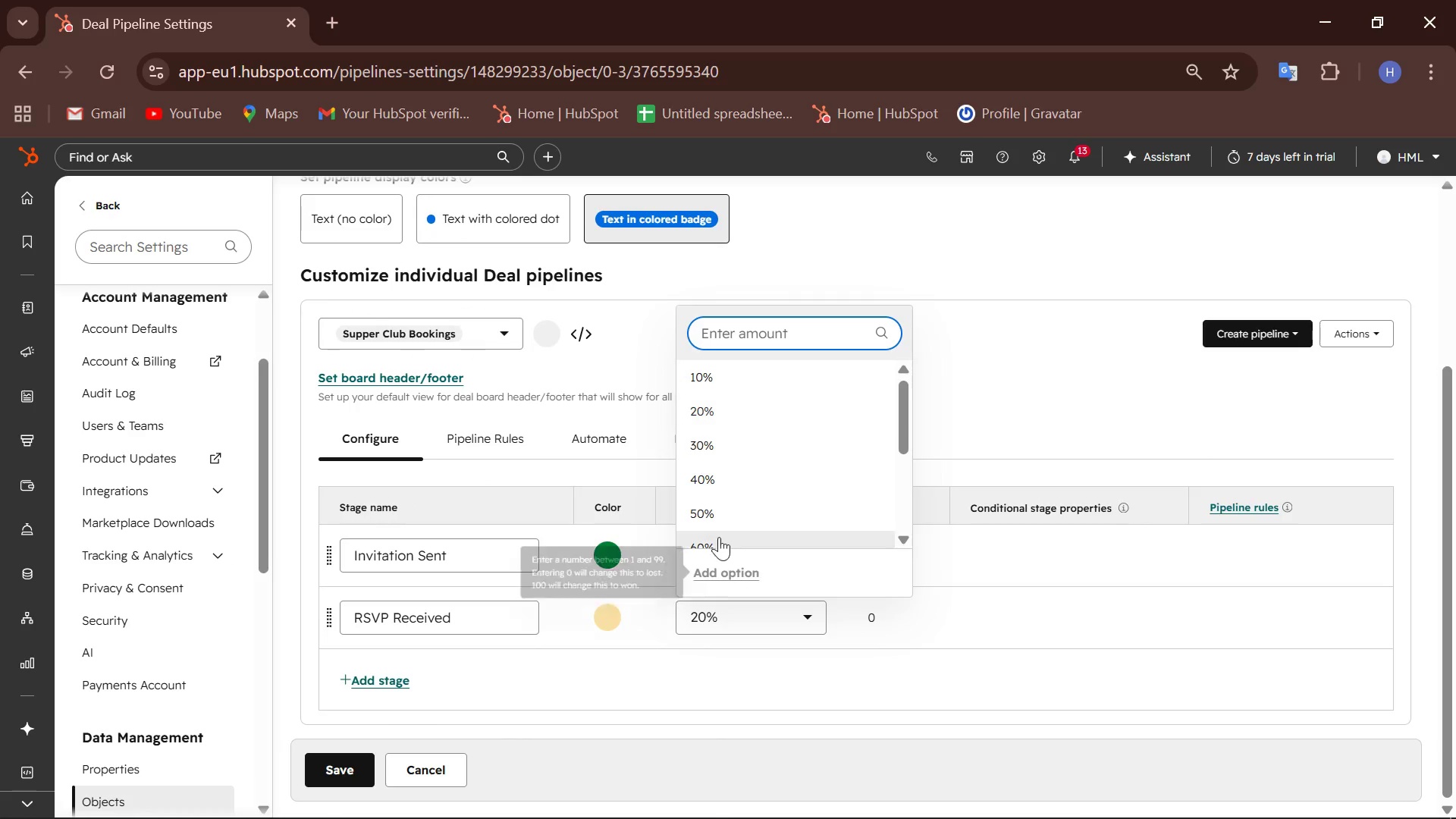 
left_click([722, 442])
 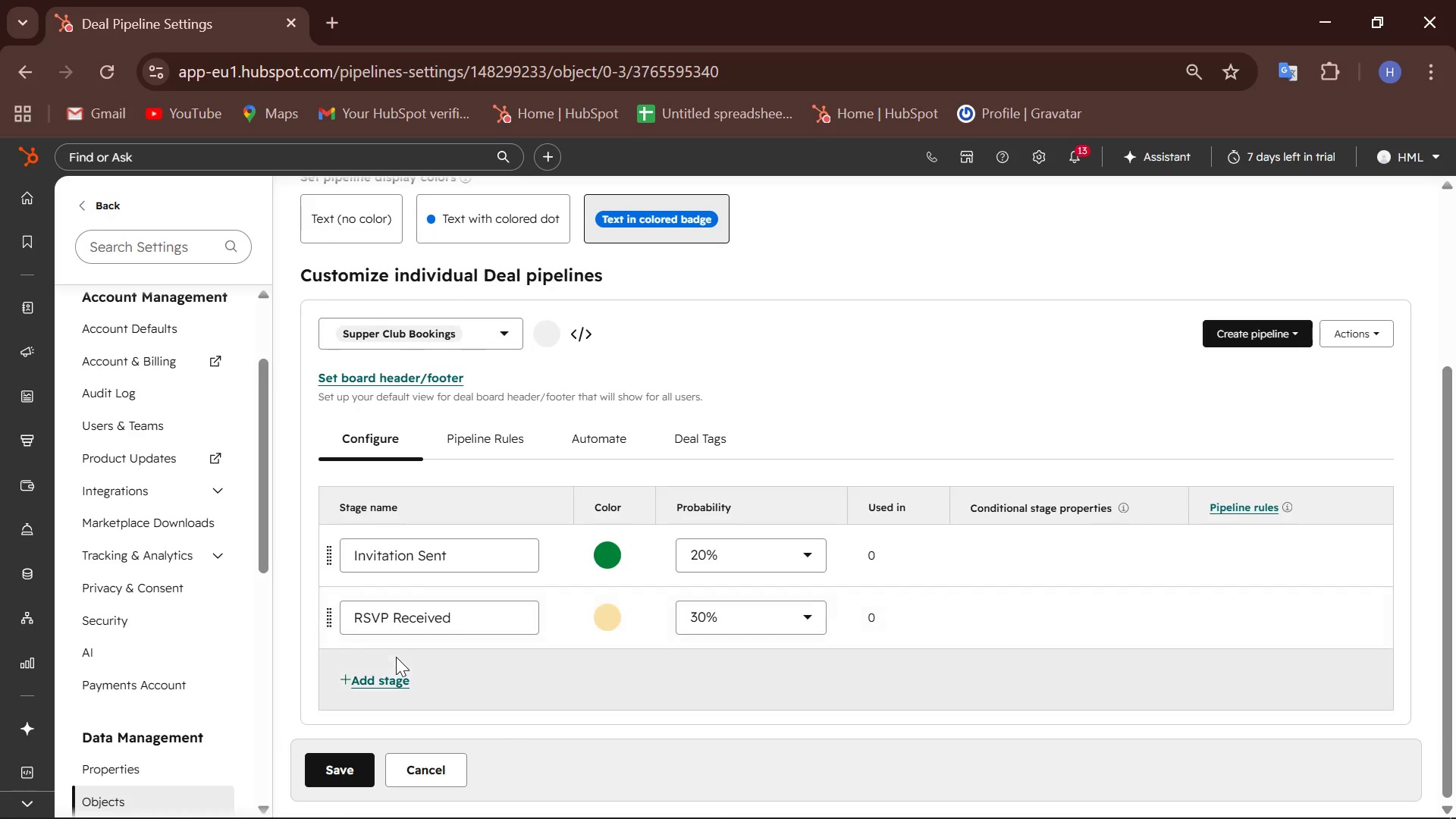 
left_click([383, 679])
 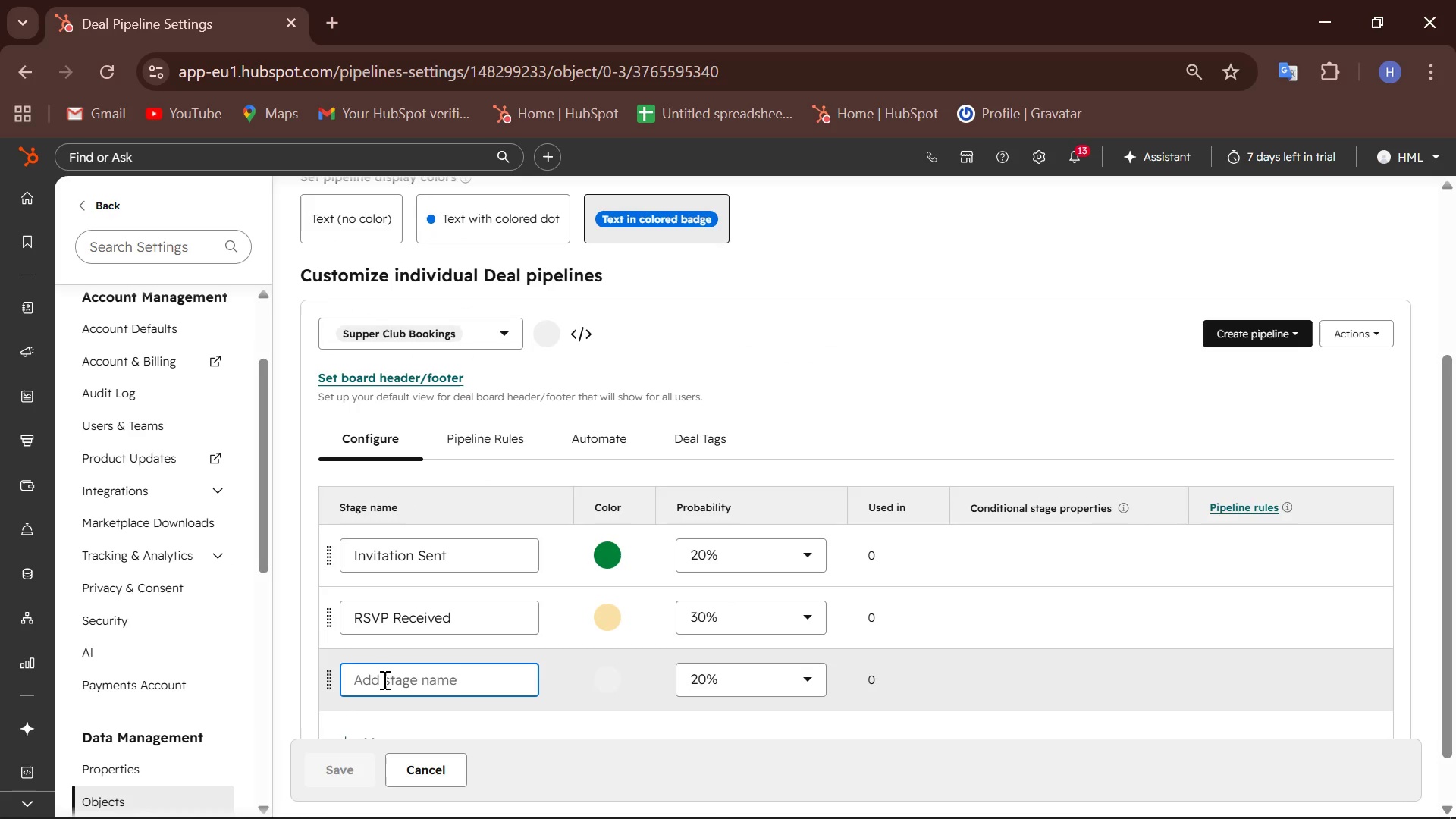 
left_click([383, 679])
 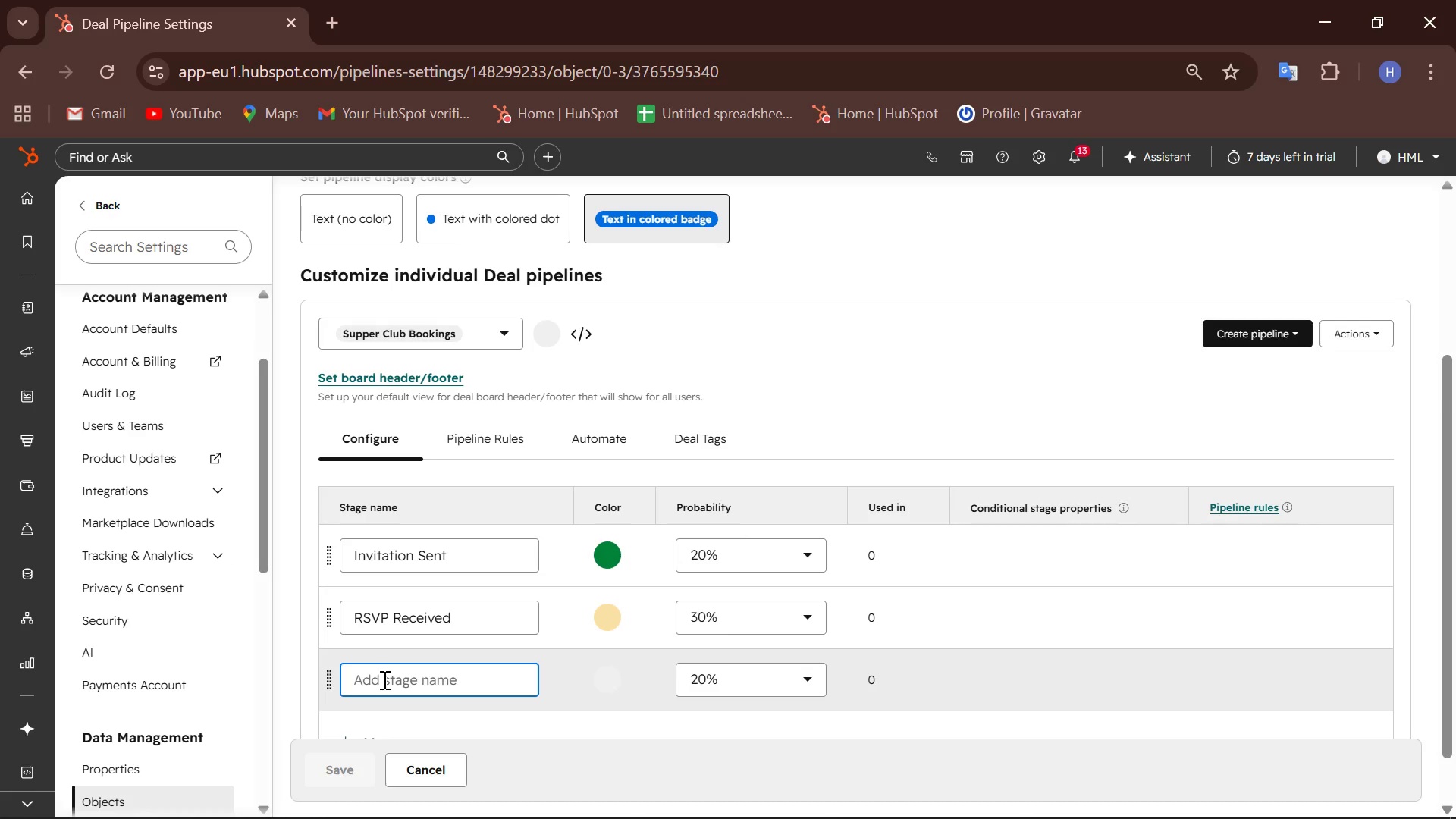 
type(Deposite)
key(Backspace)
key(Backspace)
type(t Paid)
 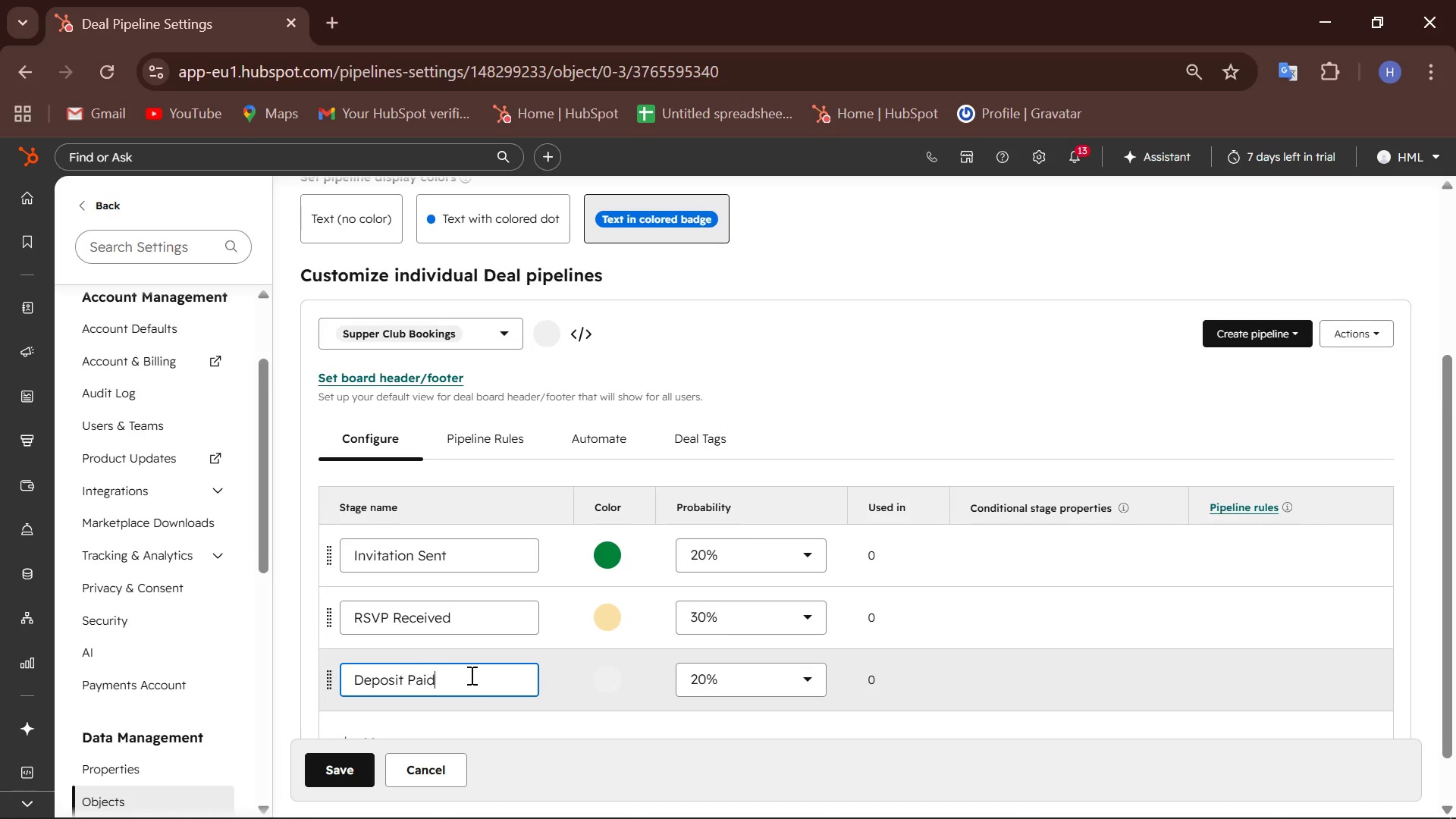 
left_click([607, 681])
 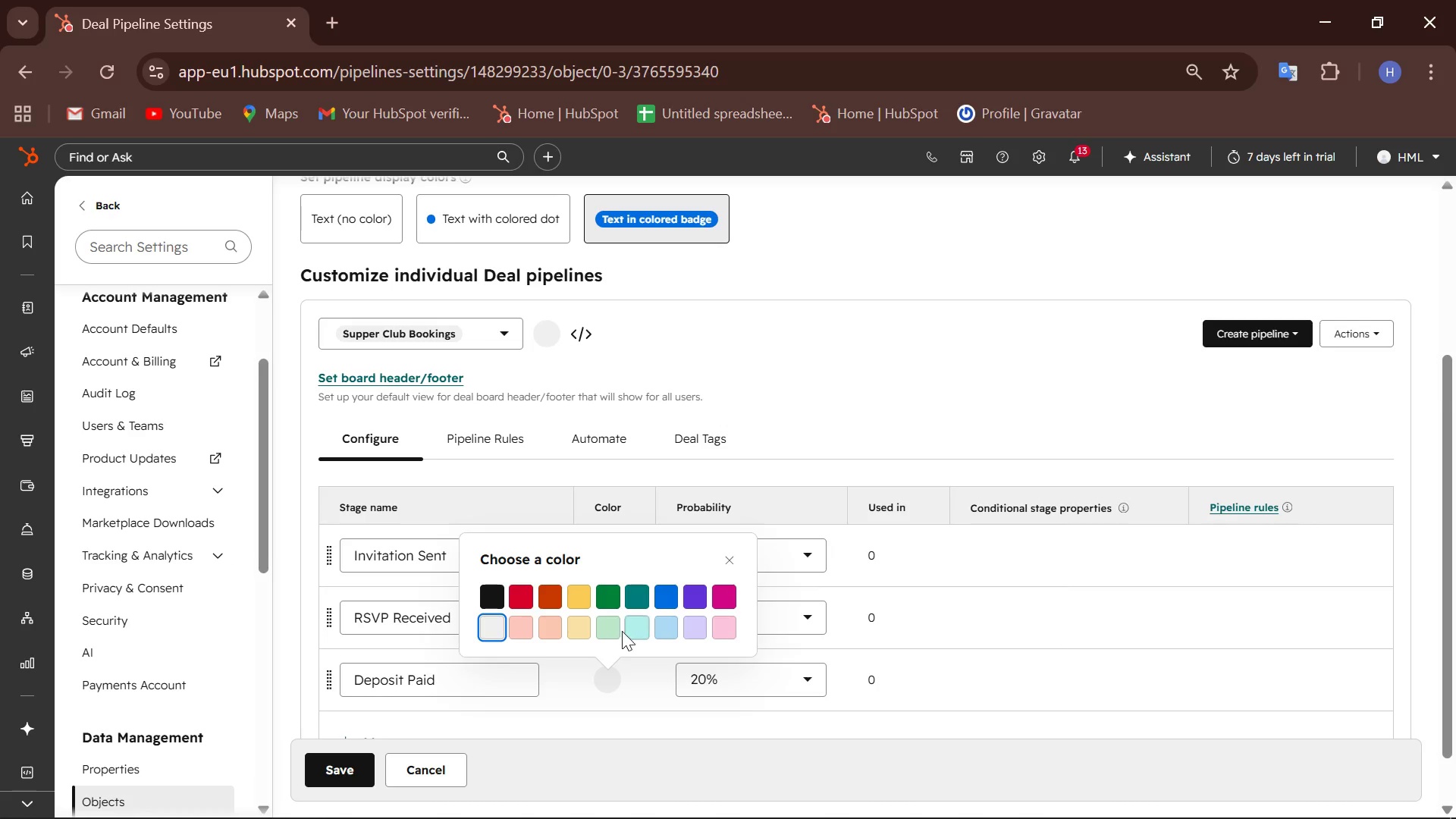 
left_click([605, 626])
 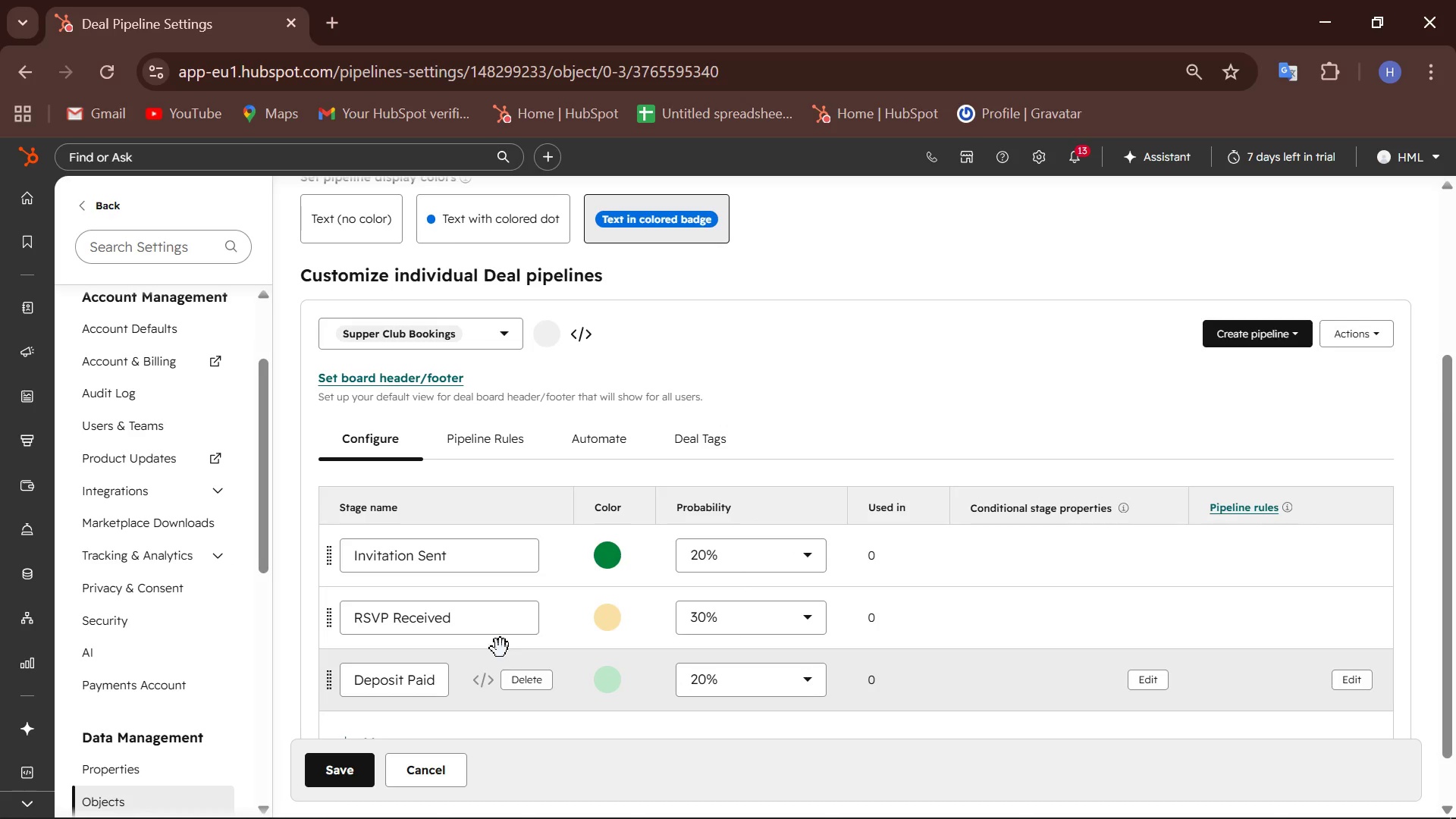 
scroll: coordinate [500, 648], scroll_direction: down, amount: 4.0
 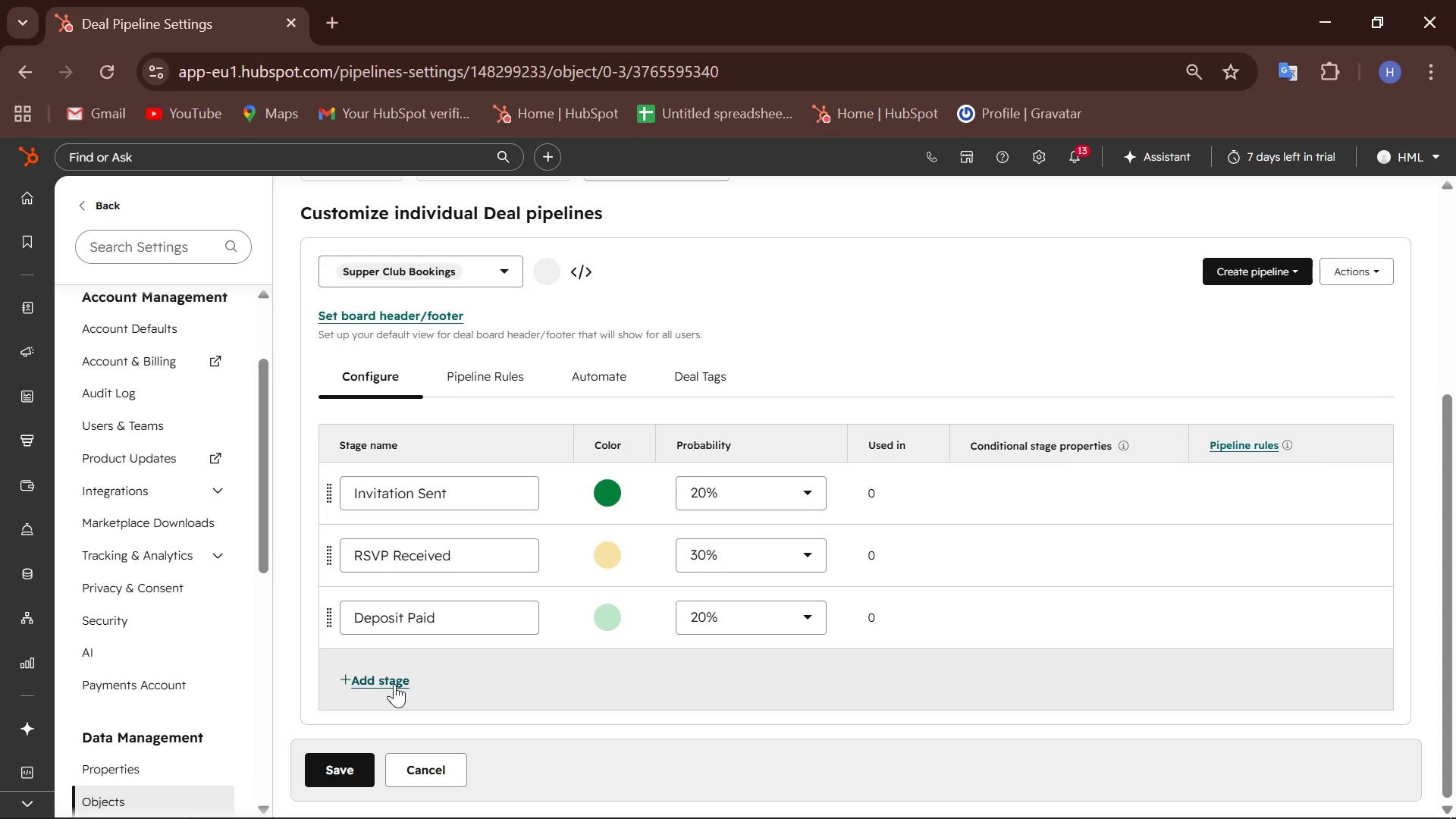 
left_click([394, 684])
 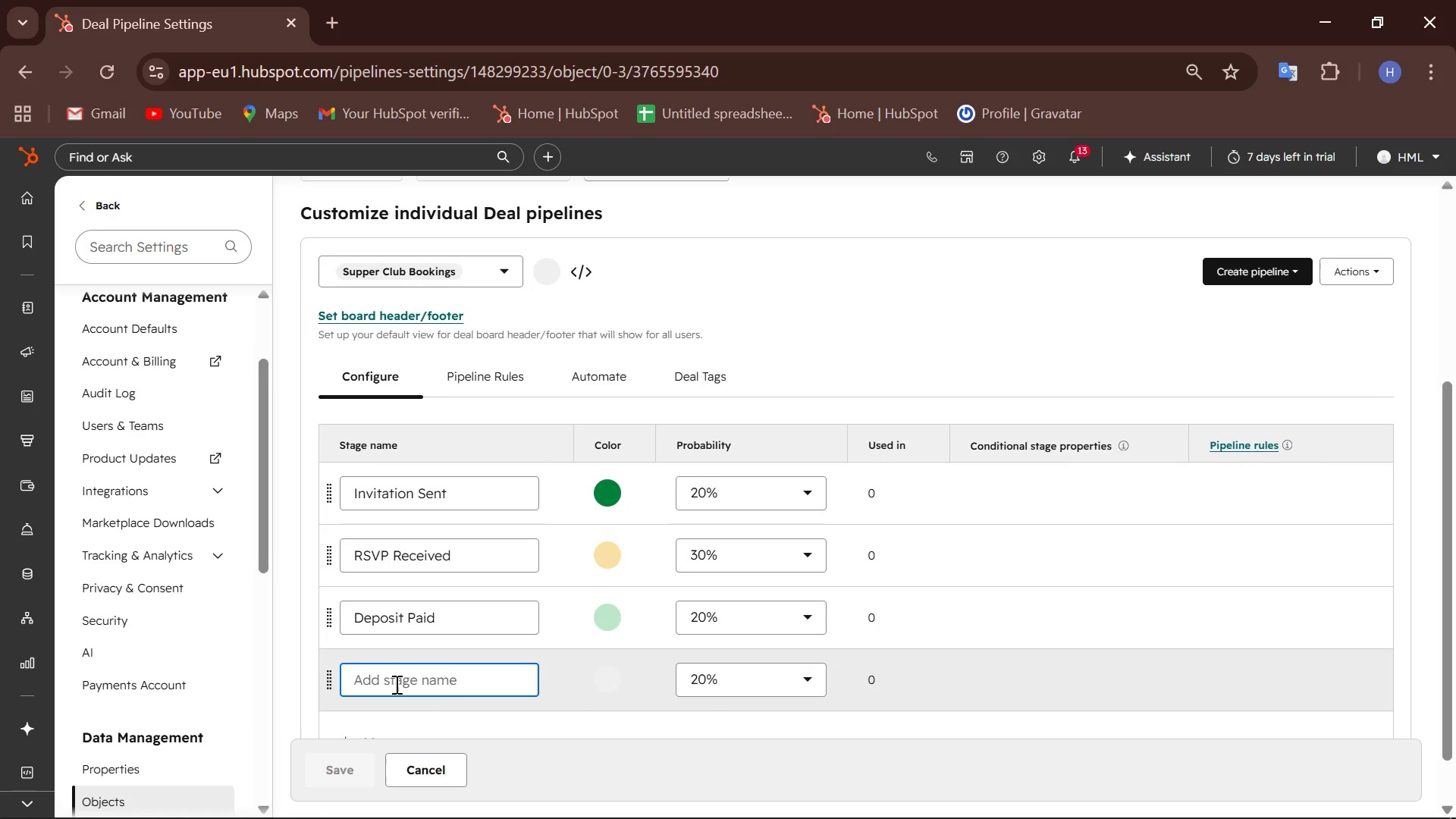 
wait(5.3)
 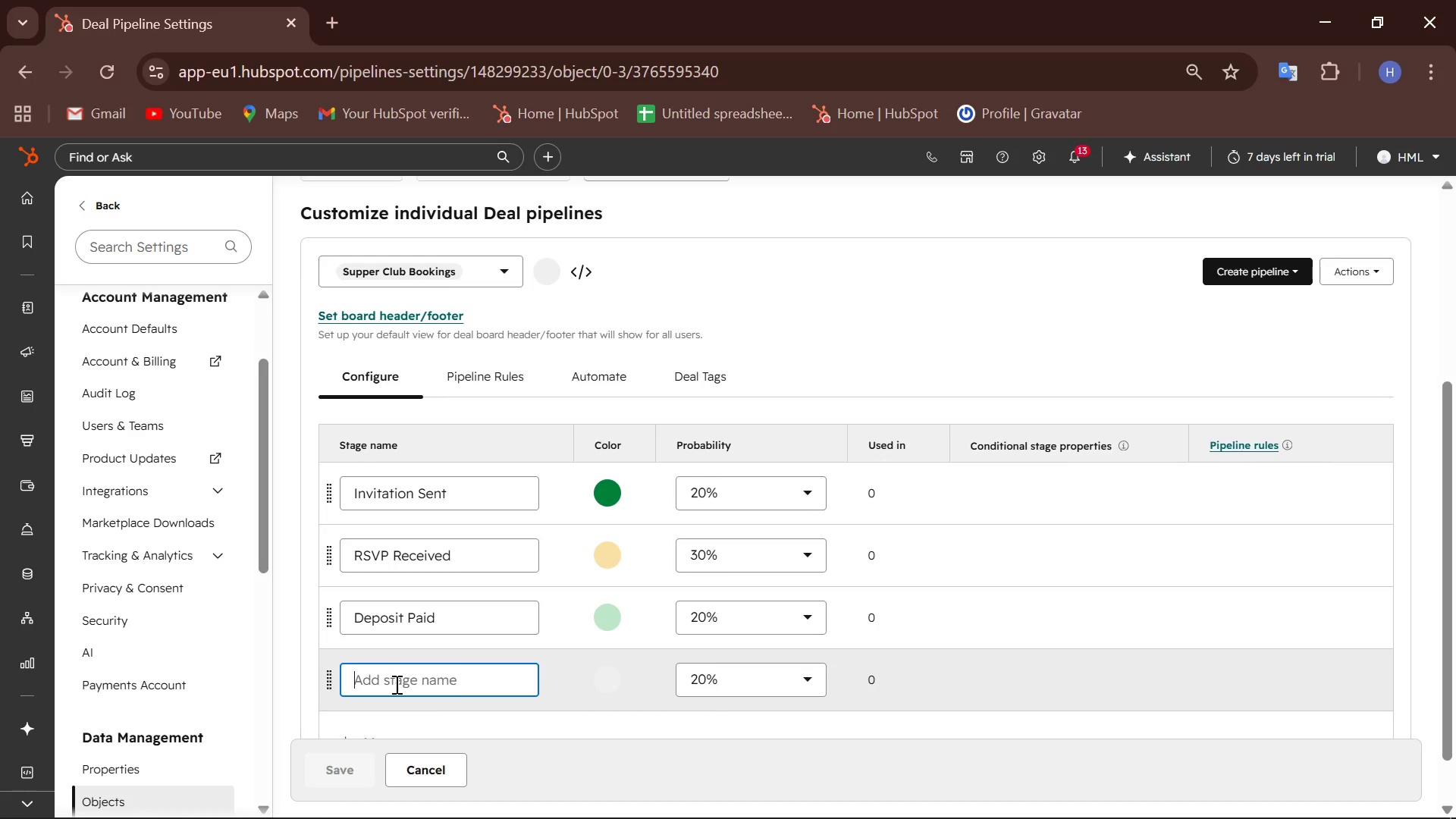 
type(Table Assigned)
 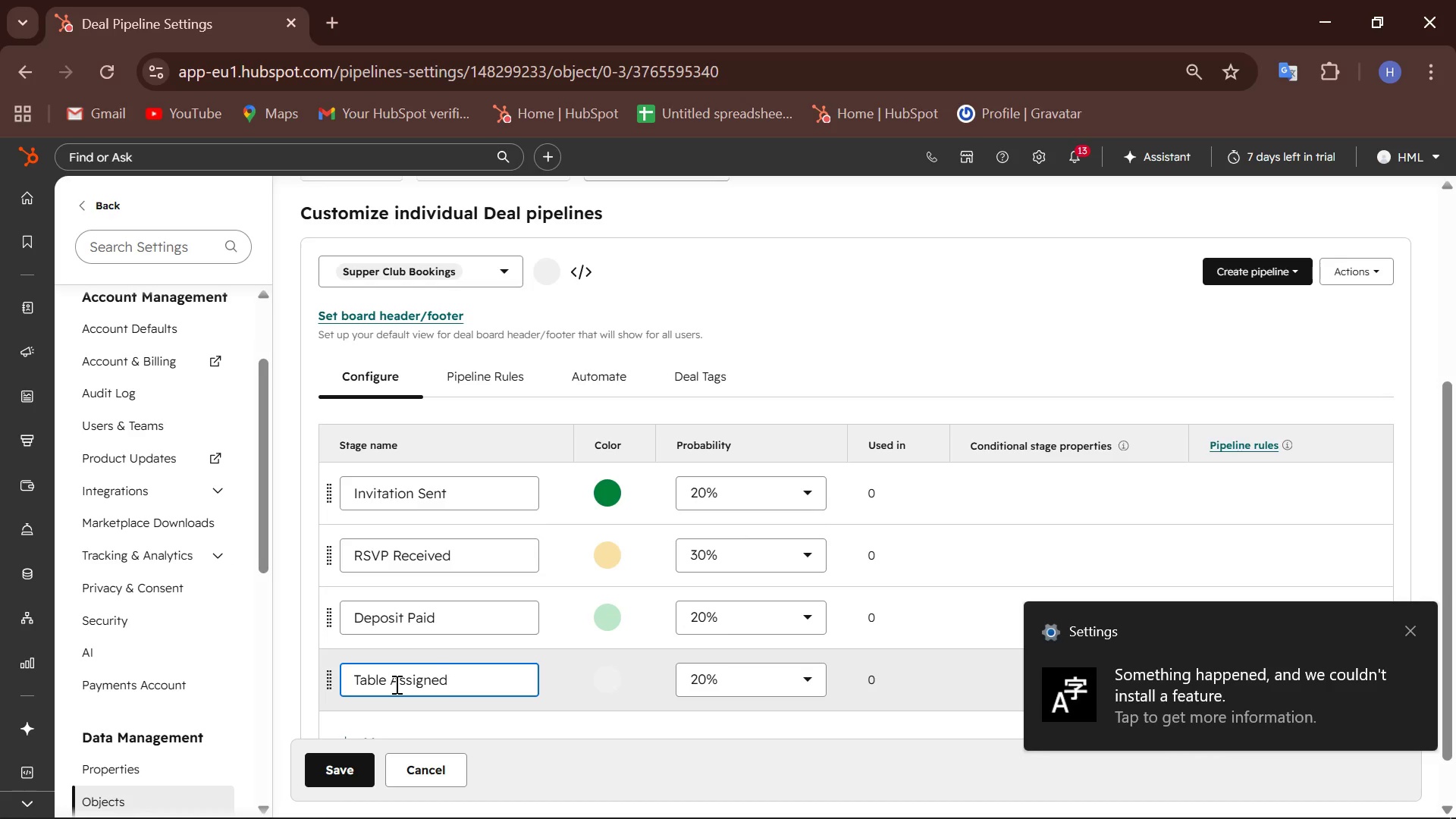 
left_click([609, 687])
 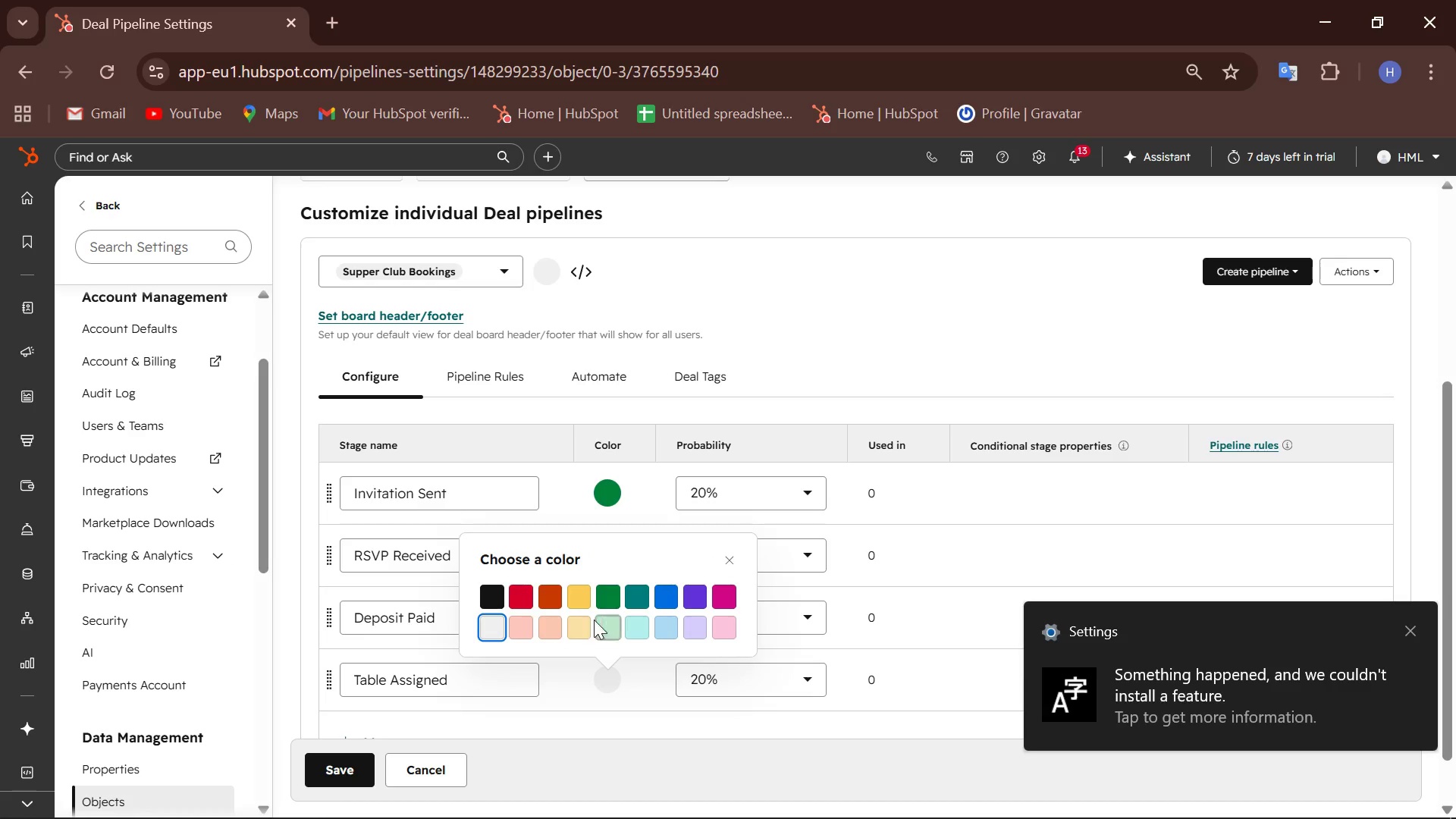 
left_click([554, 595])
 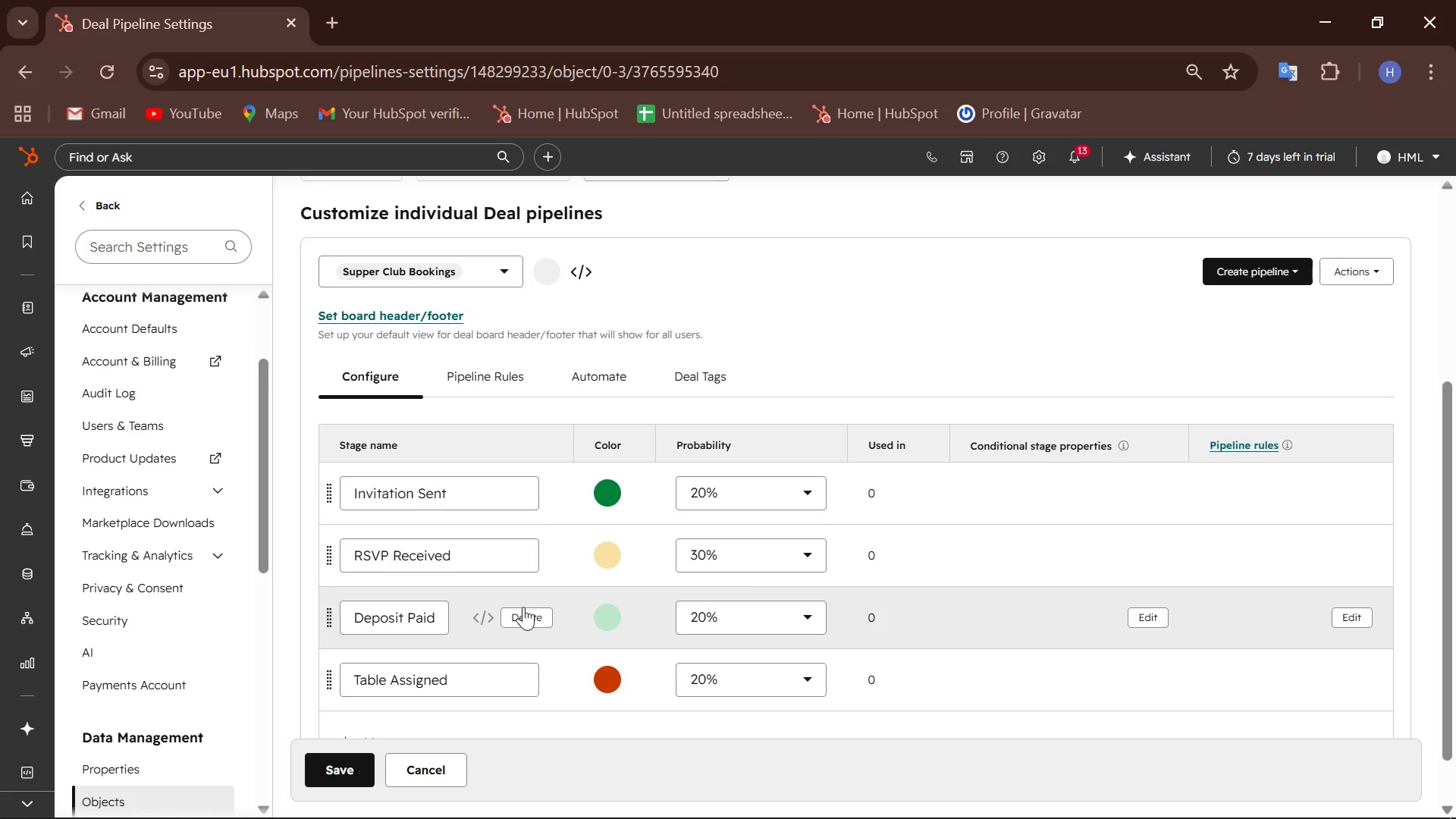 
scroll: coordinate [417, 583], scroll_direction: down, amount: 4.0
 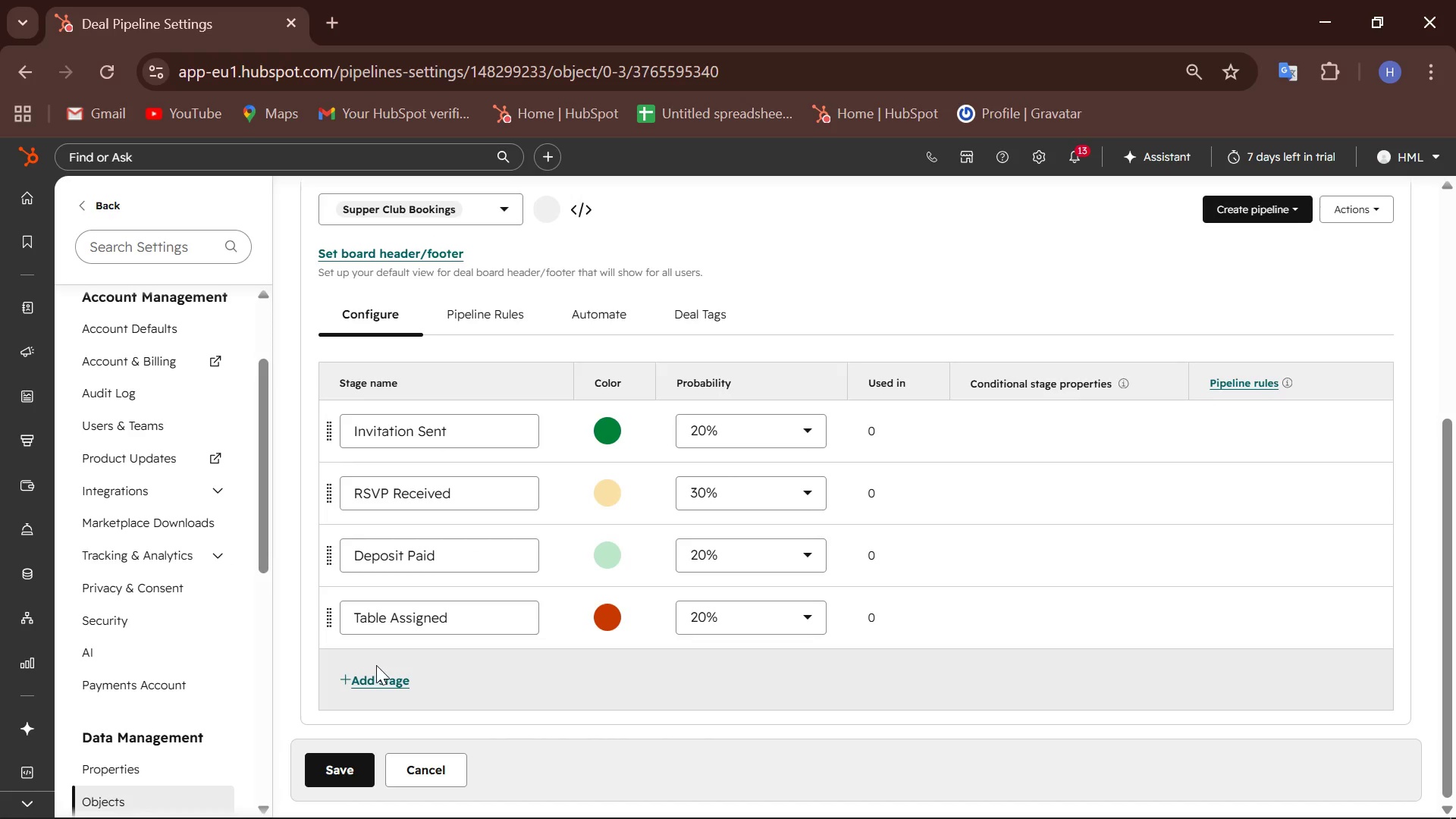 
left_click([377, 675])
 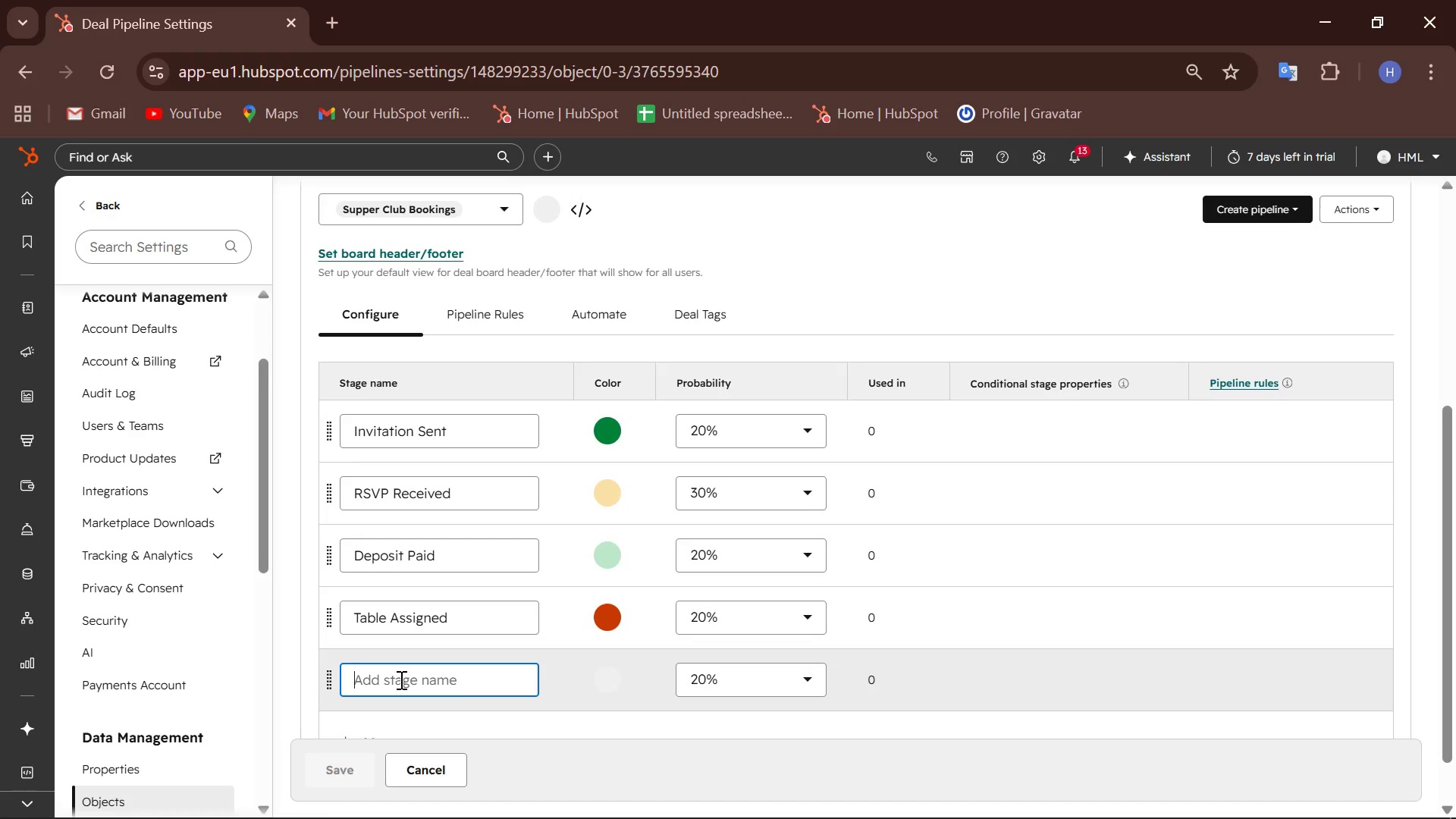 
type(Attended)
 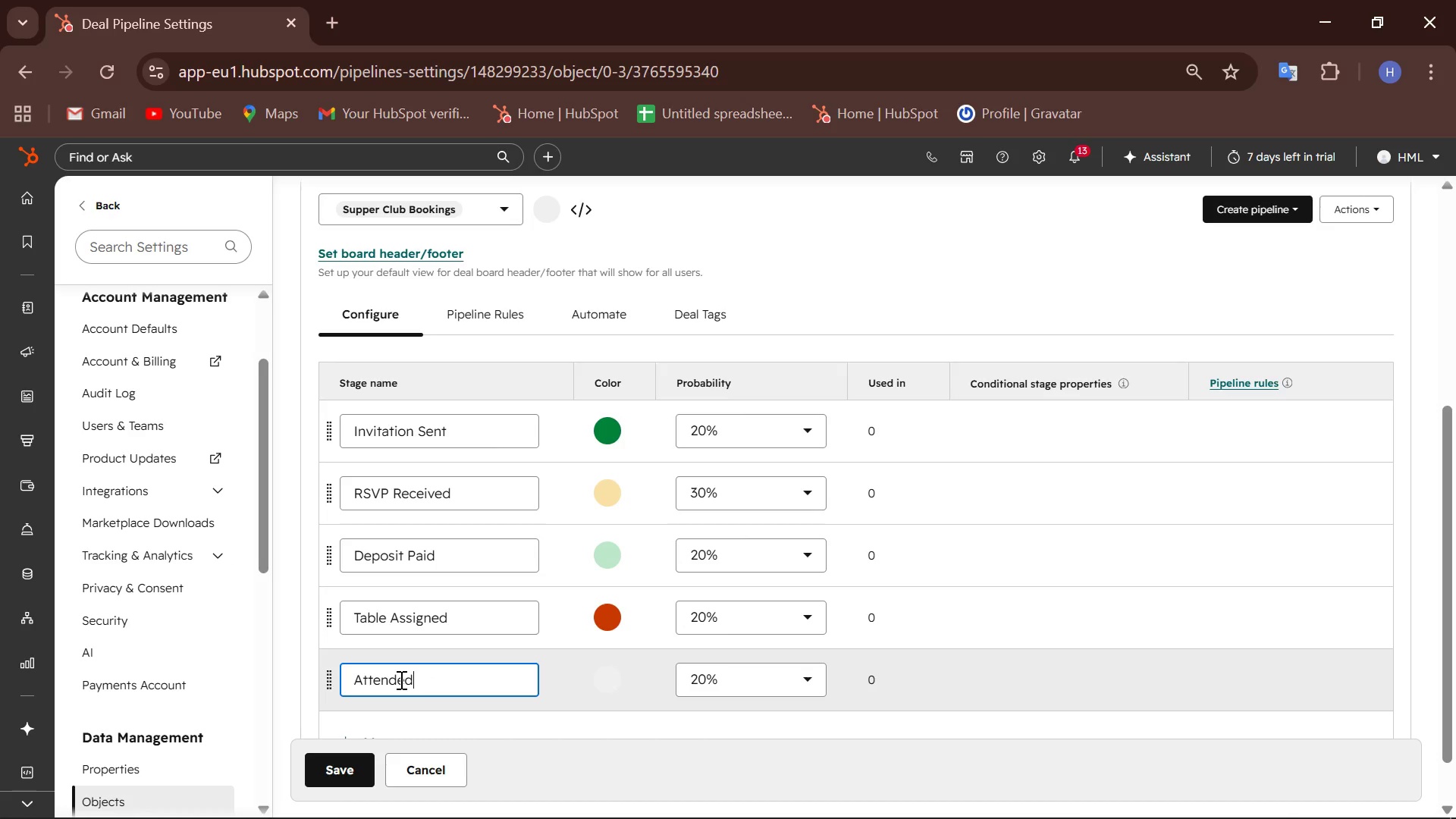 
left_click([375, 674])
 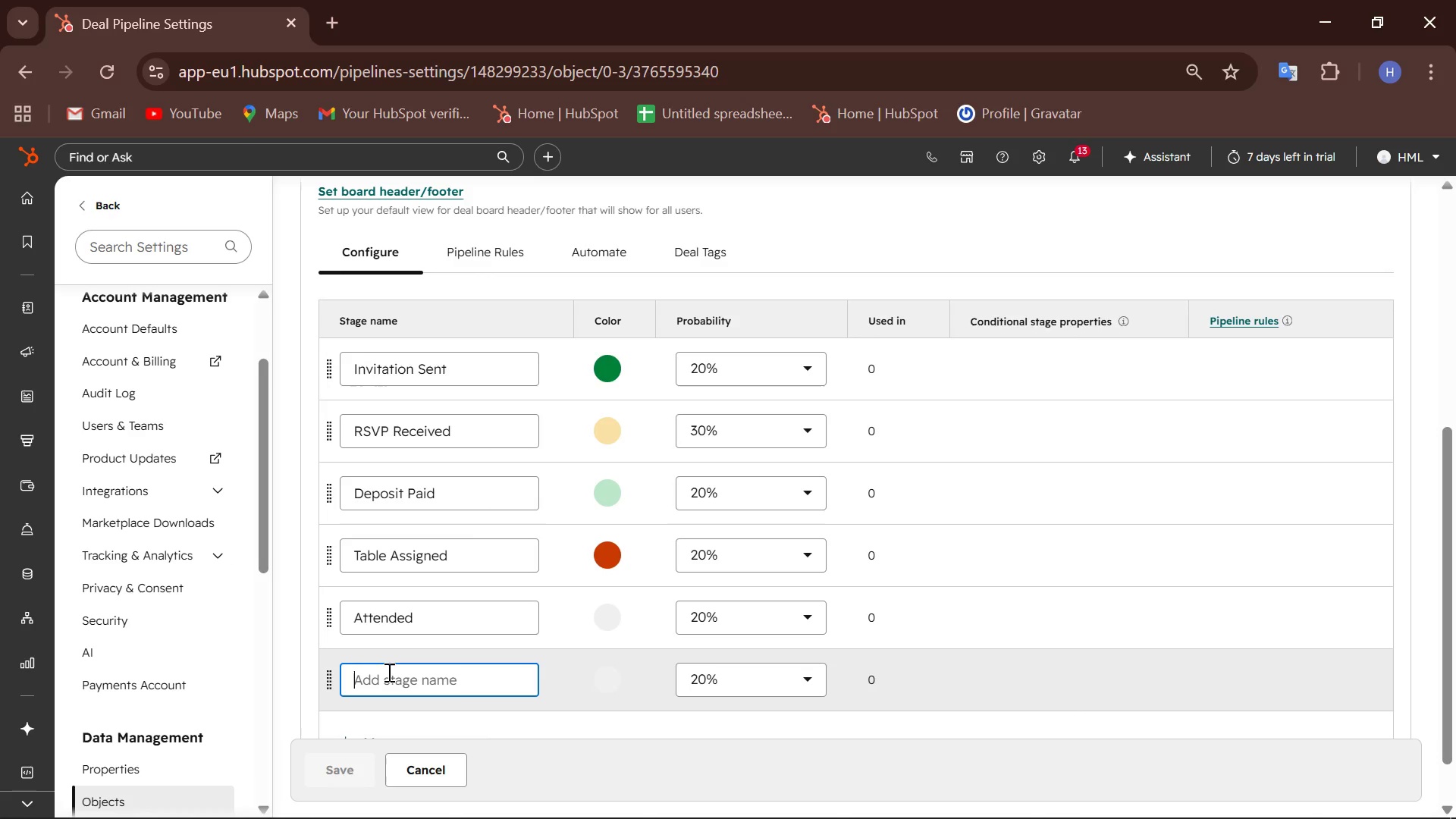 
scroll: coordinate [399, 679], scroll_direction: down, amount: 4.0
 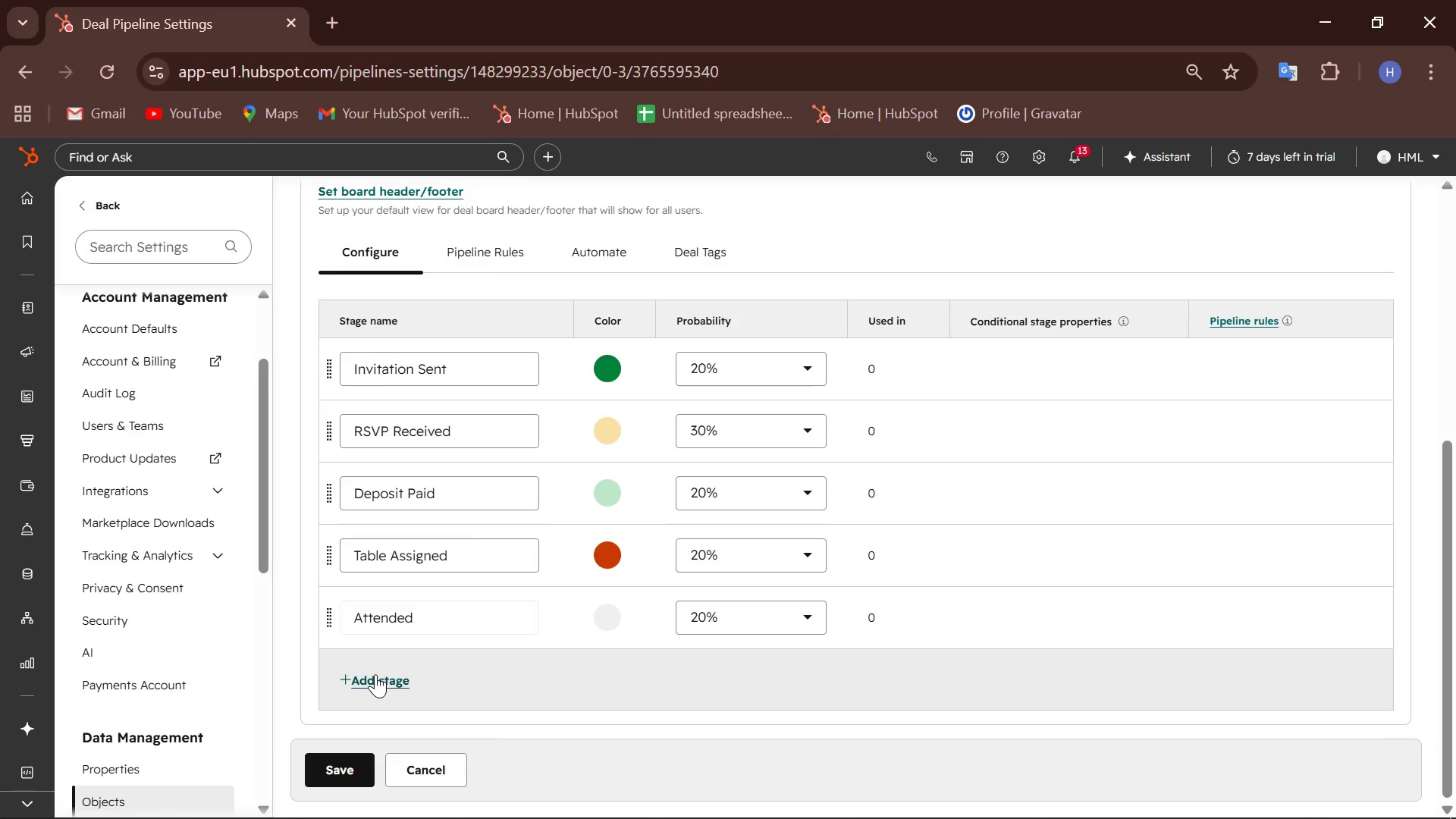 
left_click([391, 681])
 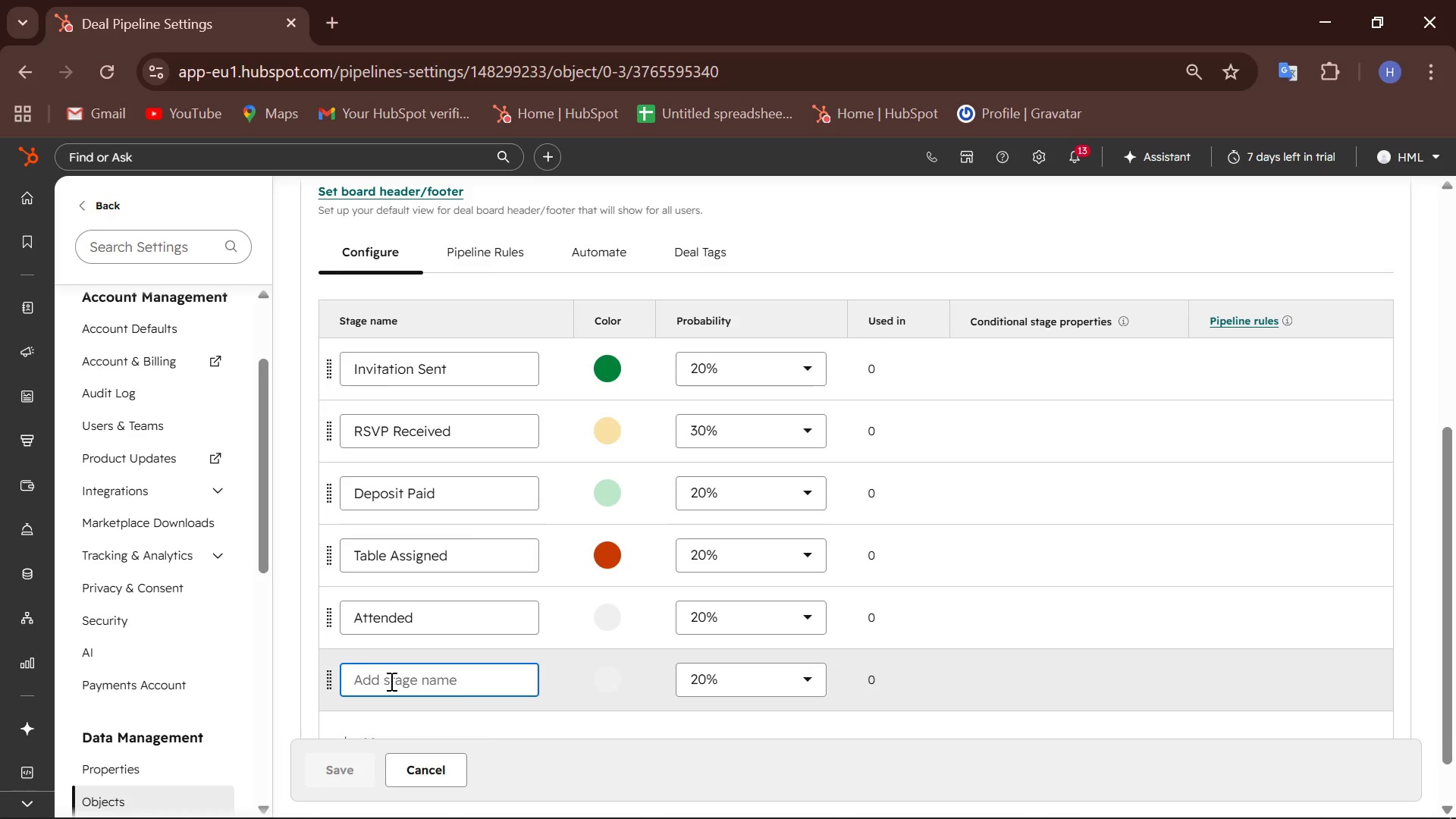 
type(No-SHOW)
 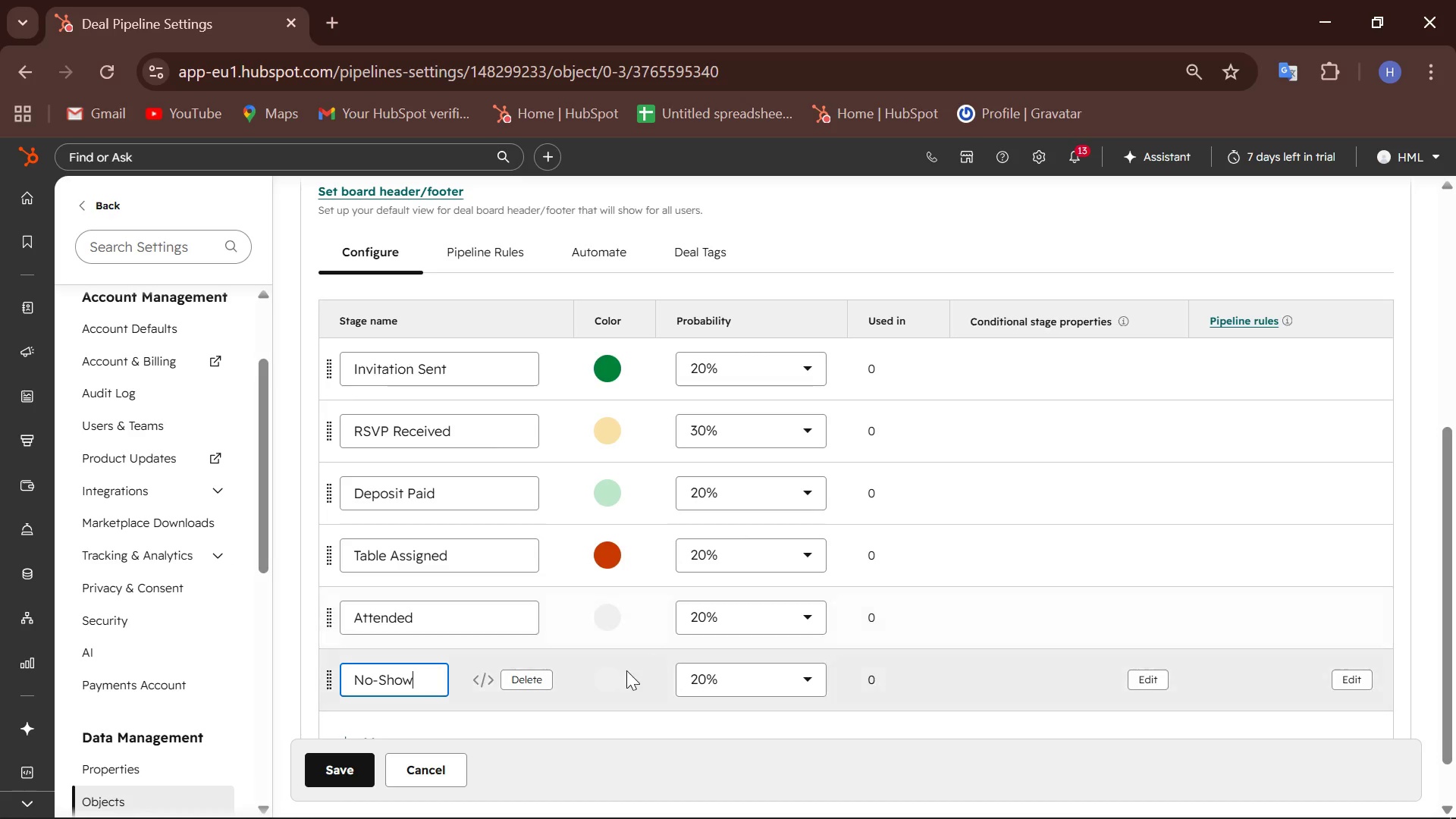 
left_click([616, 626])
 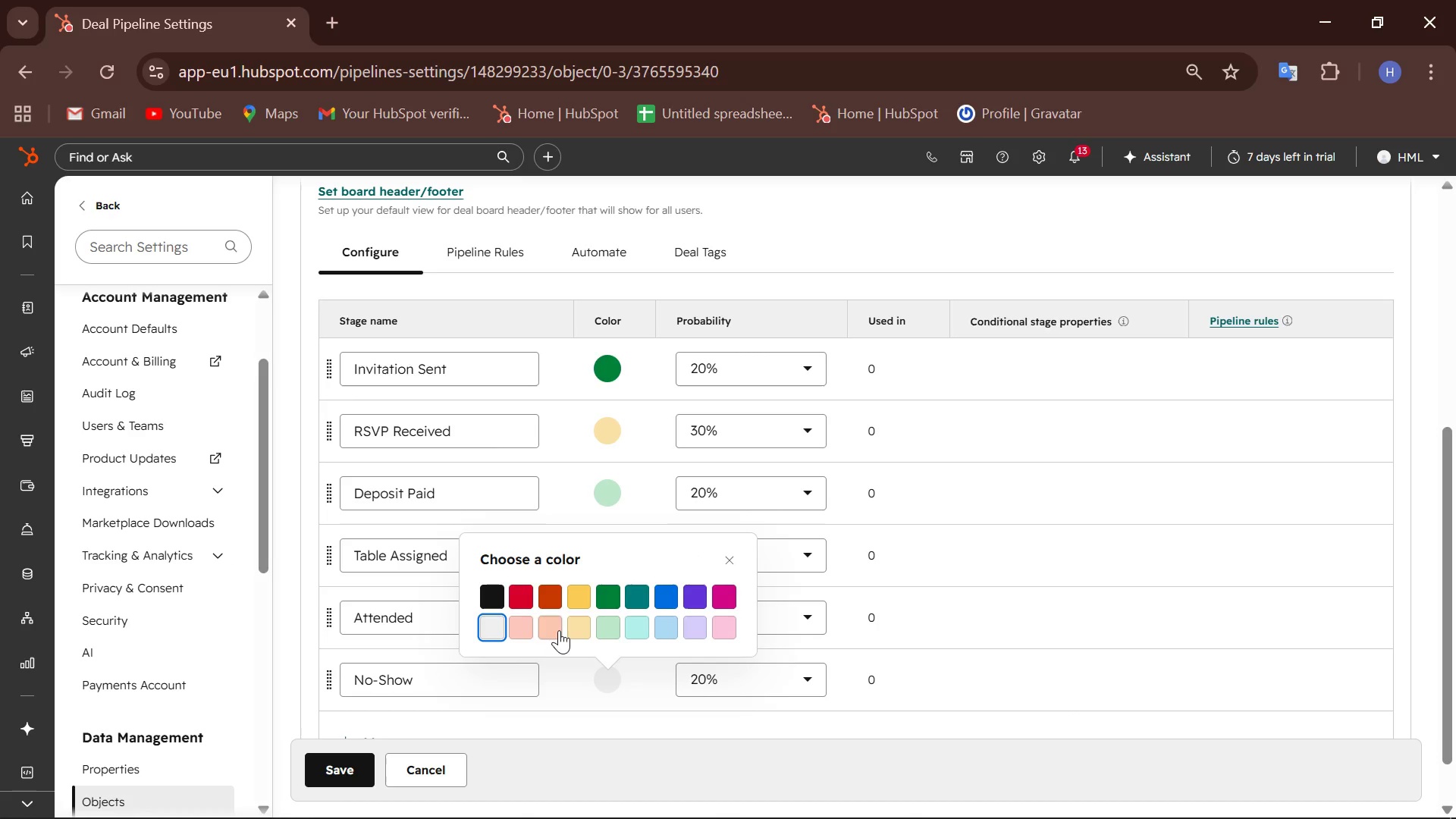 
wait(6.69)
 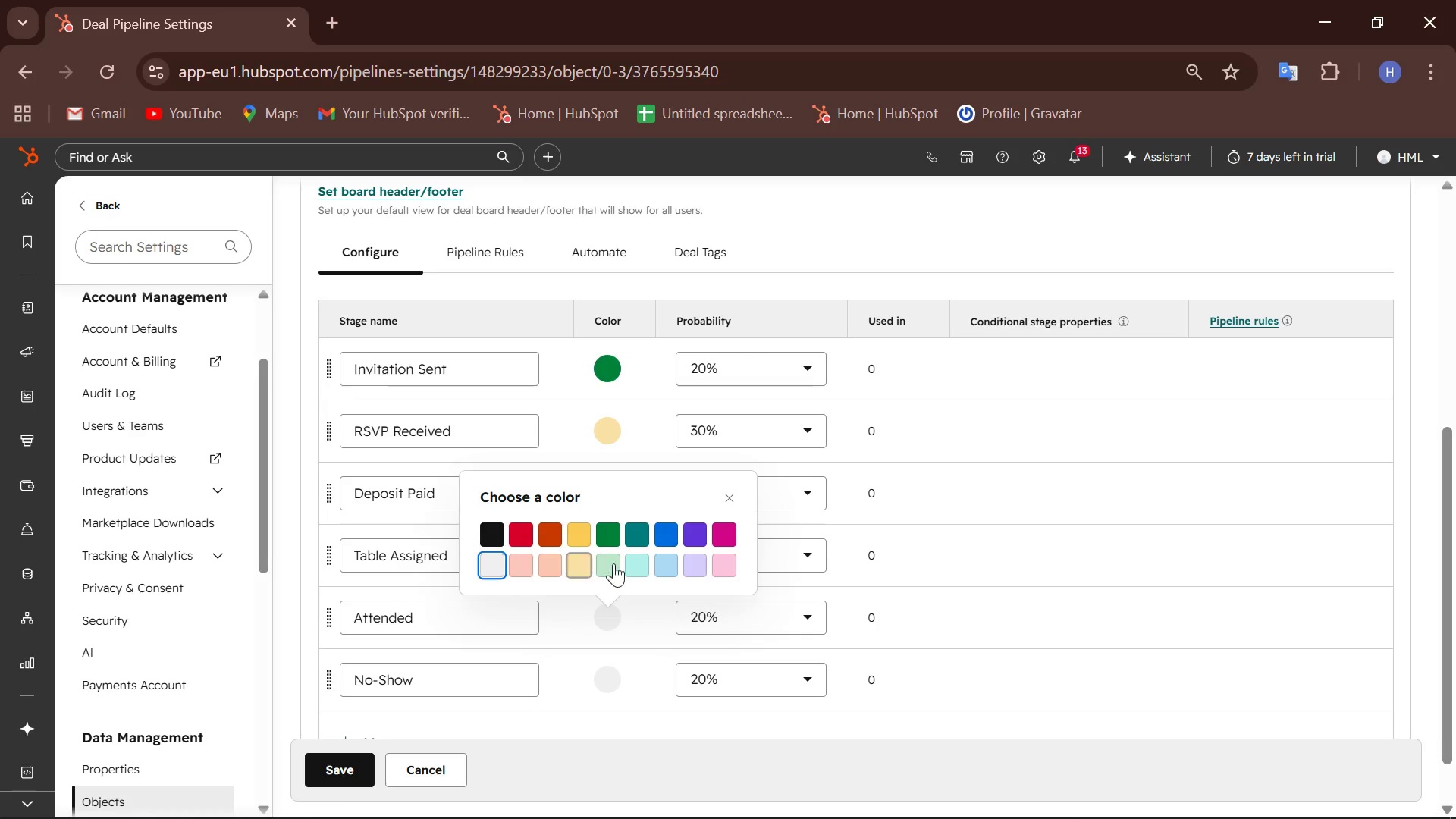 
left_click([692, 601])
 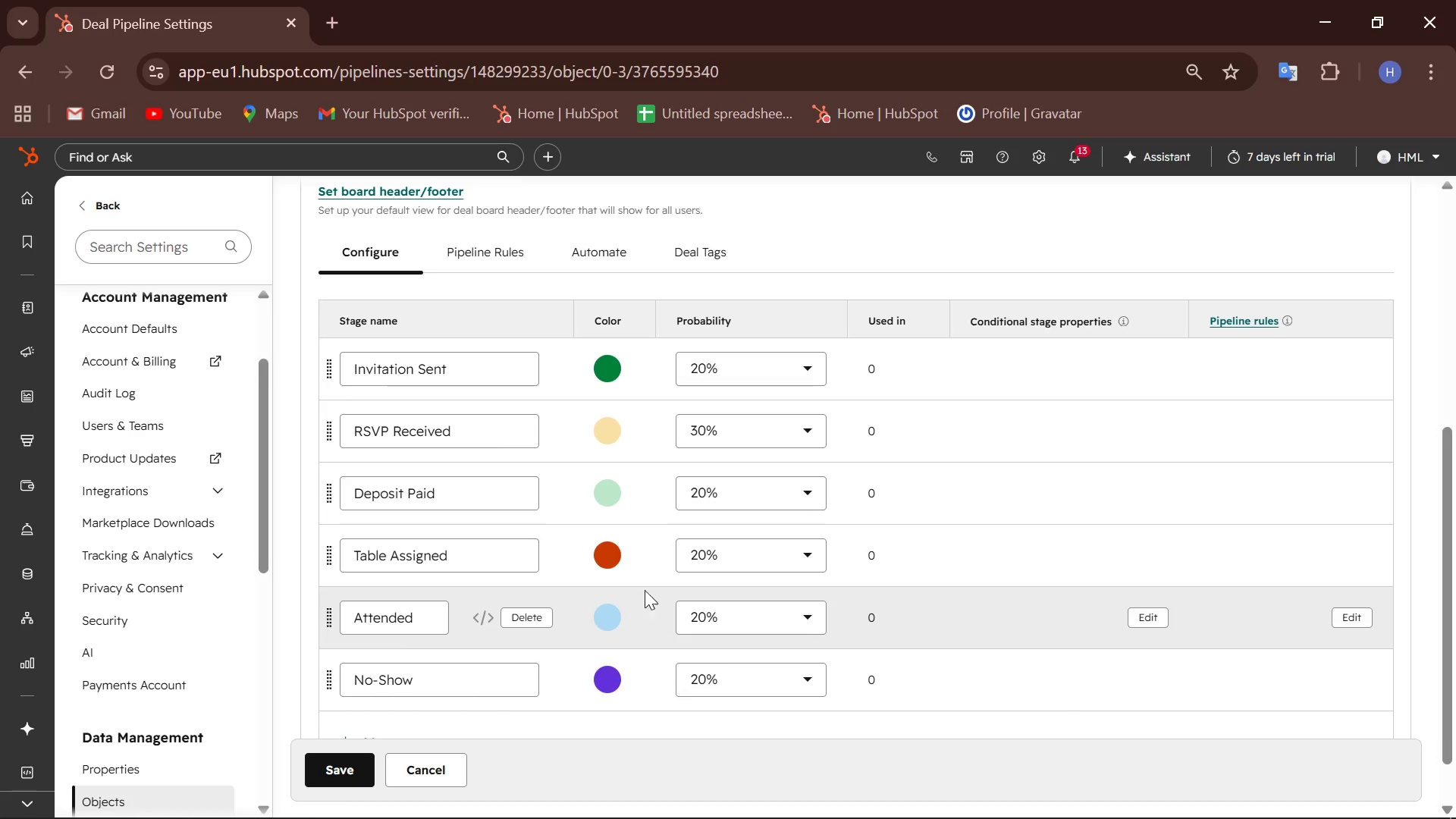 
scroll: coordinate [620, 570], scroll_direction: down, amount: 4.0
 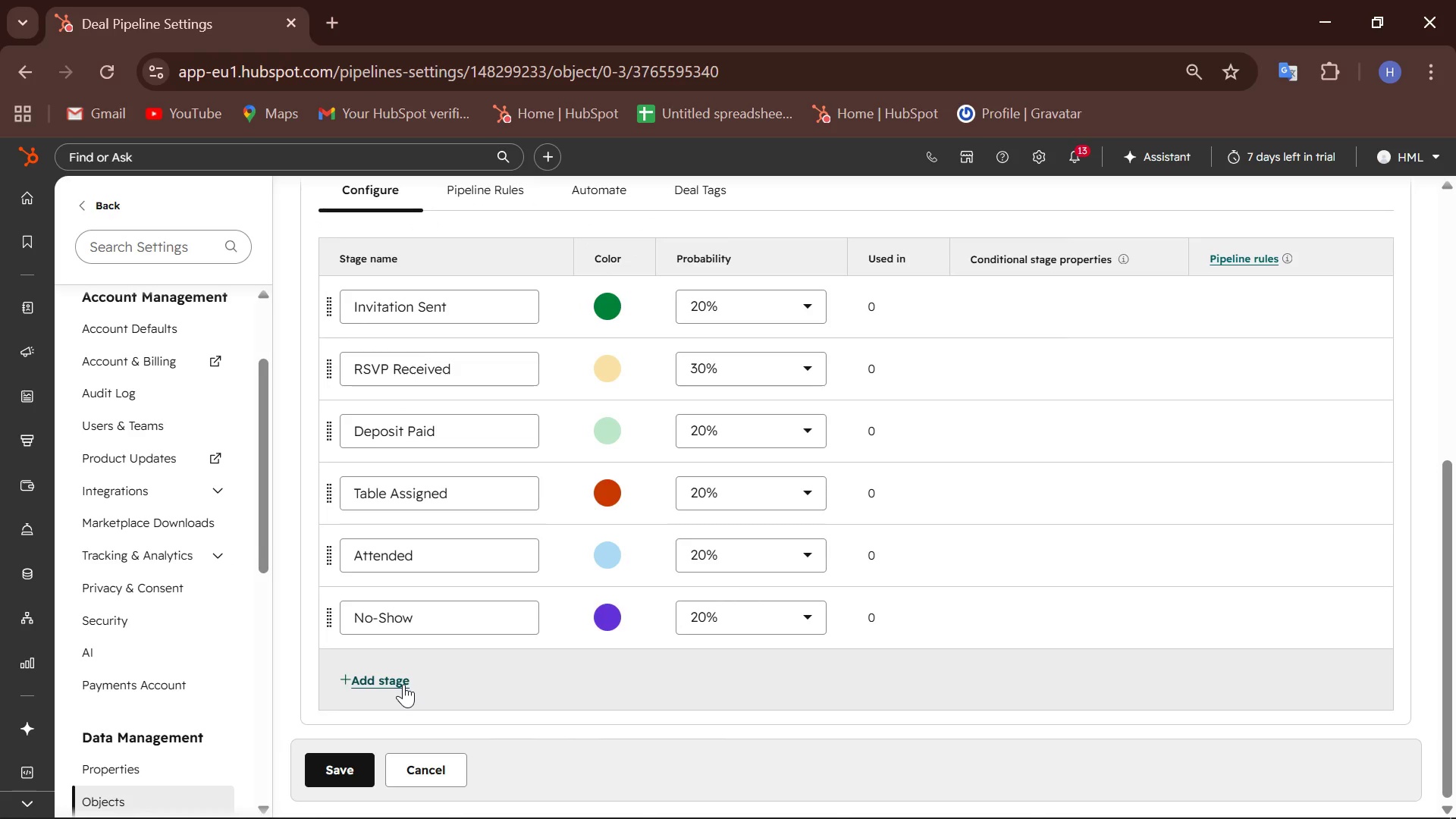 
wait(5.27)
 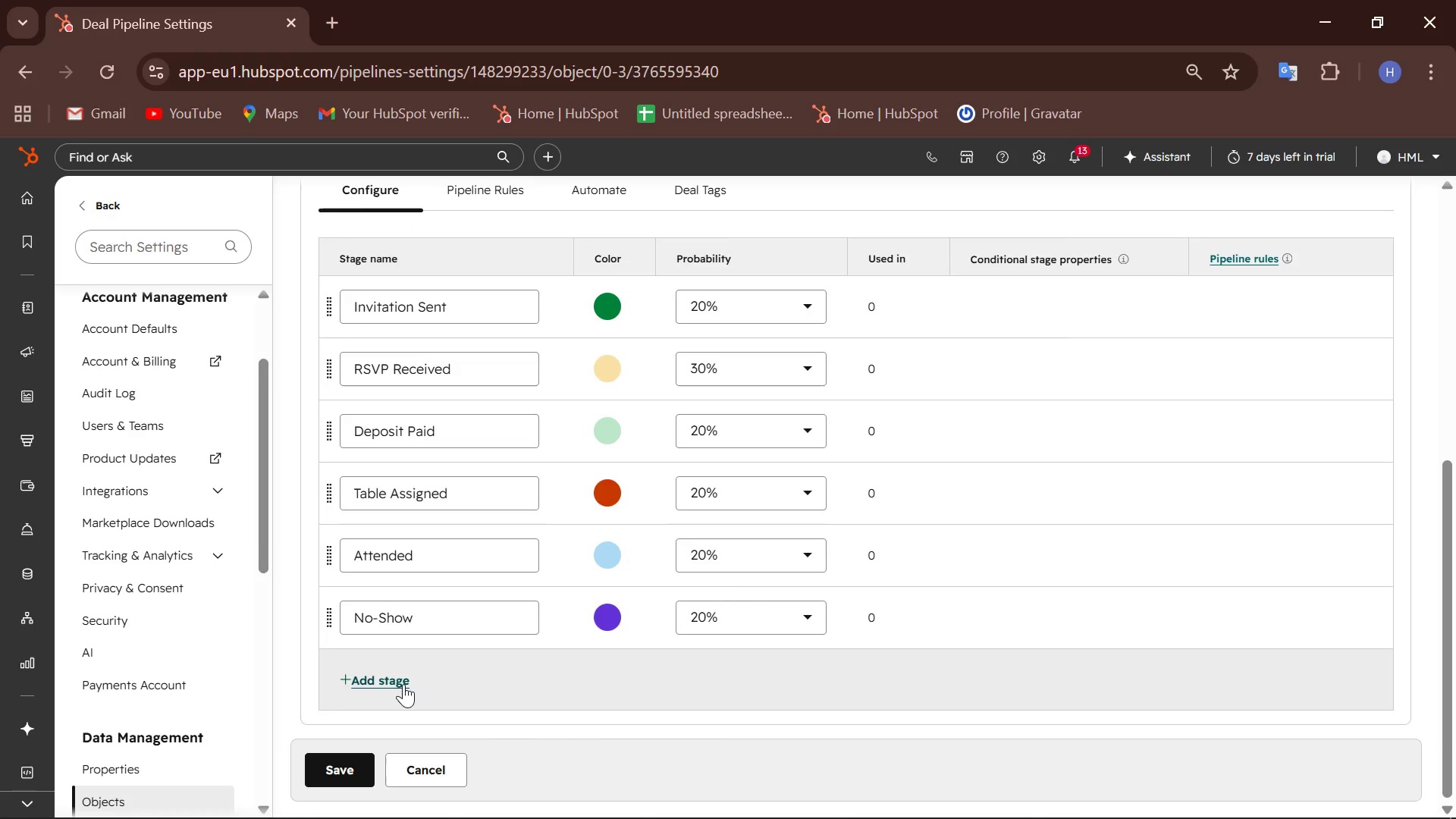 
scroll: coordinate [995, 548], scroll_direction: up, amount: 1.0
 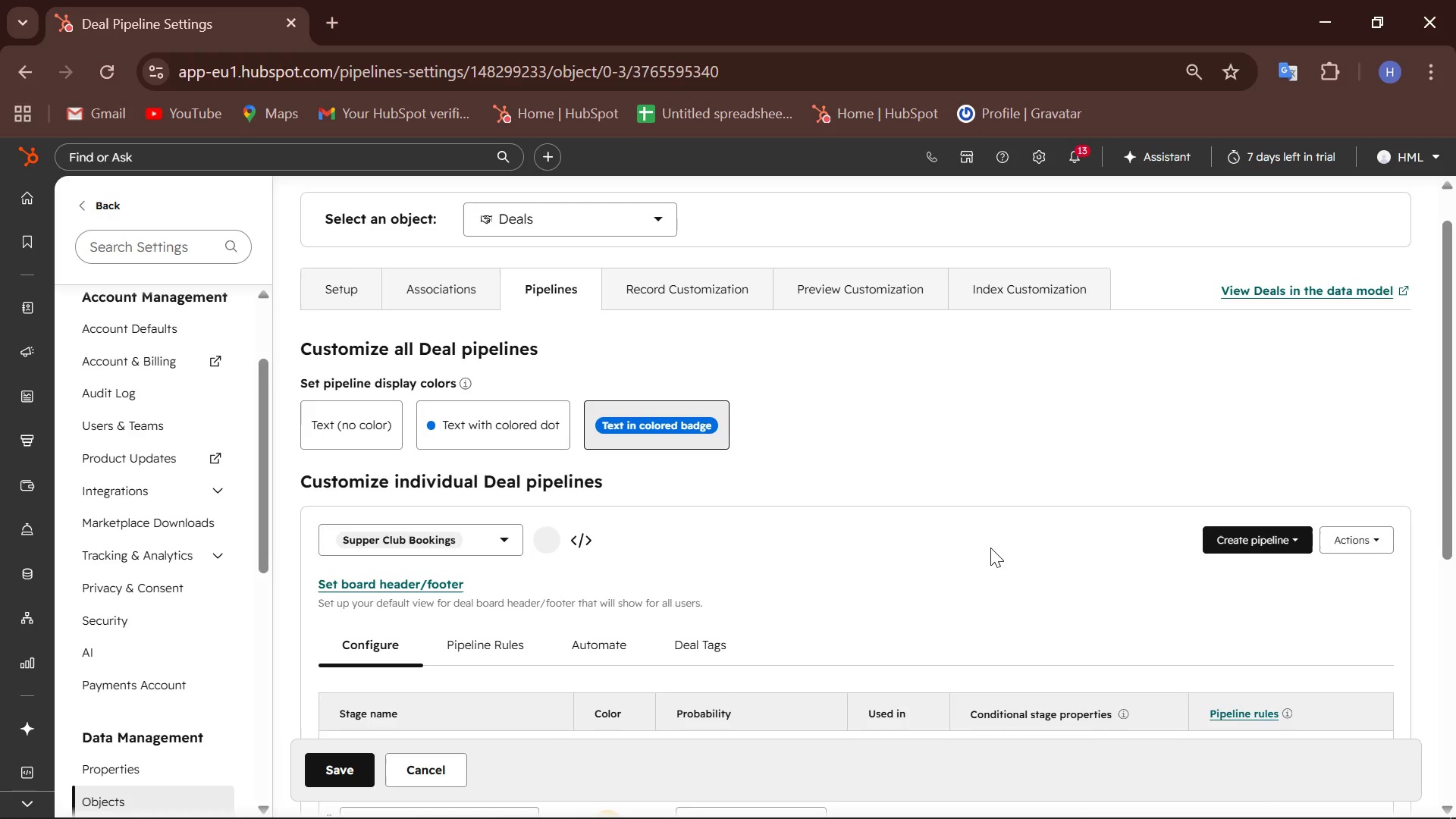 
hold_key(key=ControlLeft, duration=5.8)
scroll: coordinate [988, 561], scroll_direction: down, amount: 2.0
 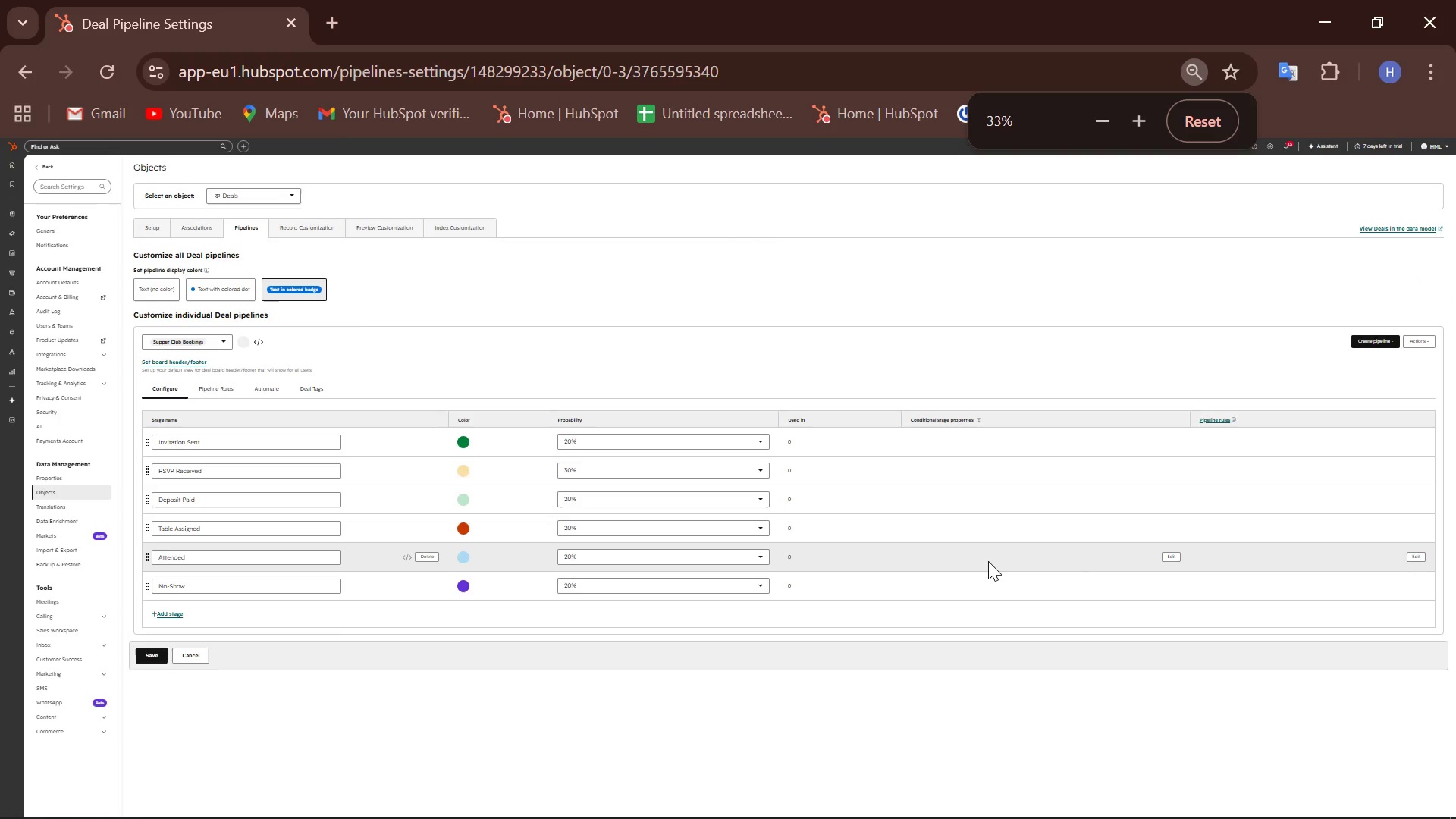 
scroll: coordinate [988, 561], scroll_direction: none, amount: 0.0
 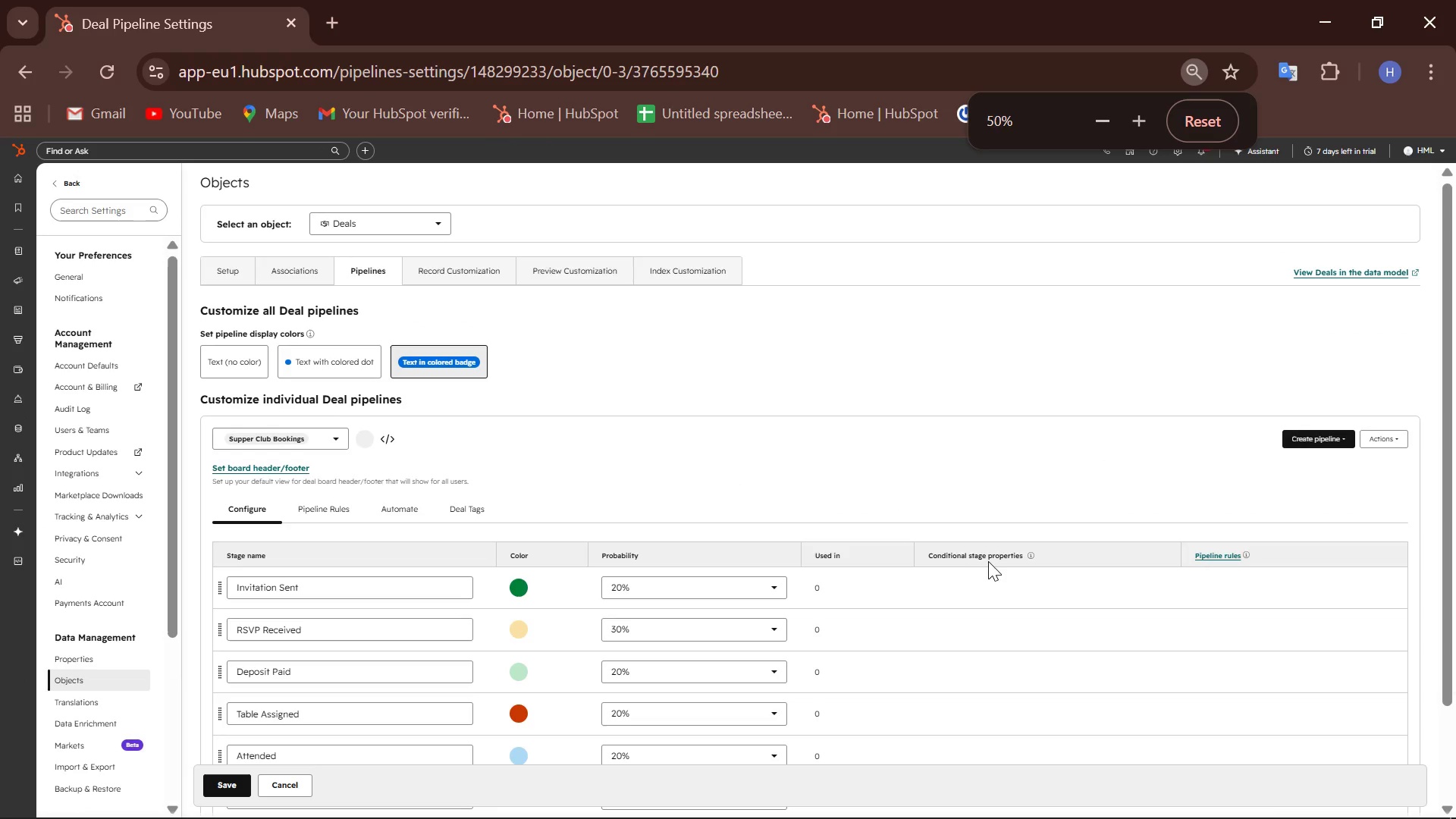 
scroll: coordinate [988, 561], scroll_direction: down, amount: 1.0
 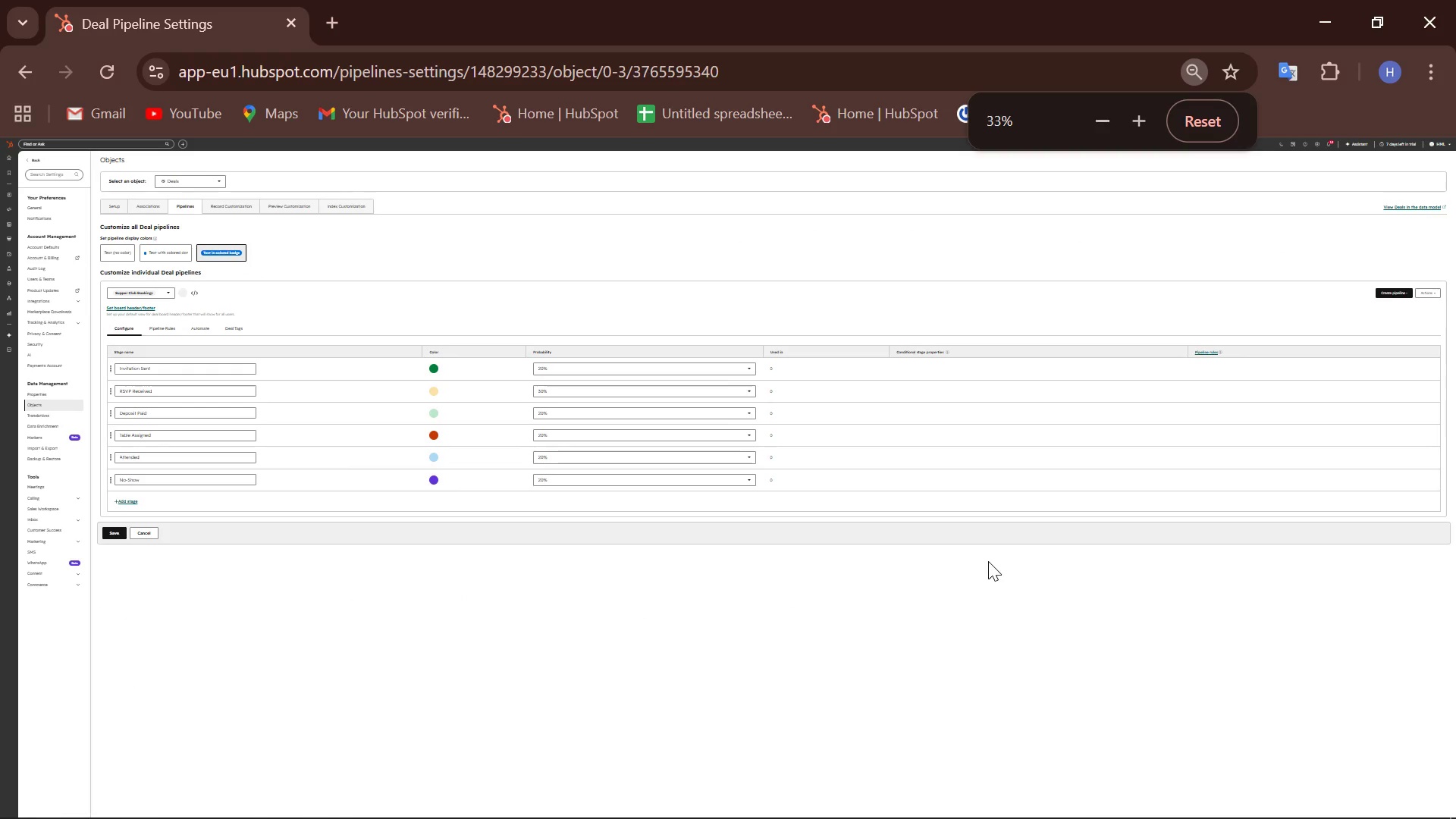 
scroll: coordinate [988, 561], scroll_direction: none, amount: 0.0
 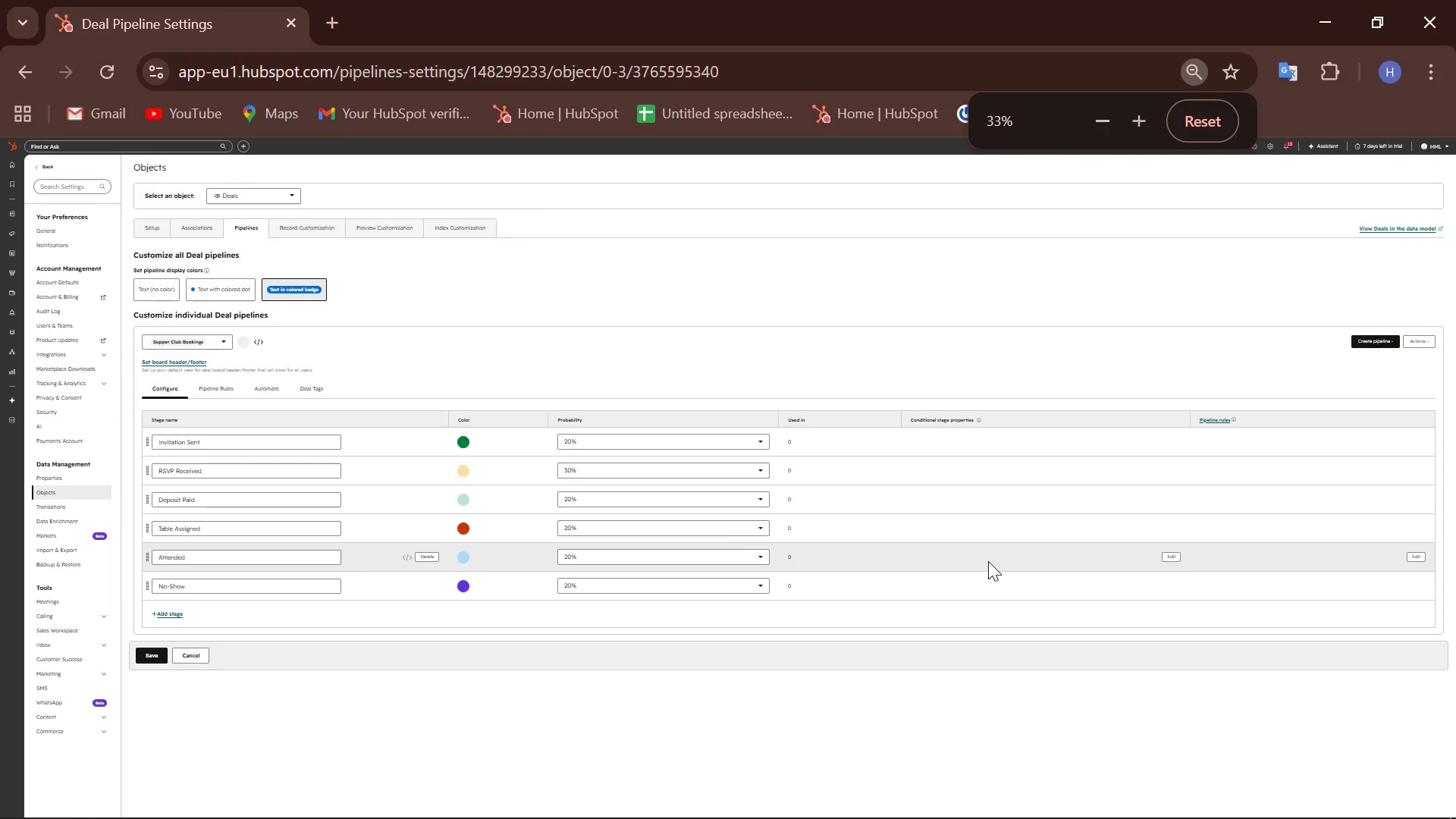 
scroll: coordinate [988, 561], scroll_direction: up, amount: 1.0
 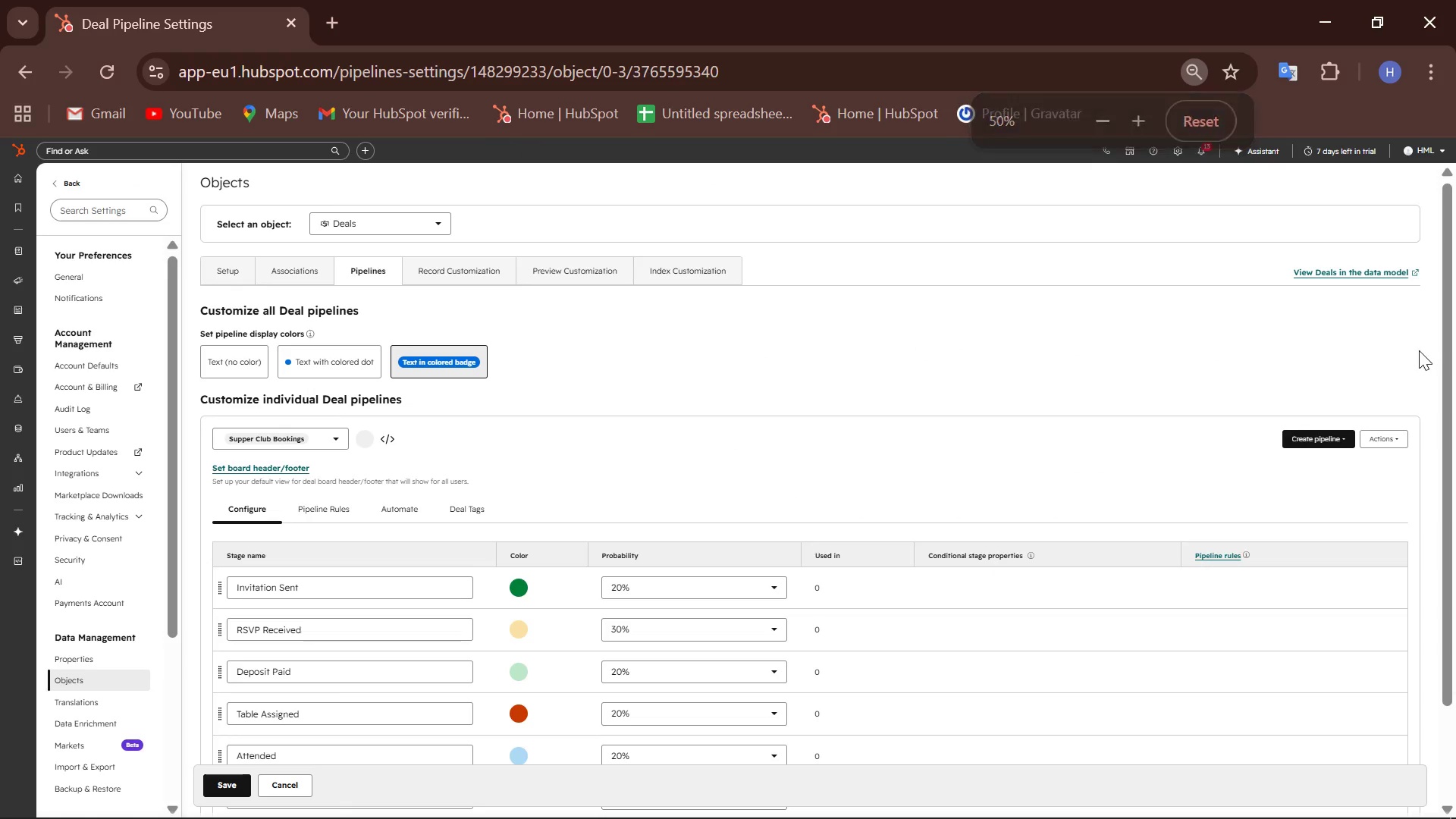 
left_click_drag(start_coordinate=[1450, 333], to_coordinate=[1439, 345])
 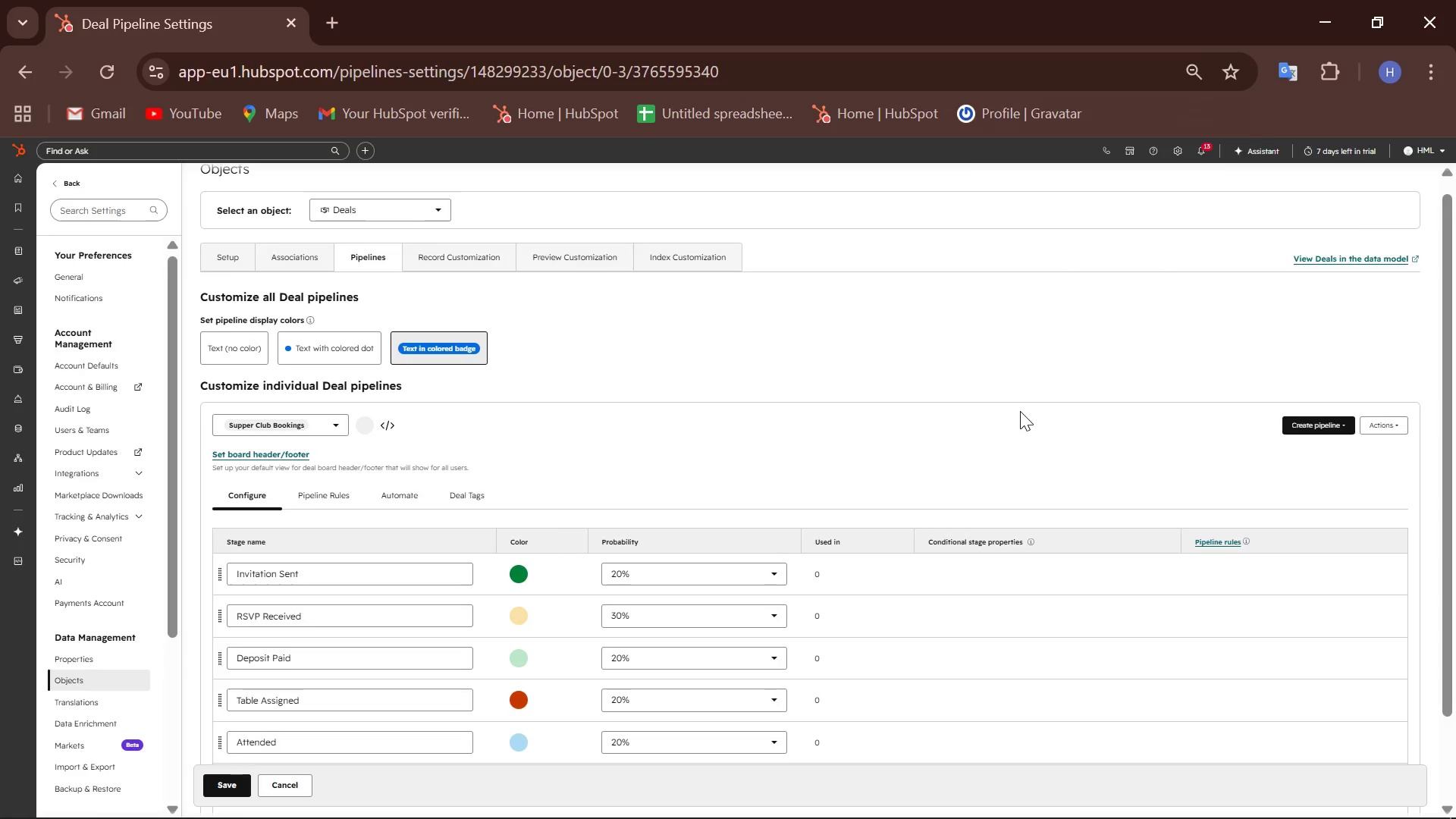 
hold_key(key=ControlLeft, duration=1.25)
scroll: coordinate [1020, 411], scroll_direction: none, amount: 0.0
 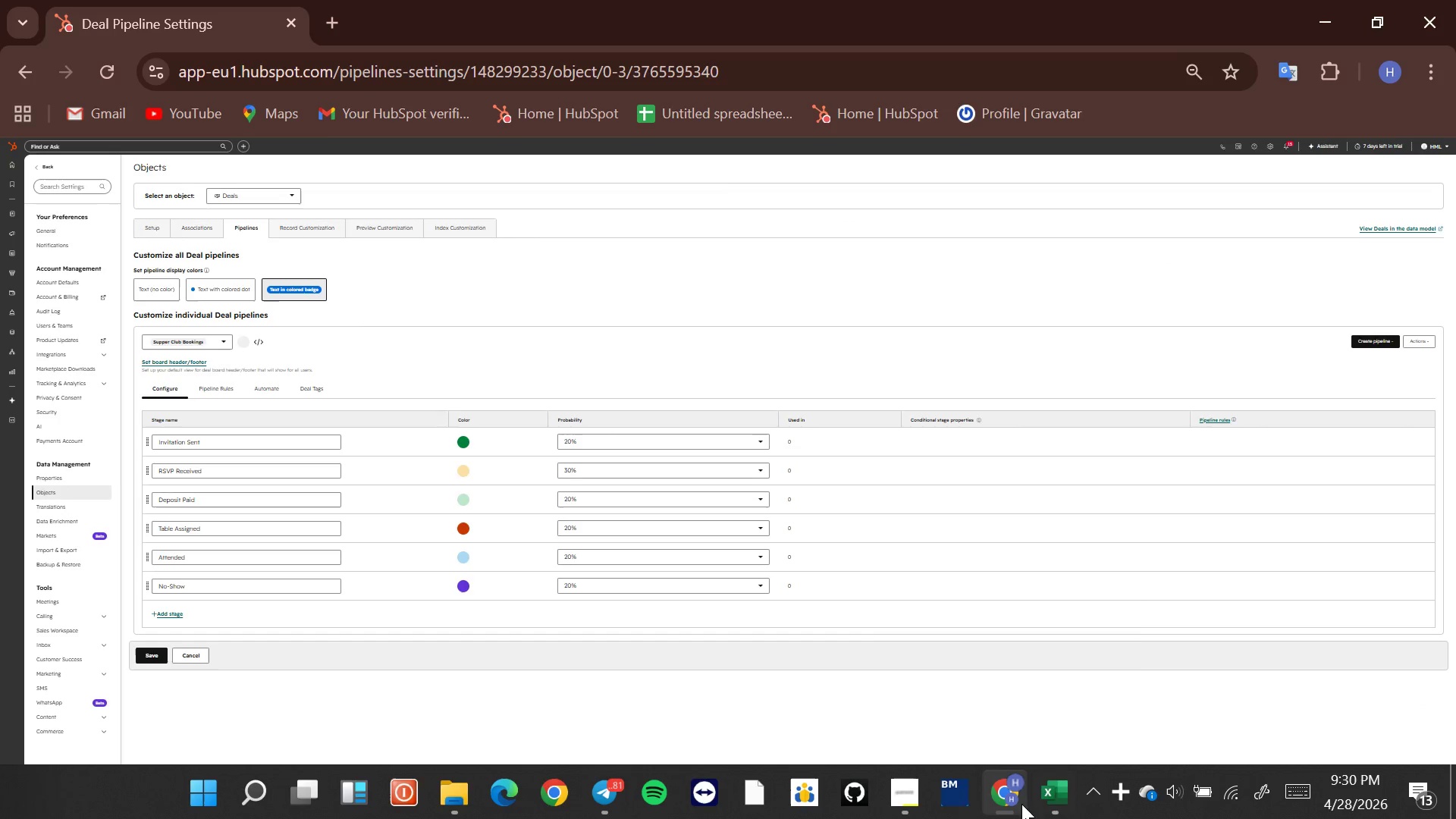 
right_click([1112, 789])
 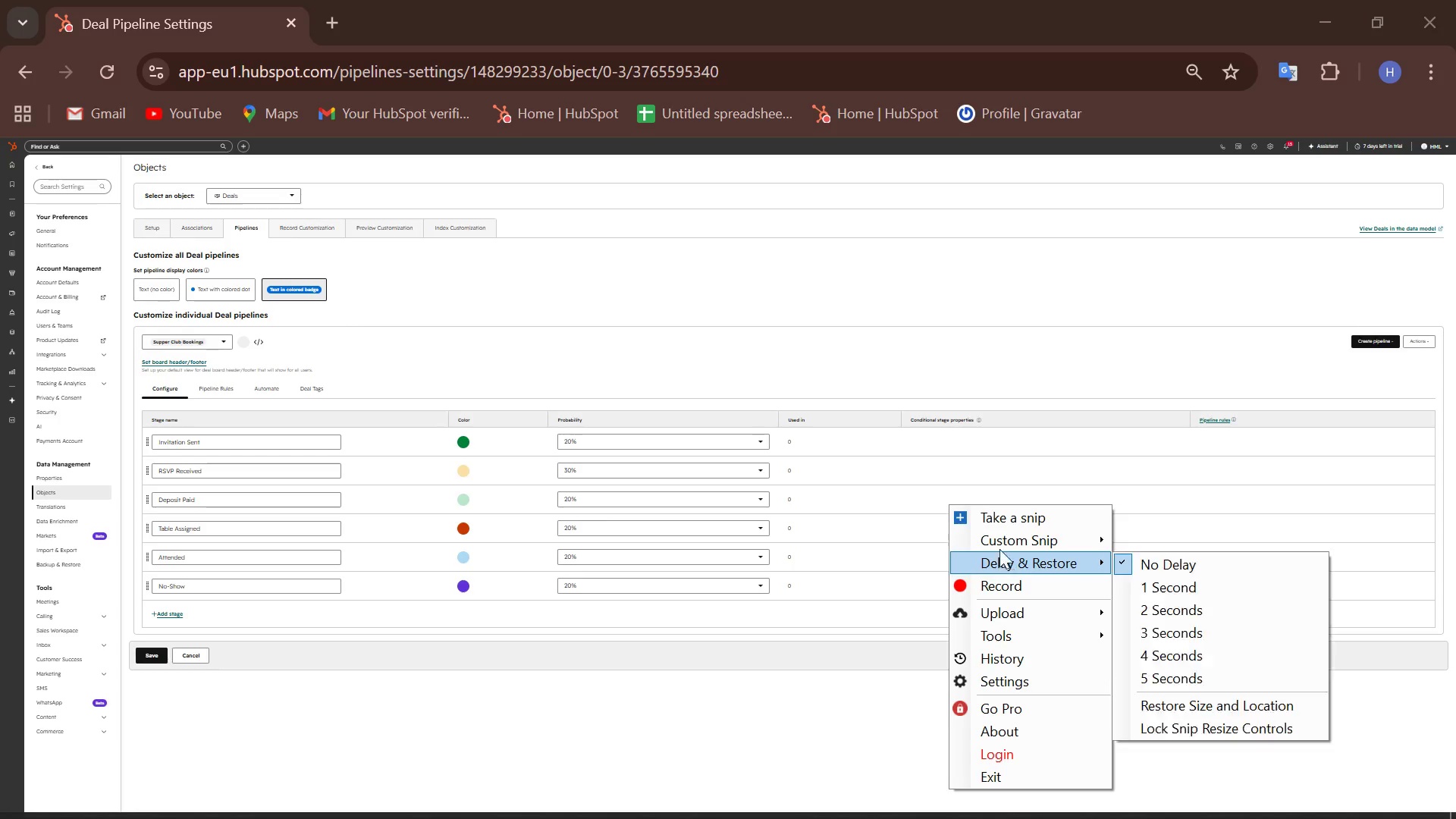 
left_click([995, 526])
 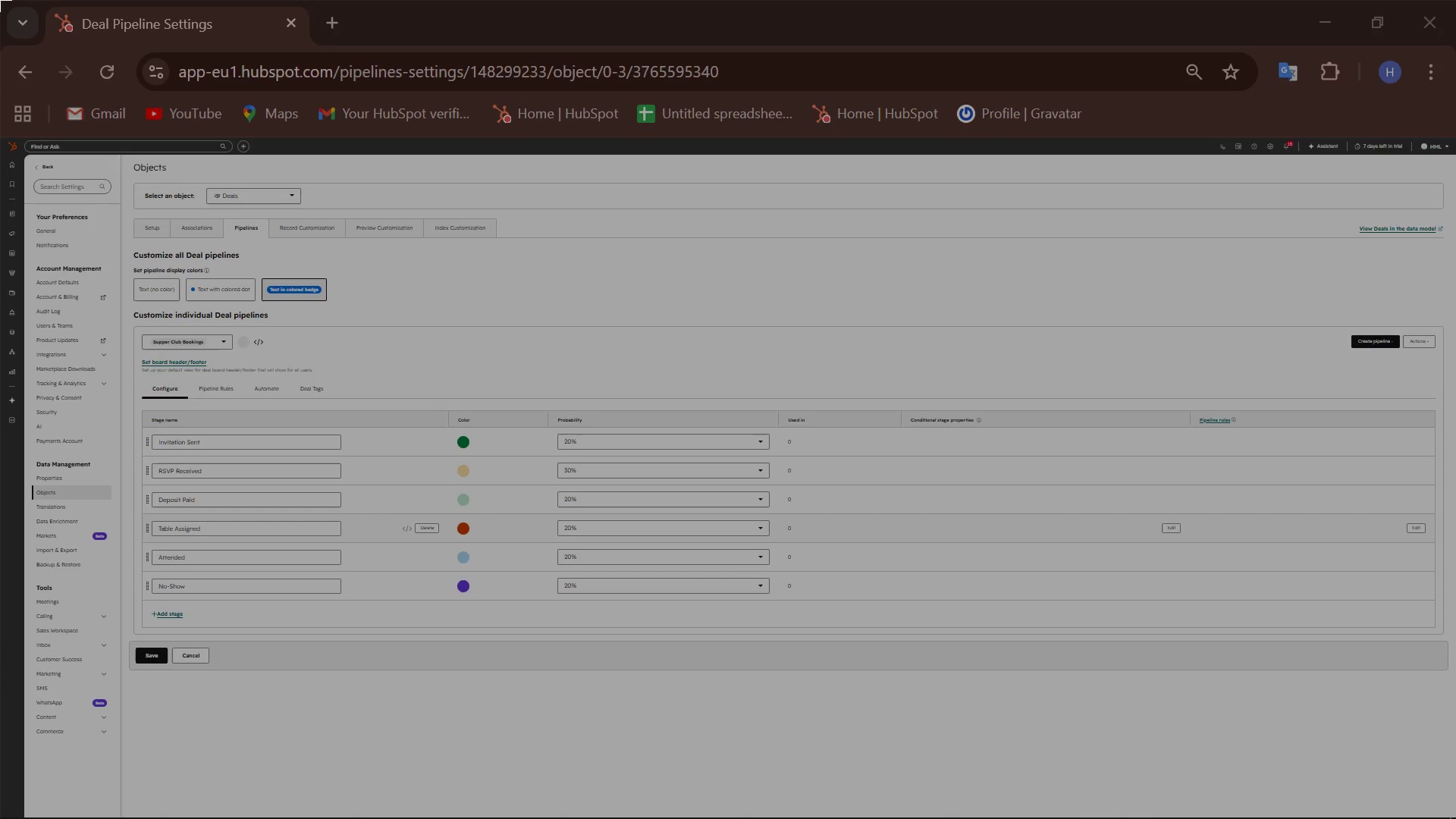 
left_click_drag(start_coordinate=[0, 0], to_coordinate=[1455, 818])
 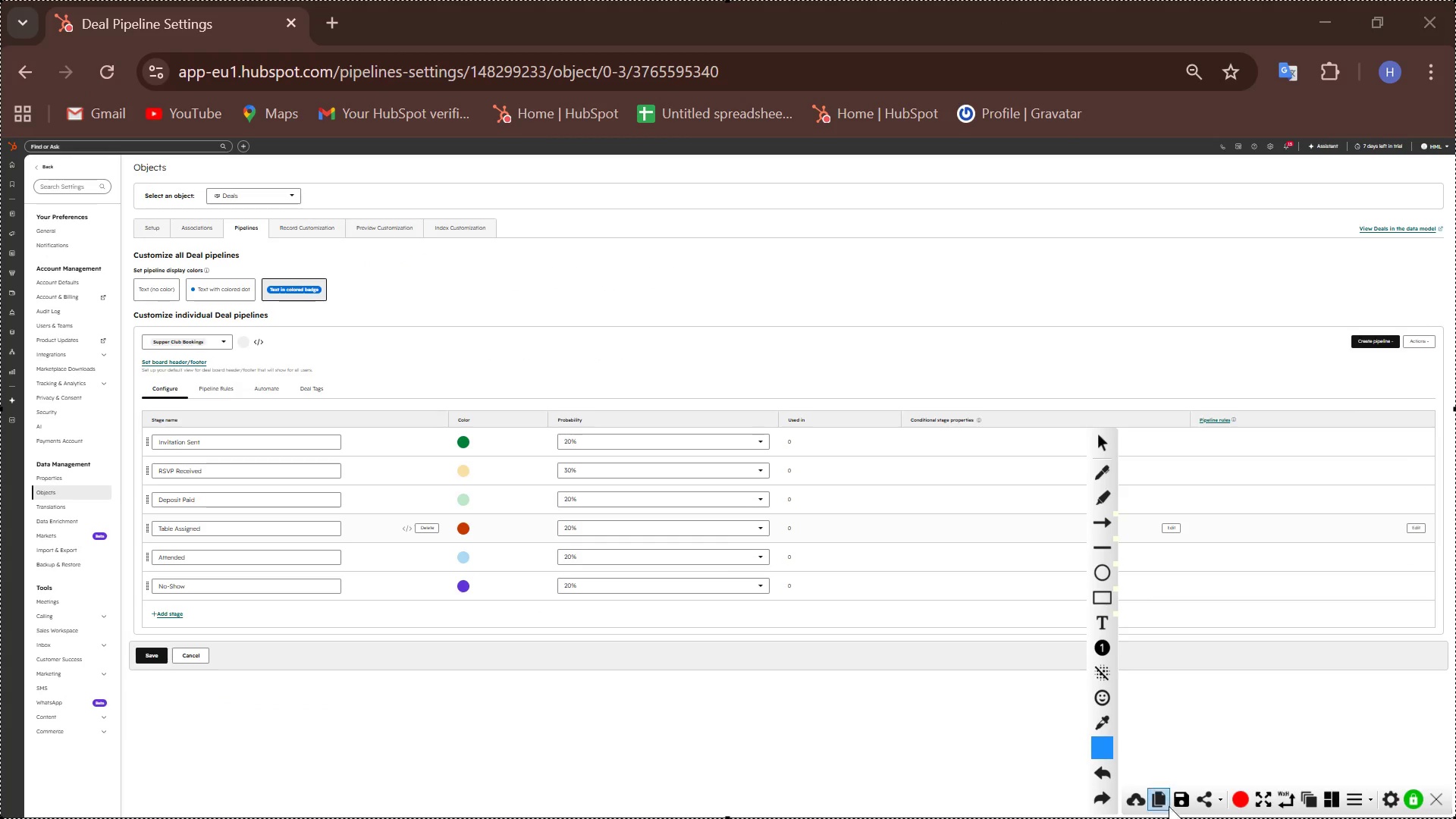 
left_click([1178, 796])
 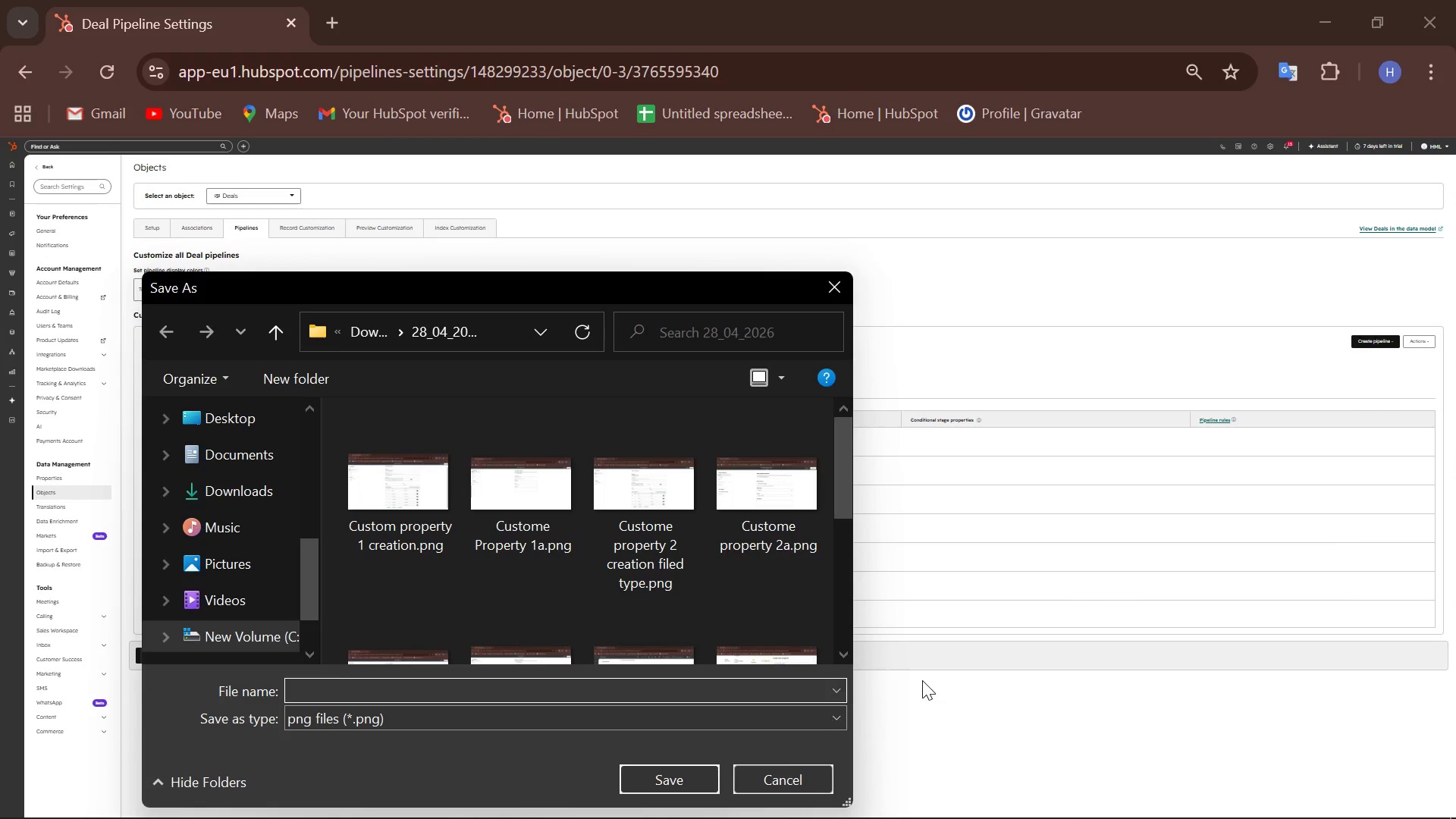 
type(super booking )
 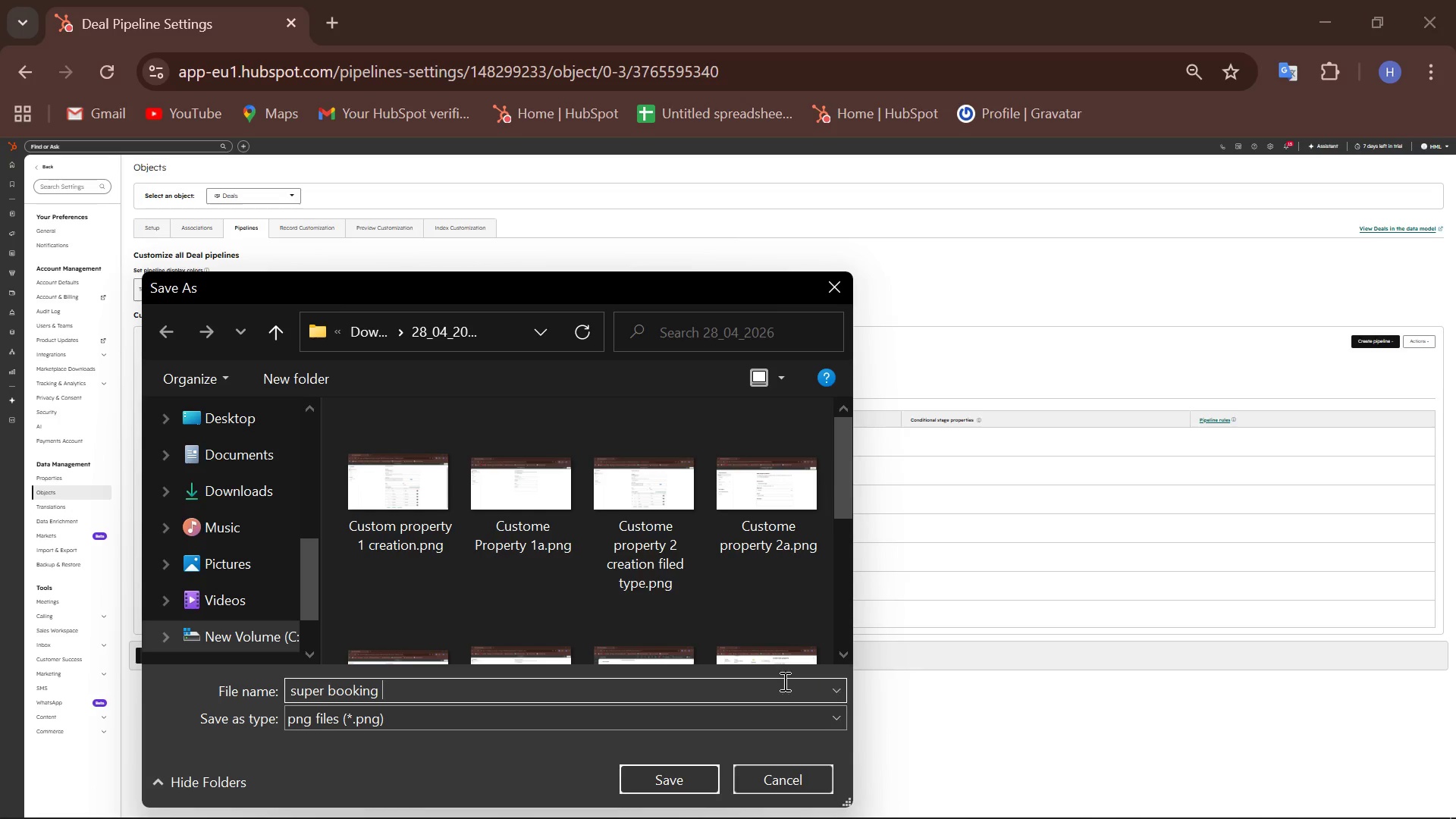 
left_click_drag(start_coordinate=[447, 278], to_coordinate=[627, 265])
 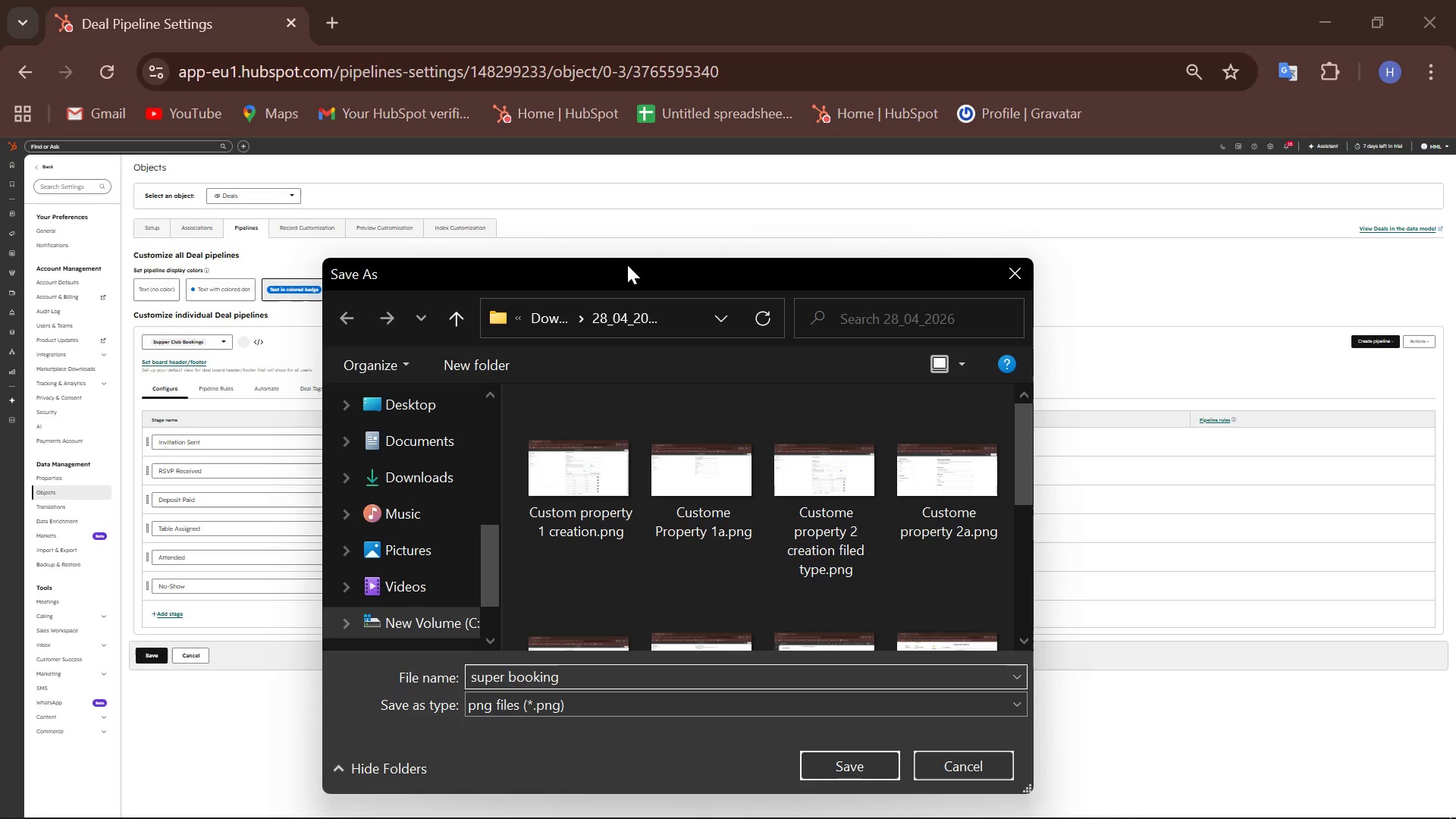 
key(ArrowLeft)
 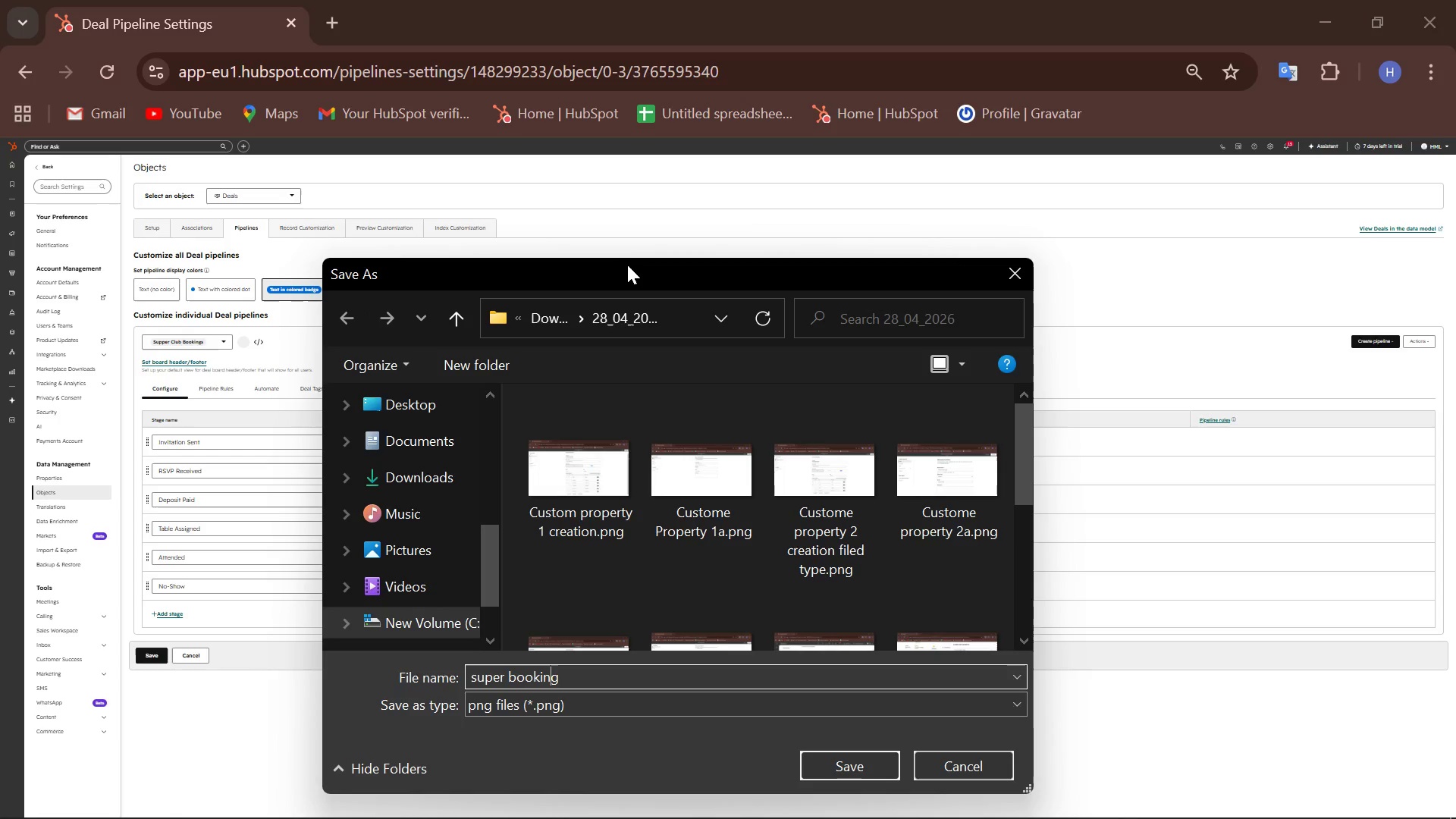 
key(ArrowLeft)
 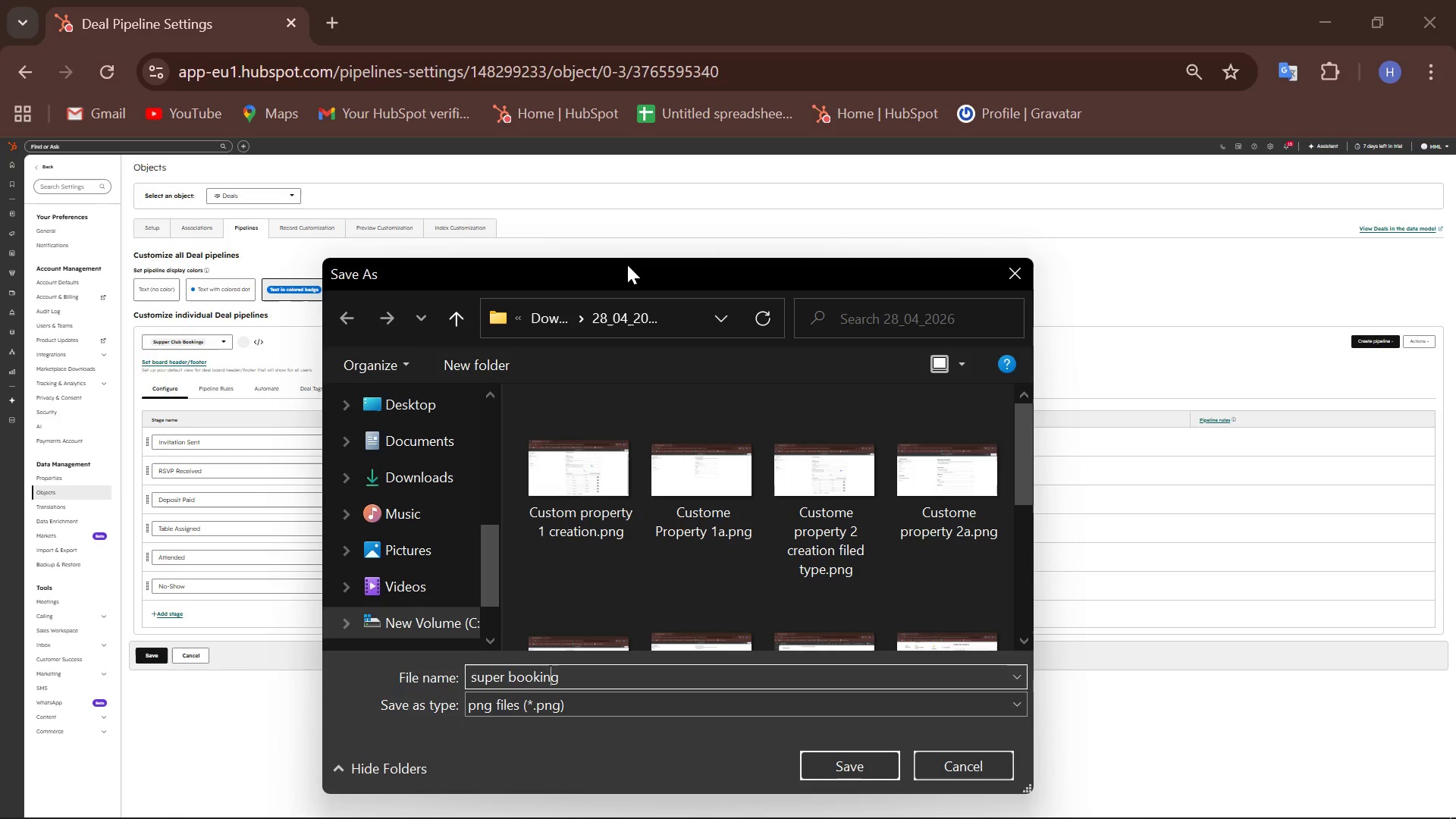 
key(ArrowLeft)
 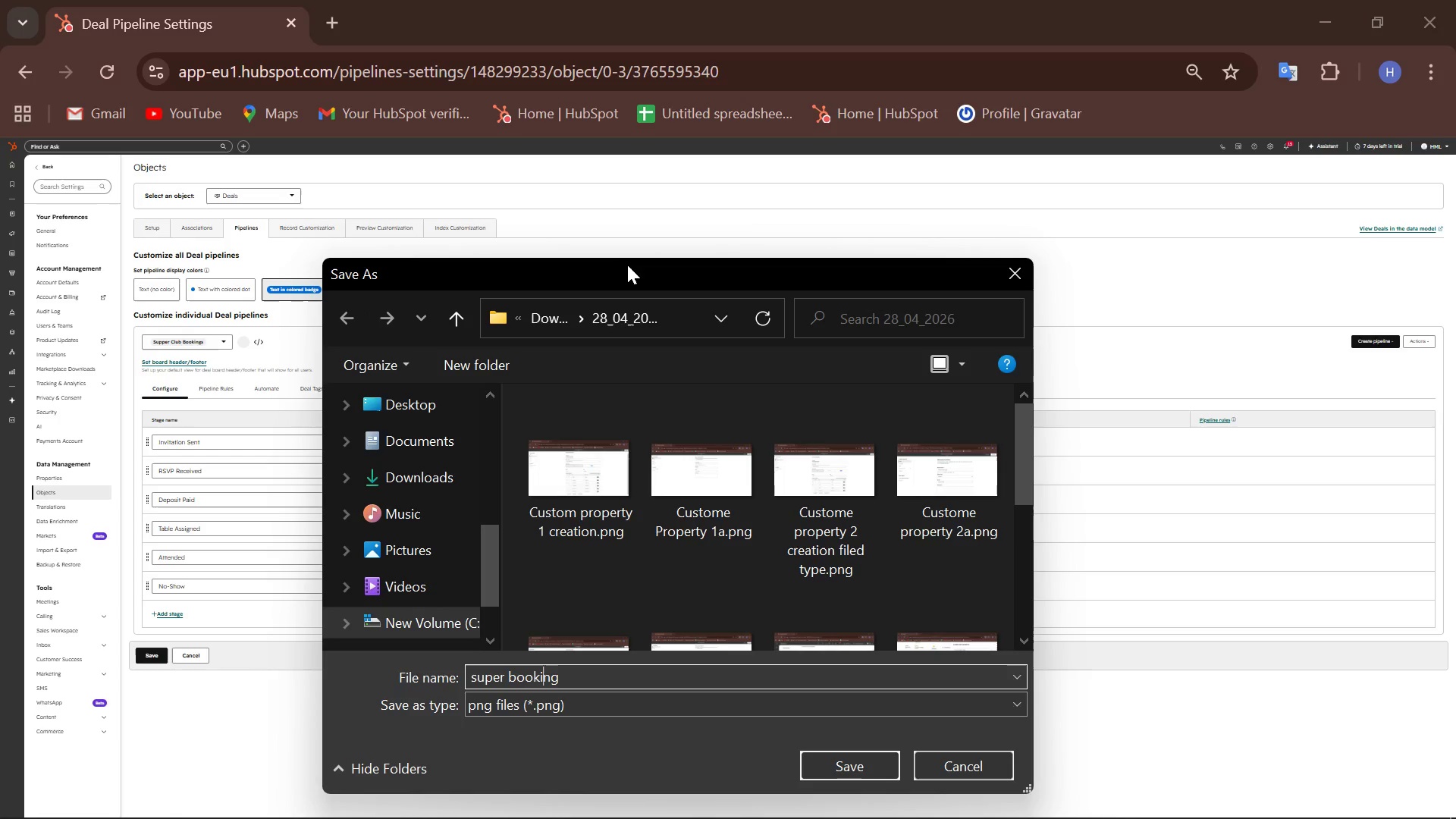 
key(ArrowLeft)
 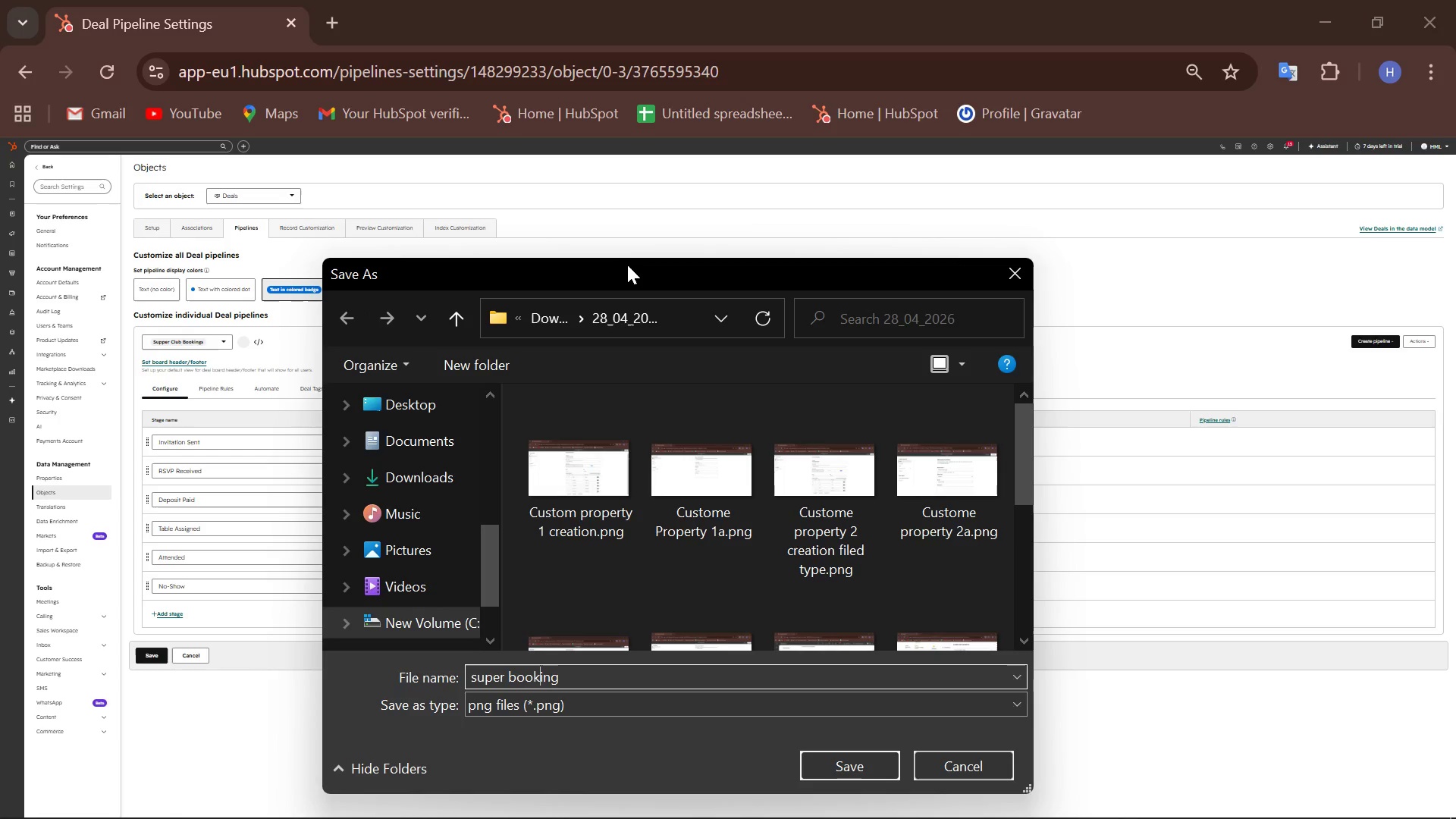 
key(ArrowLeft)
 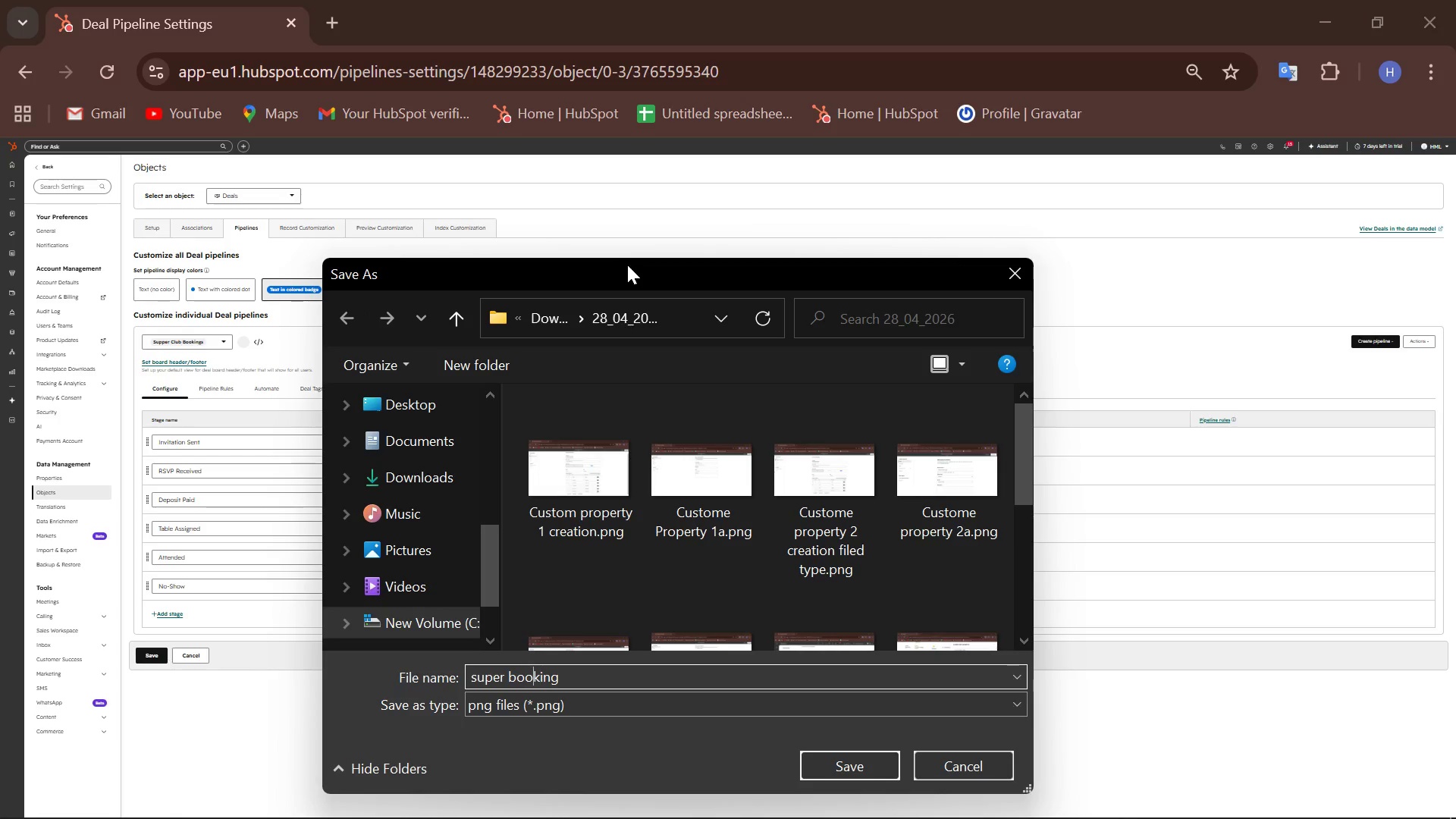 
key(ArrowLeft)
 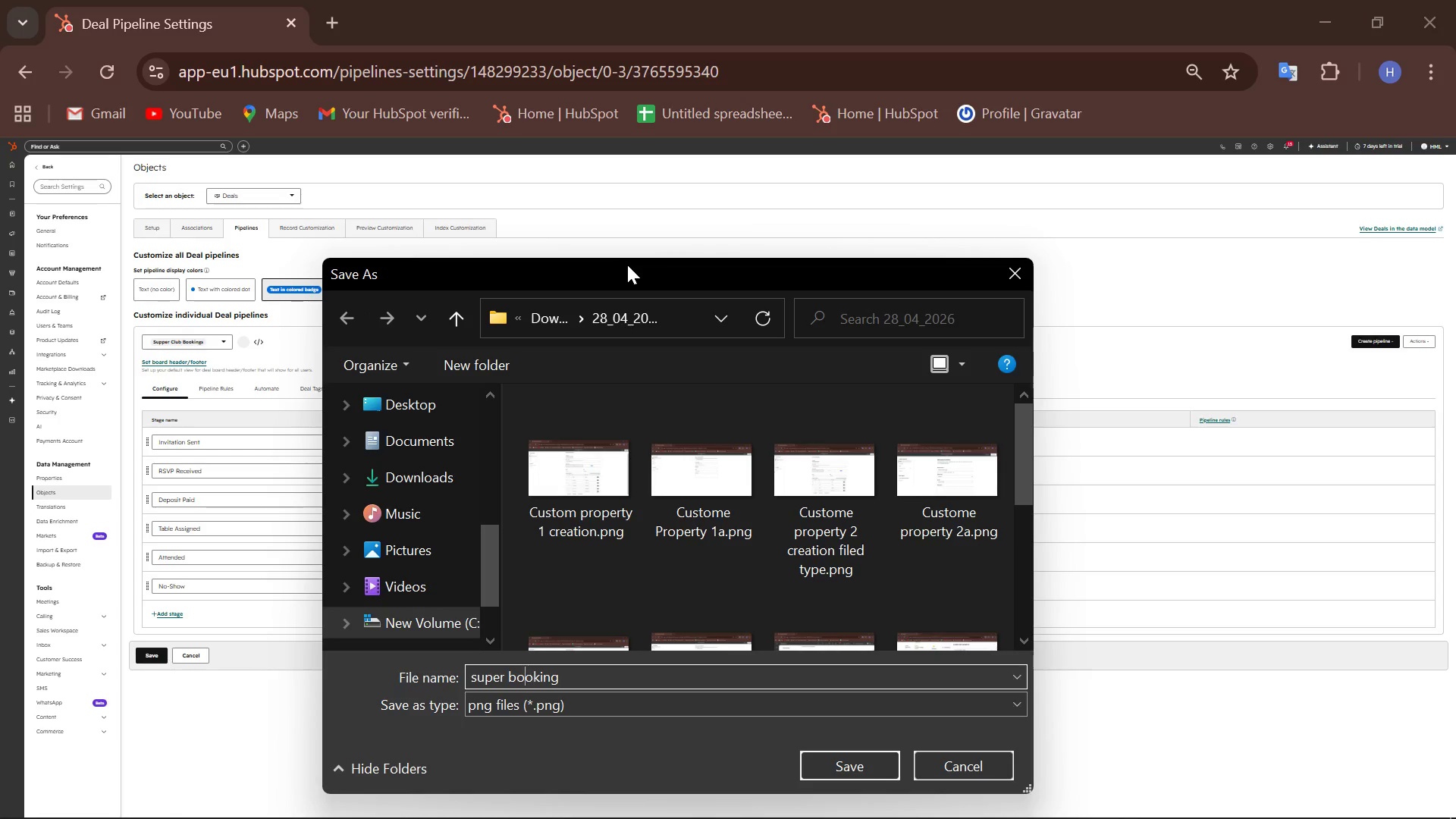 
key(ArrowLeft)
 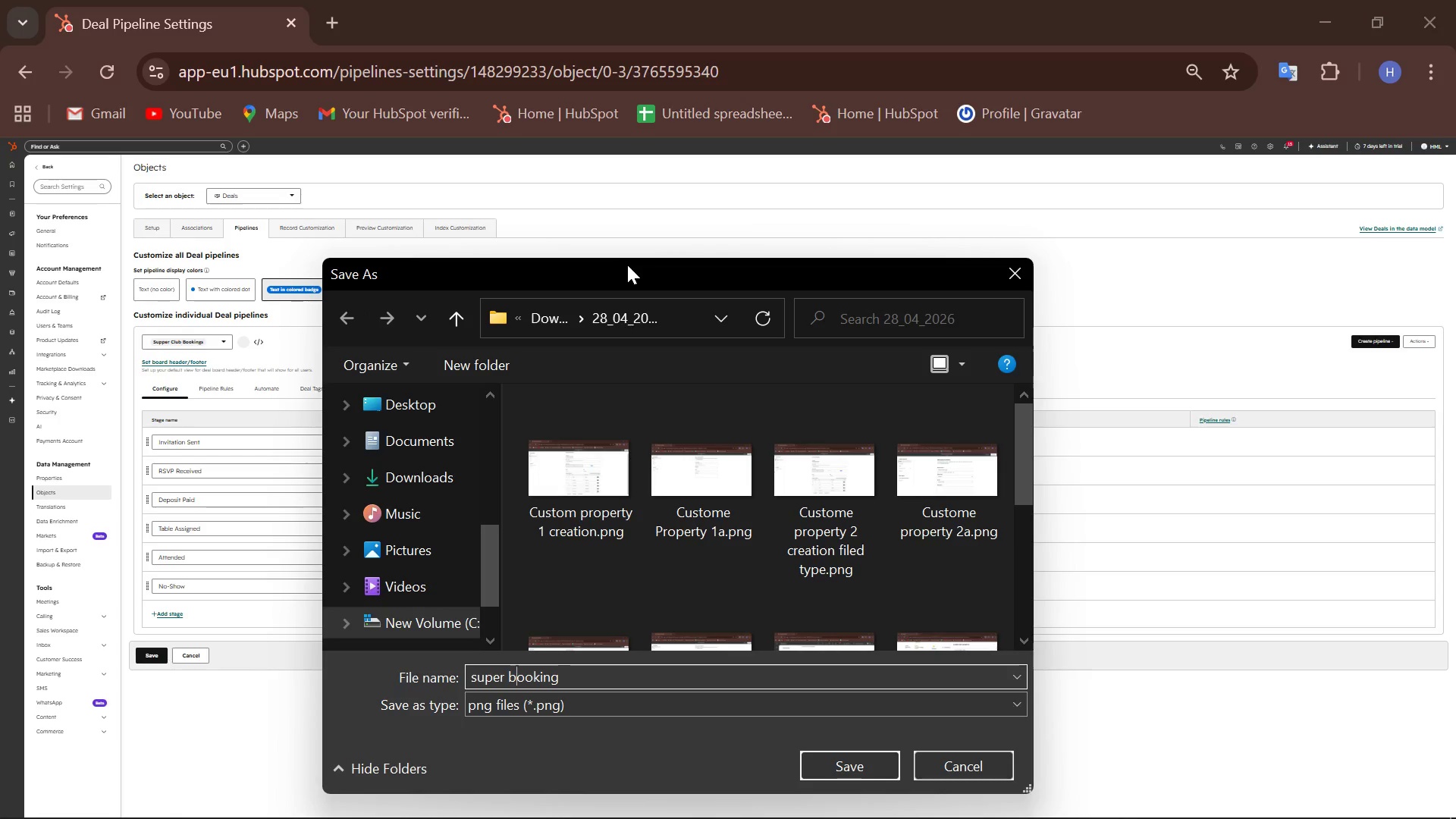 
key(ArrowLeft)
 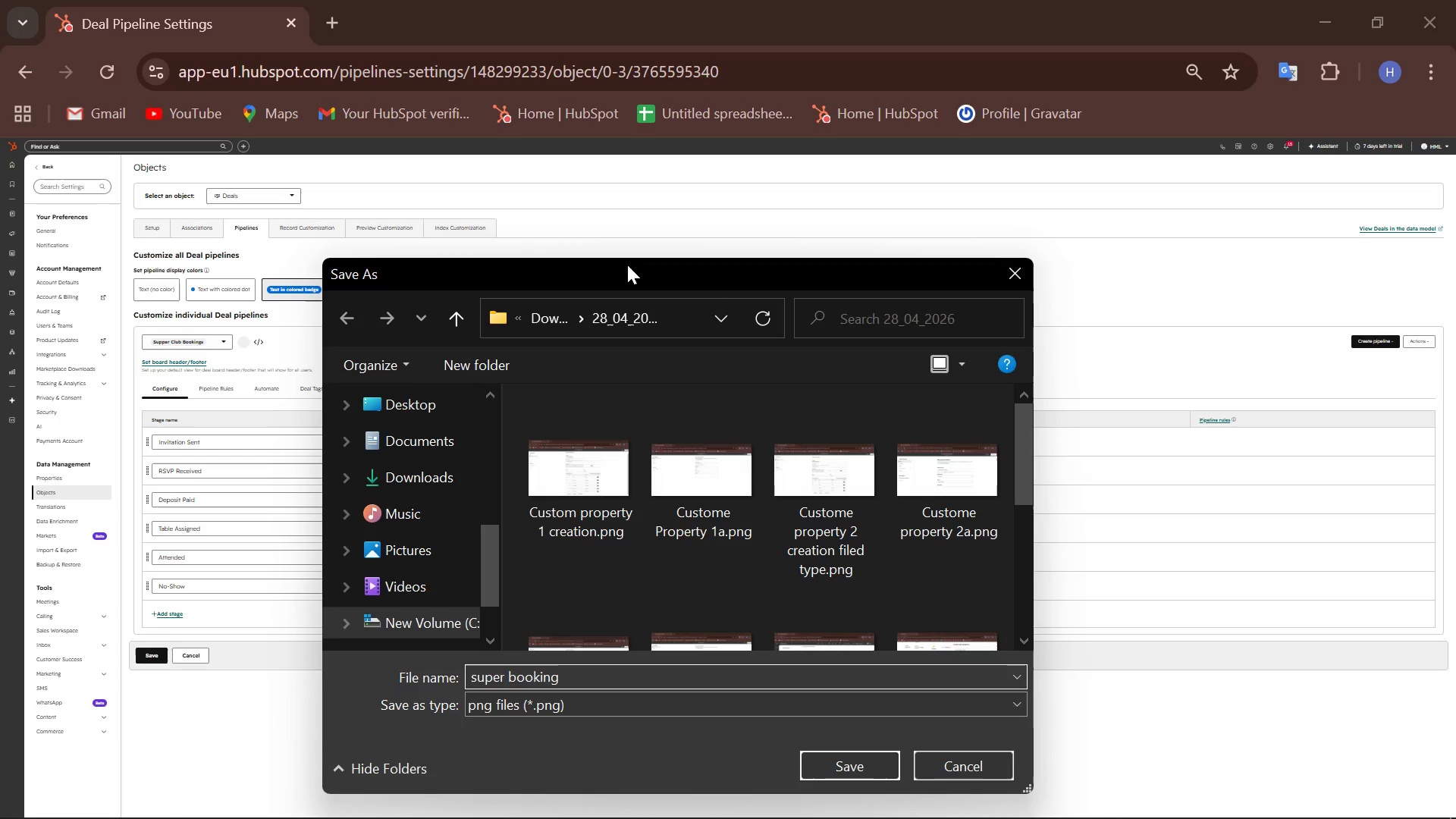 
type(Club )
 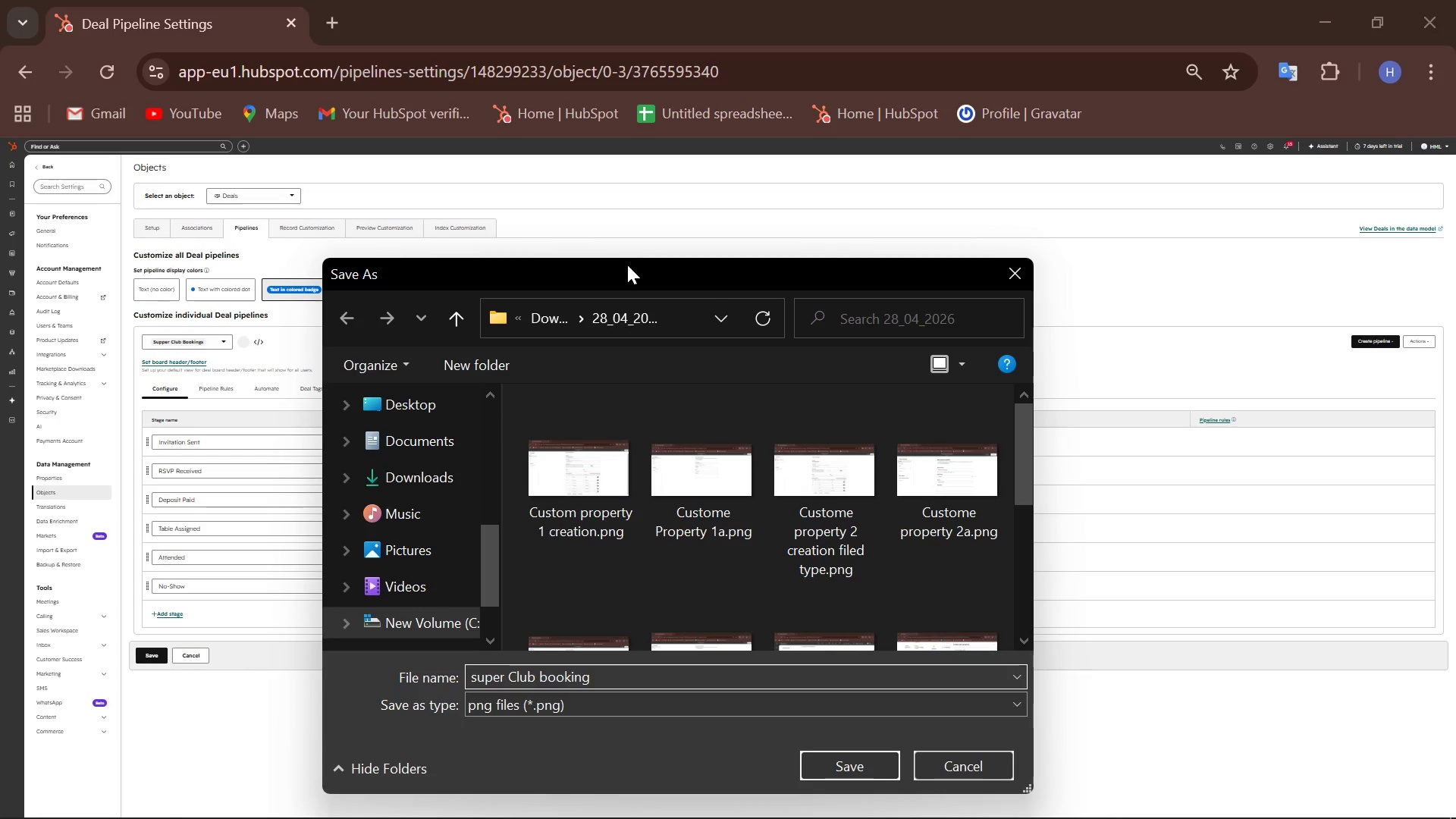 
hold_key(key=ArrowRight, duration=1.16)
 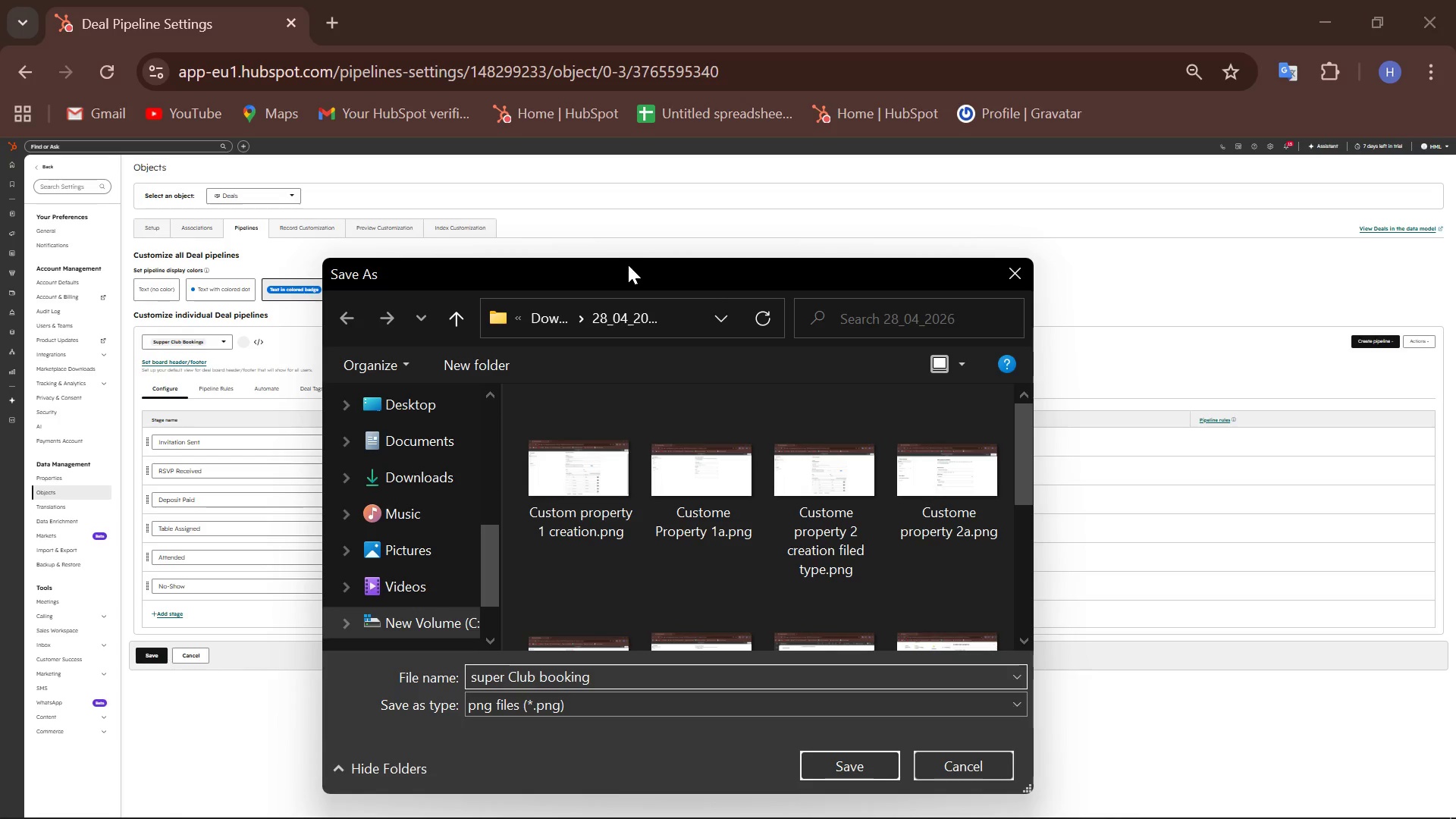 
type(Pipelline)
key(Backspace)
key(Backspace)
key(Backspace)
key(Backspace)
type(ine creatione)
 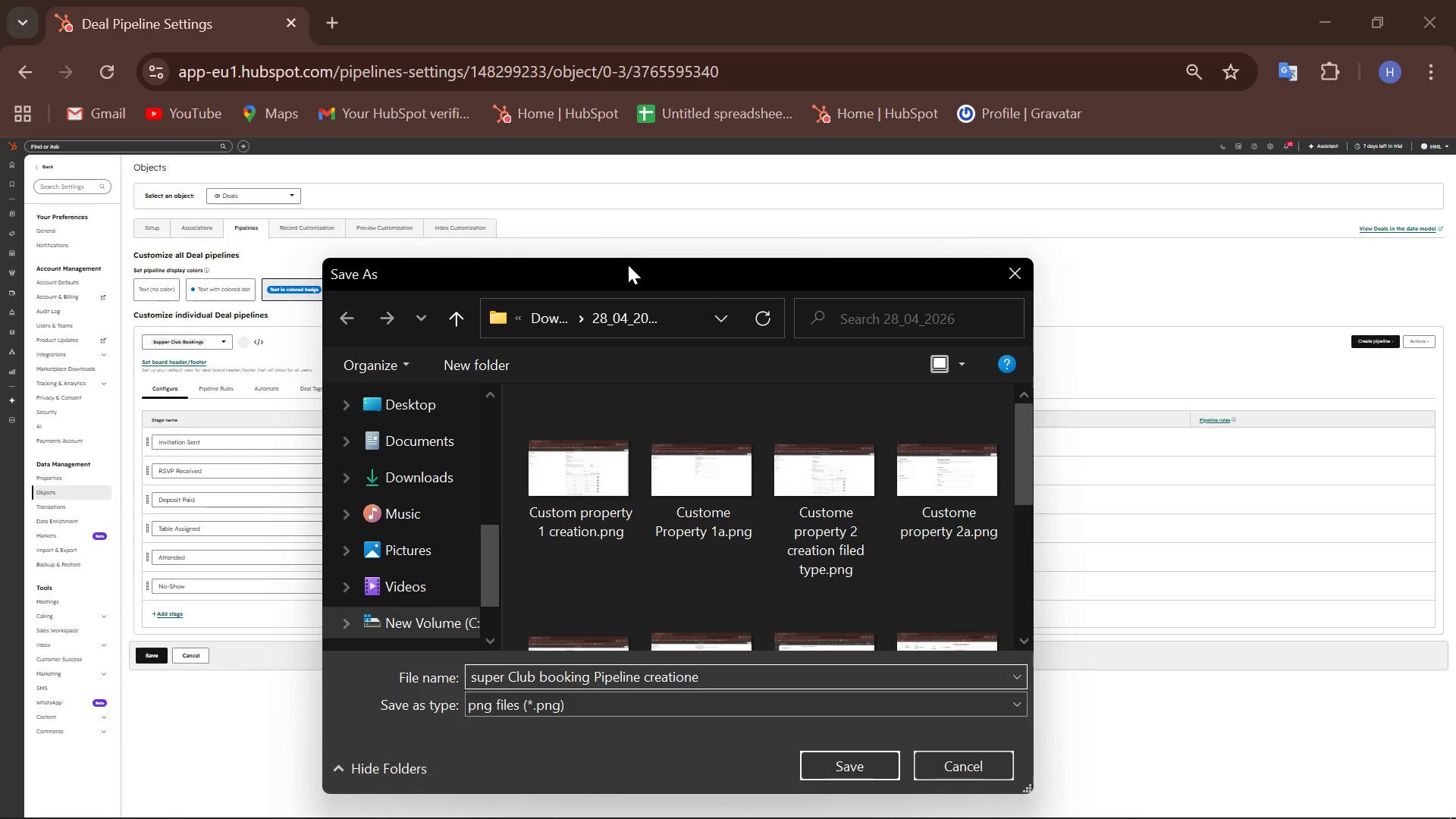 
key(Enter)
 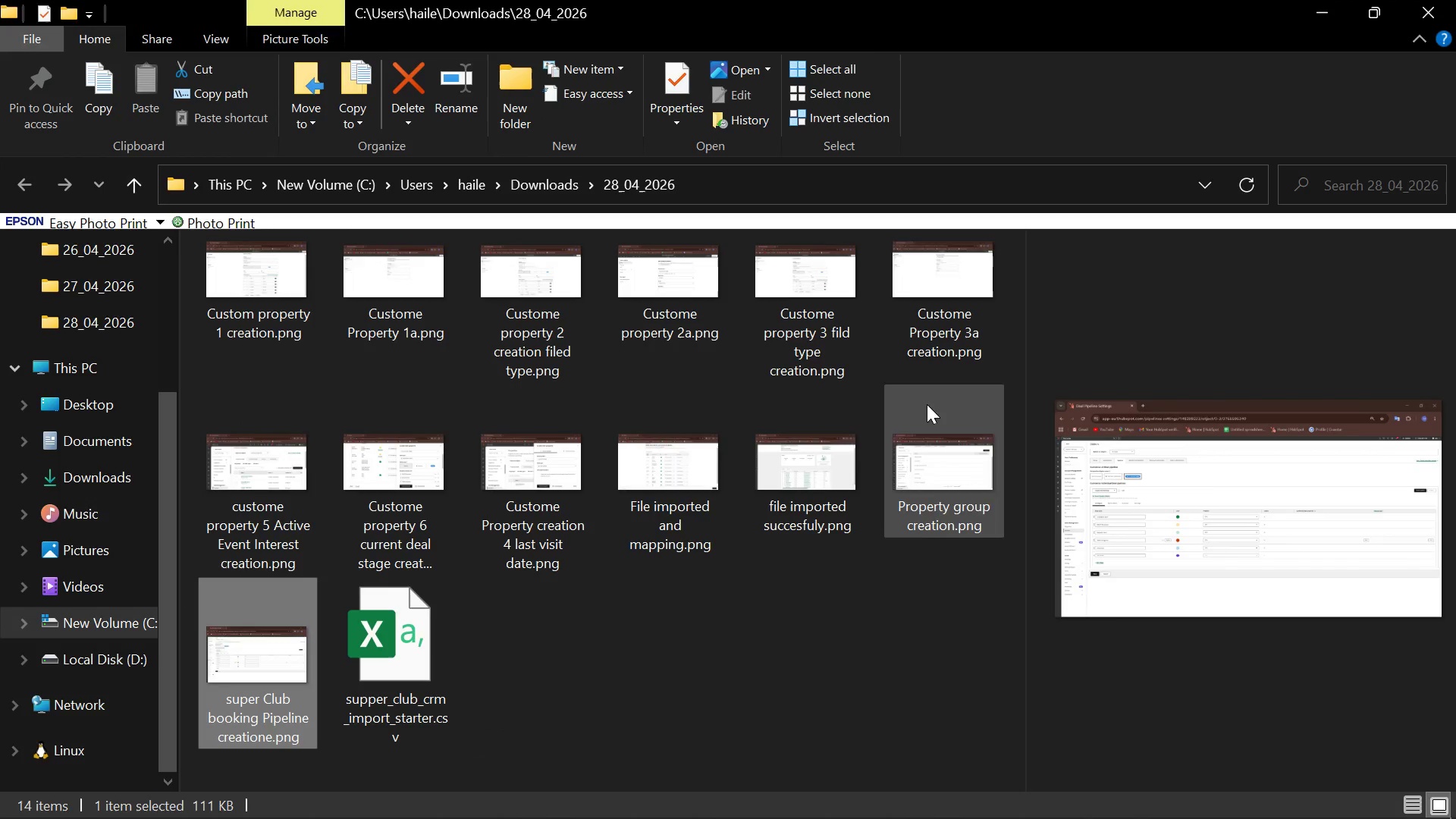 
hold_key(key=ControlLeft, duration=0.75)
scroll: coordinate [995, 452], scroll_direction: up, amount: 4.0
 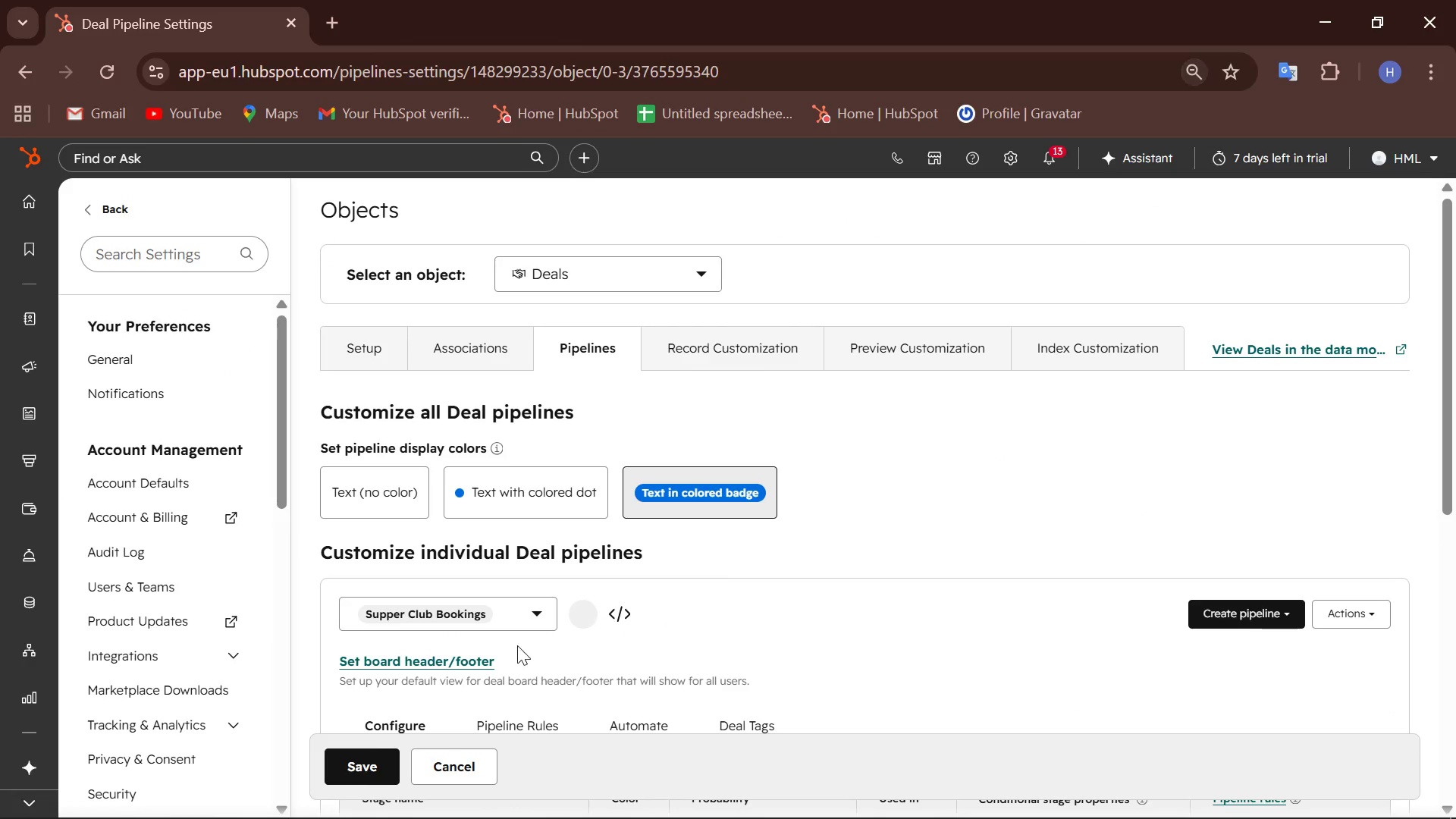 
left_click([366, 763])
 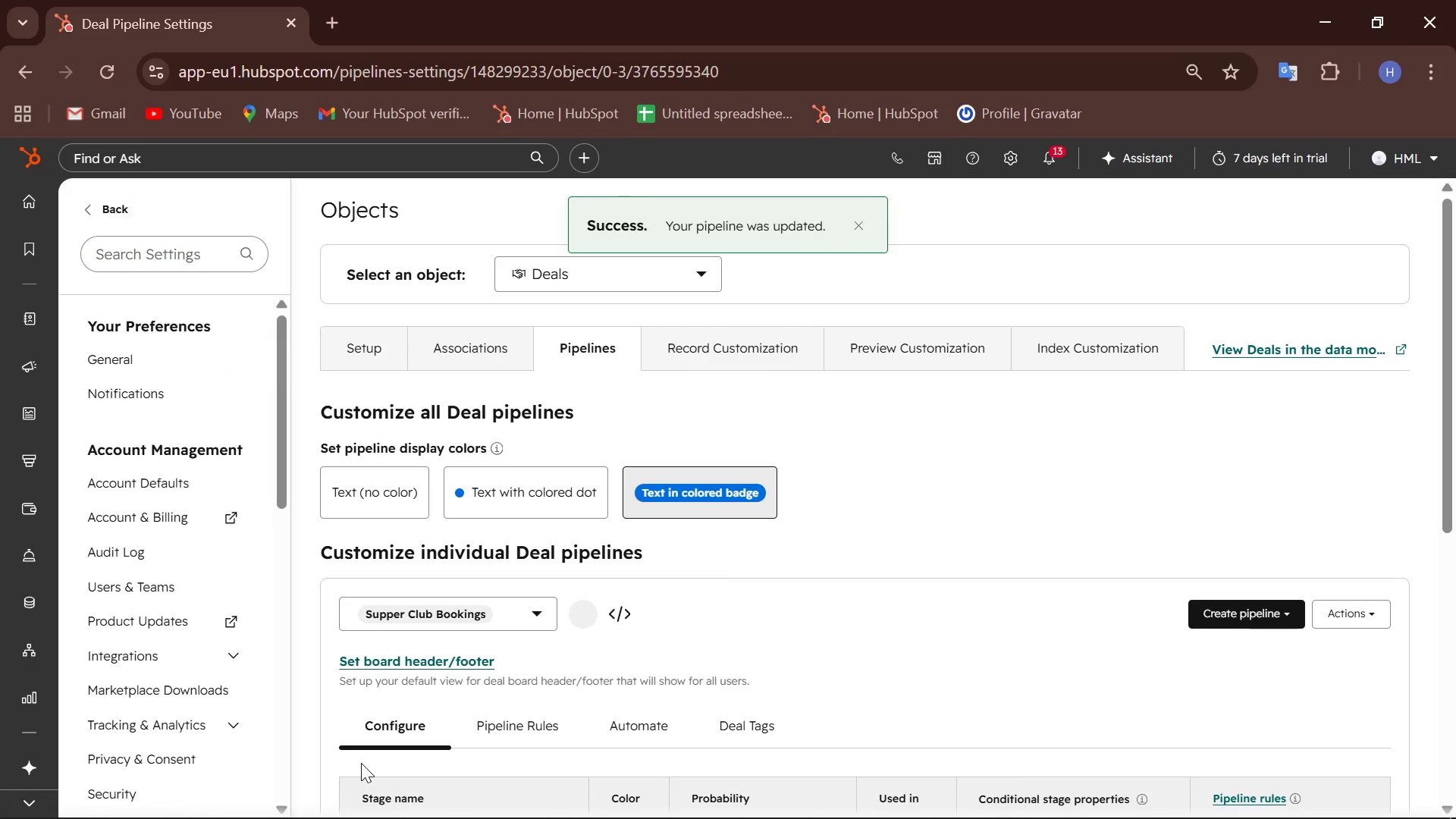 
wait(8.56)
 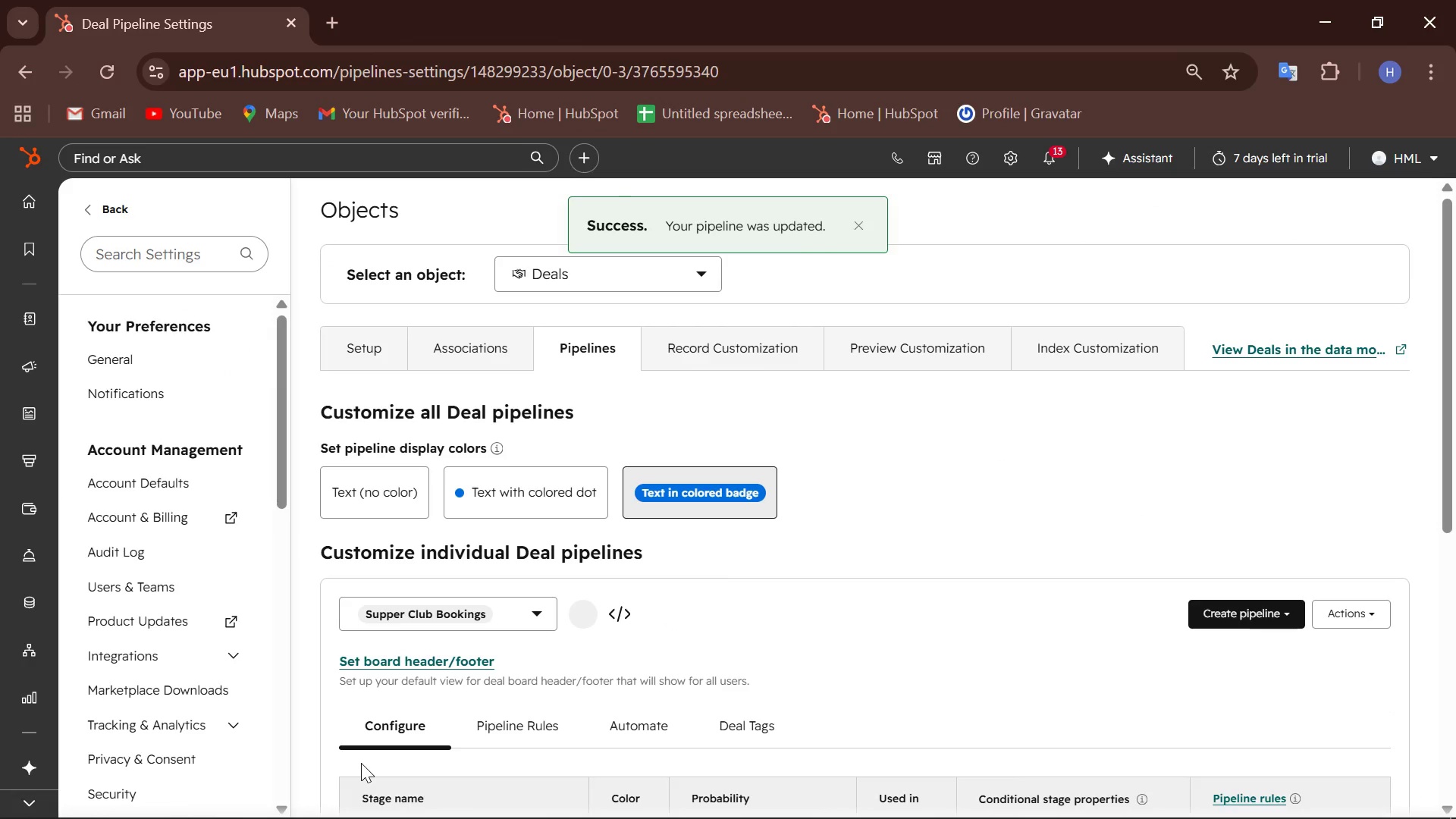 
scroll: coordinate [444, 566], scroll_direction: down, amount: 4.0
 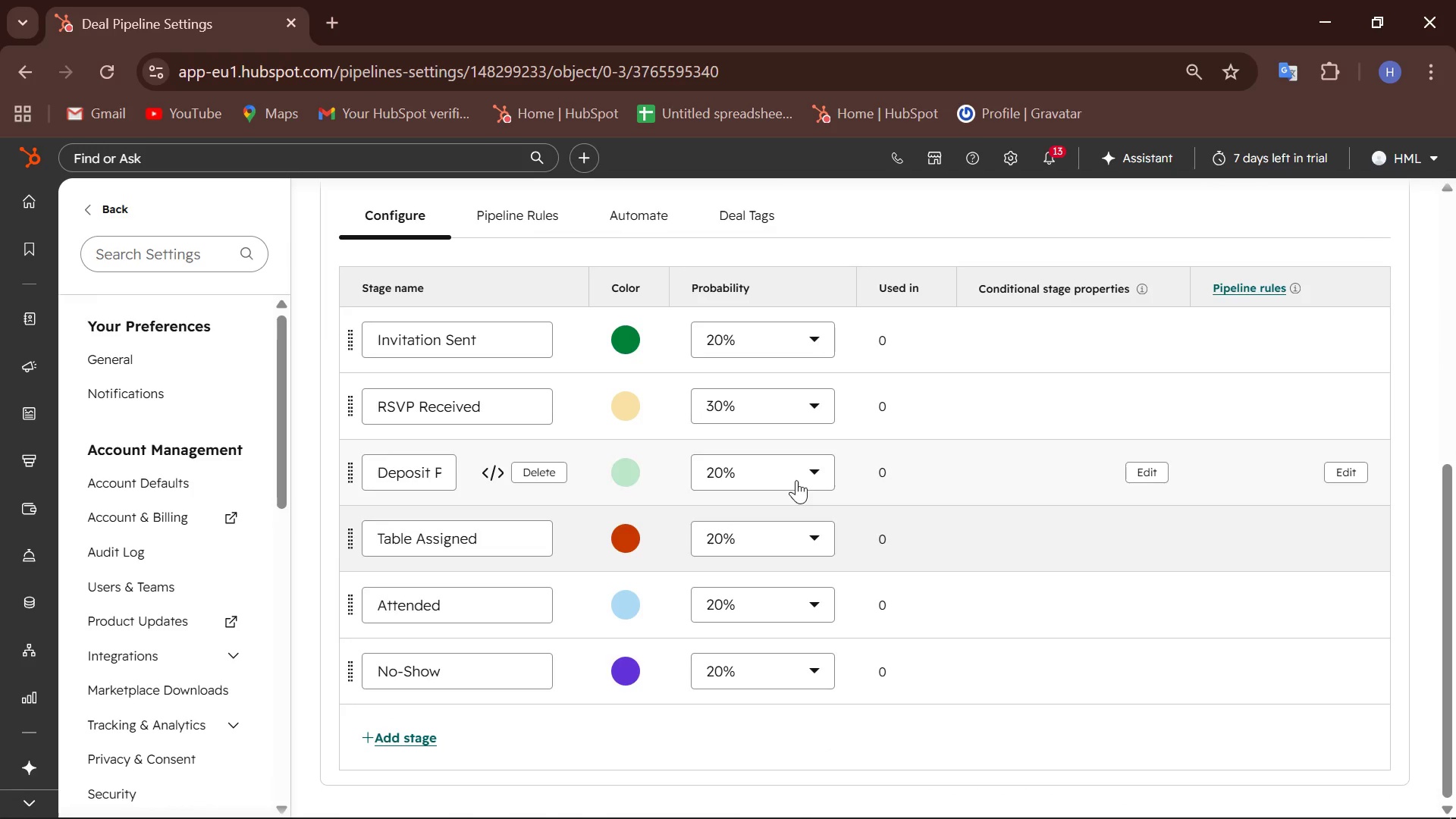 
wait(6.69)
 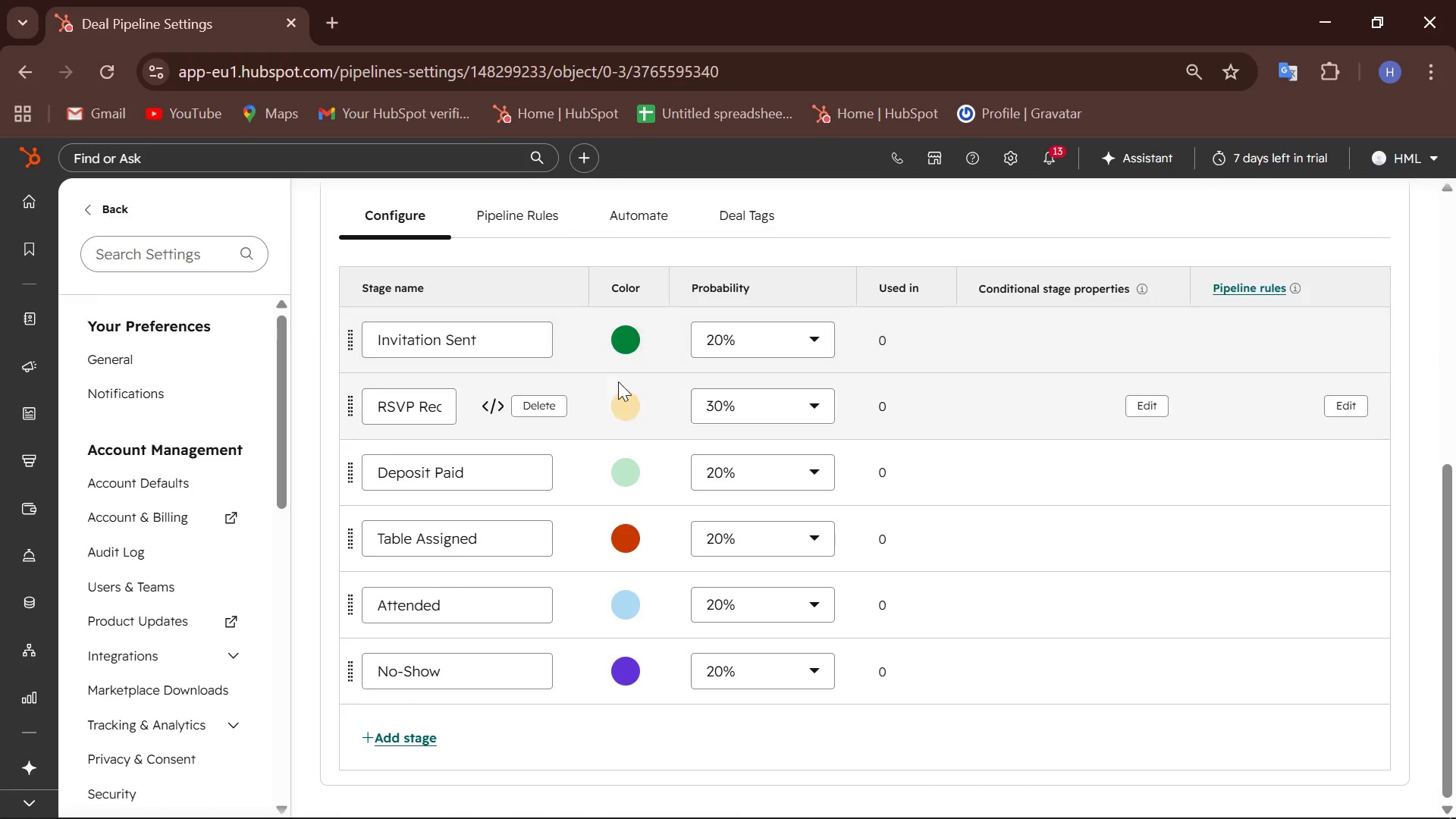 
left_click([794, 465])
 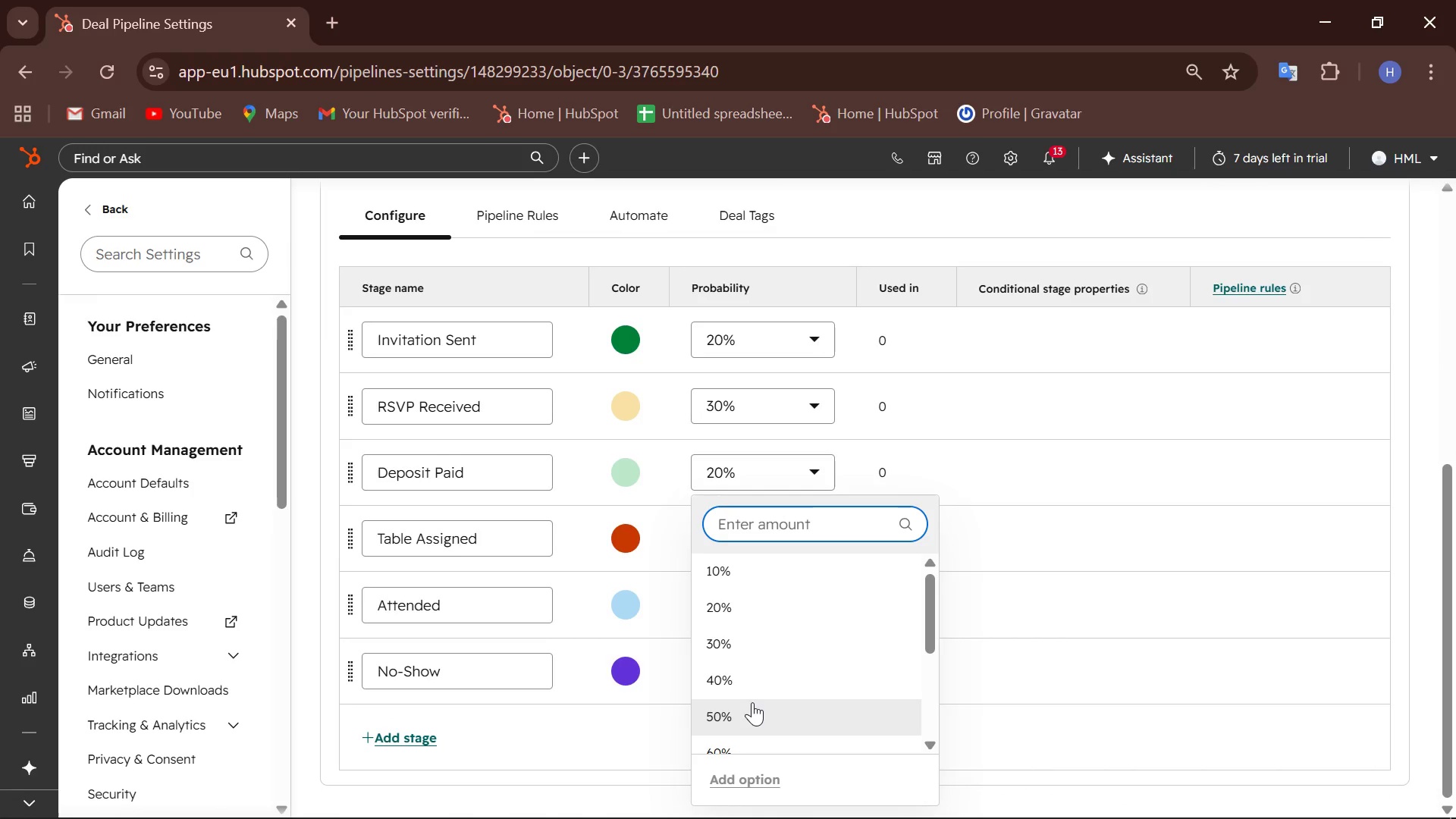 
left_click([720, 686])
 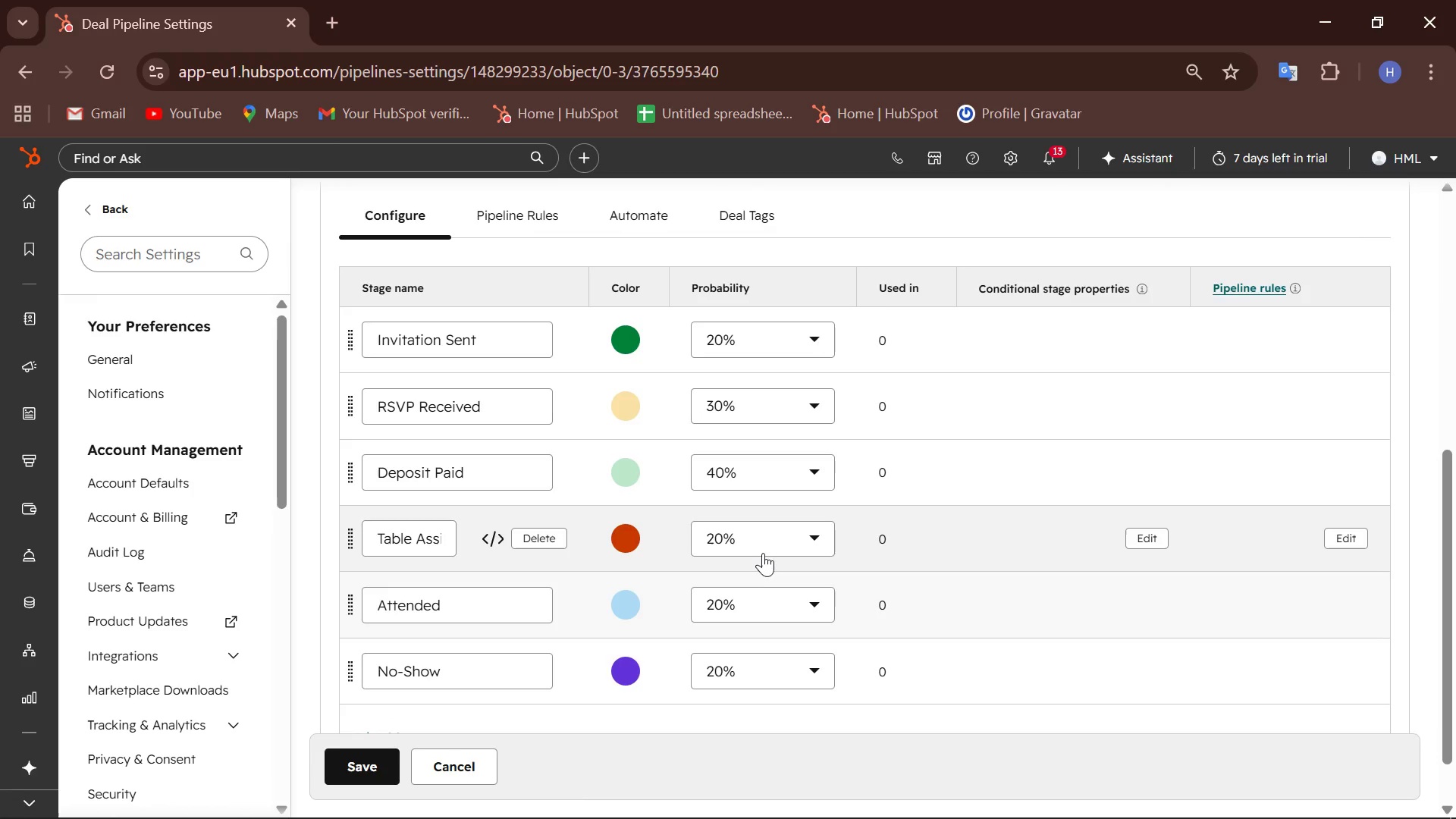 
left_click([763, 544])
 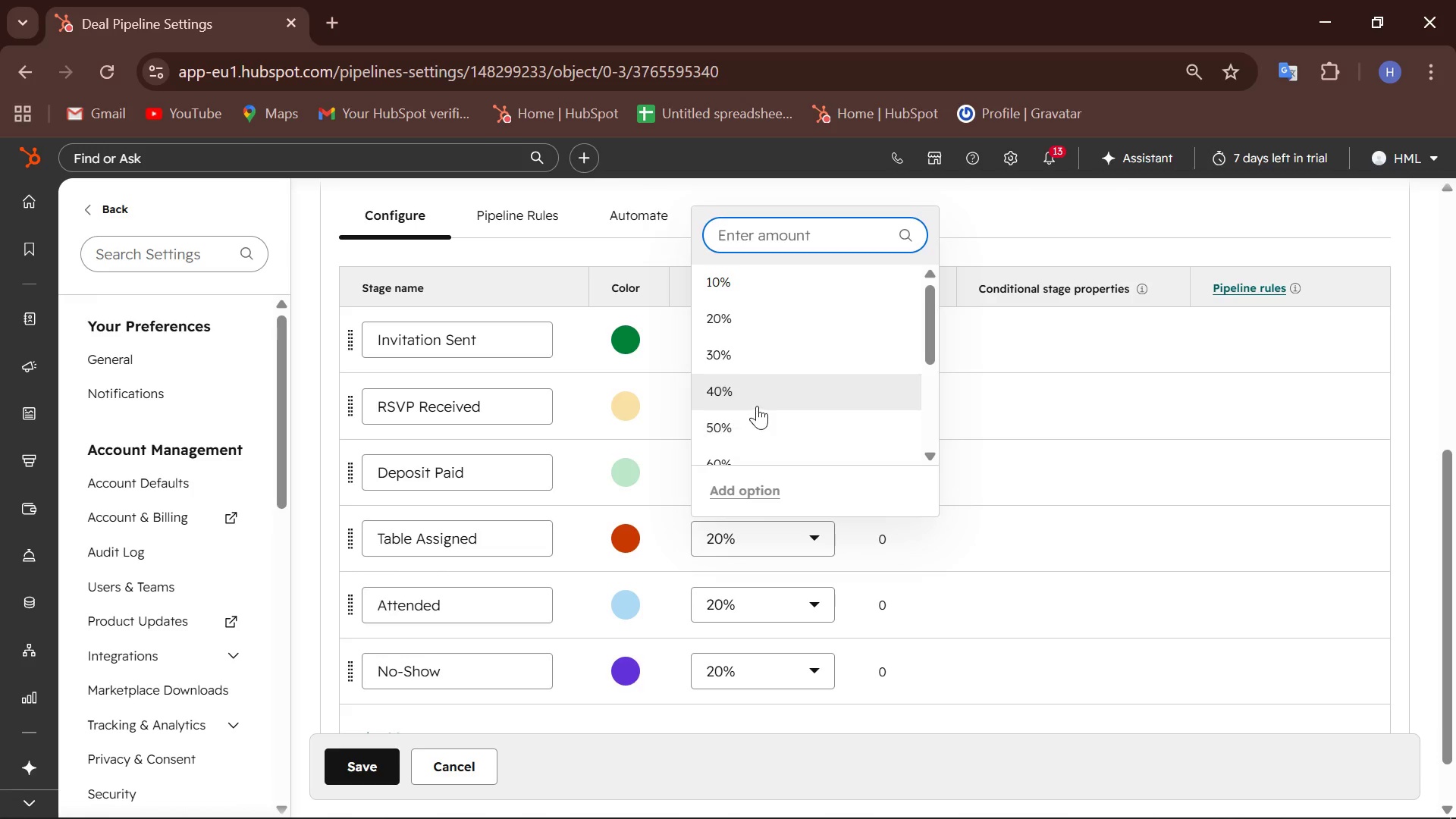 
left_click([740, 434])
 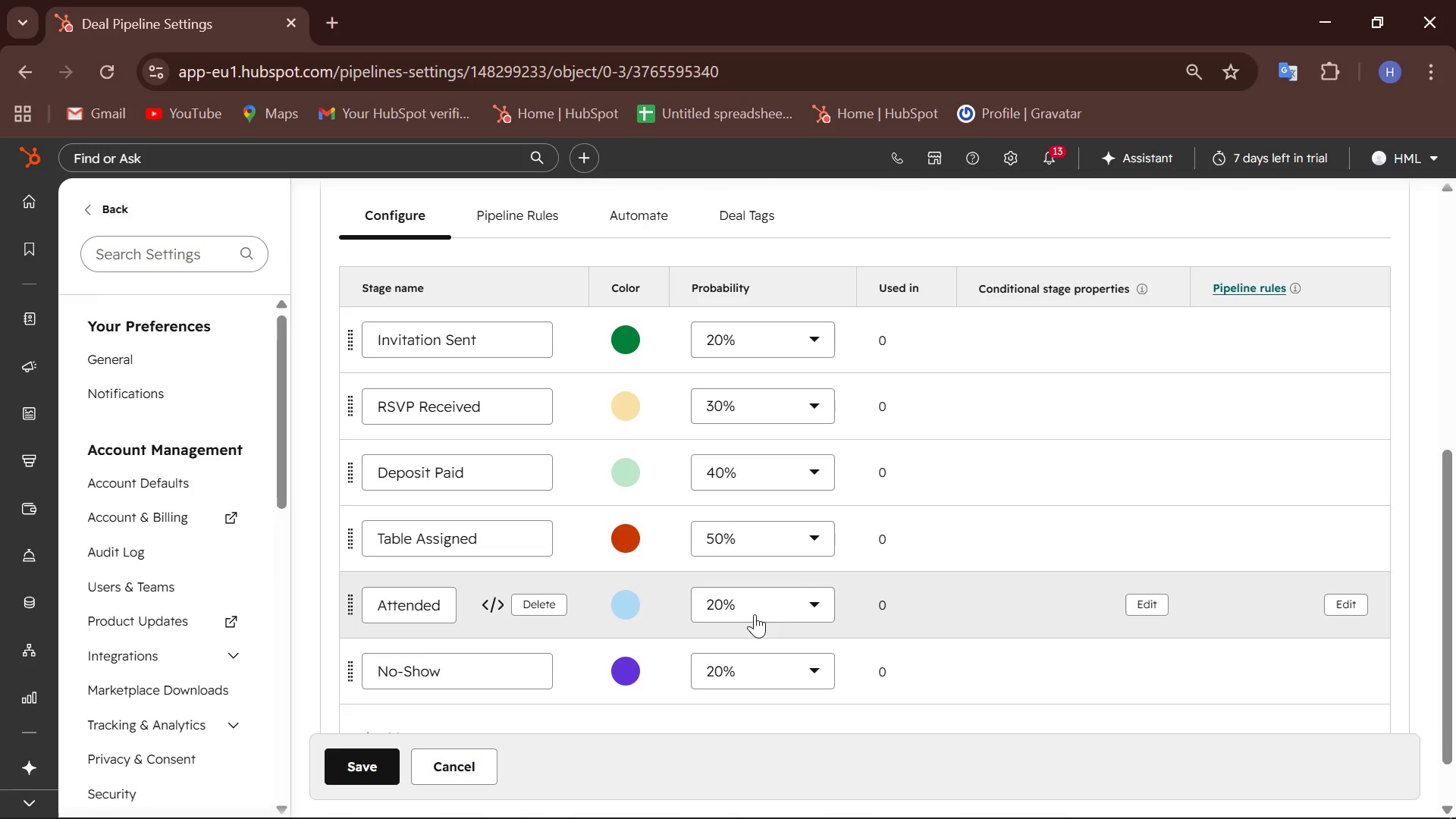 
left_click([768, 594])
 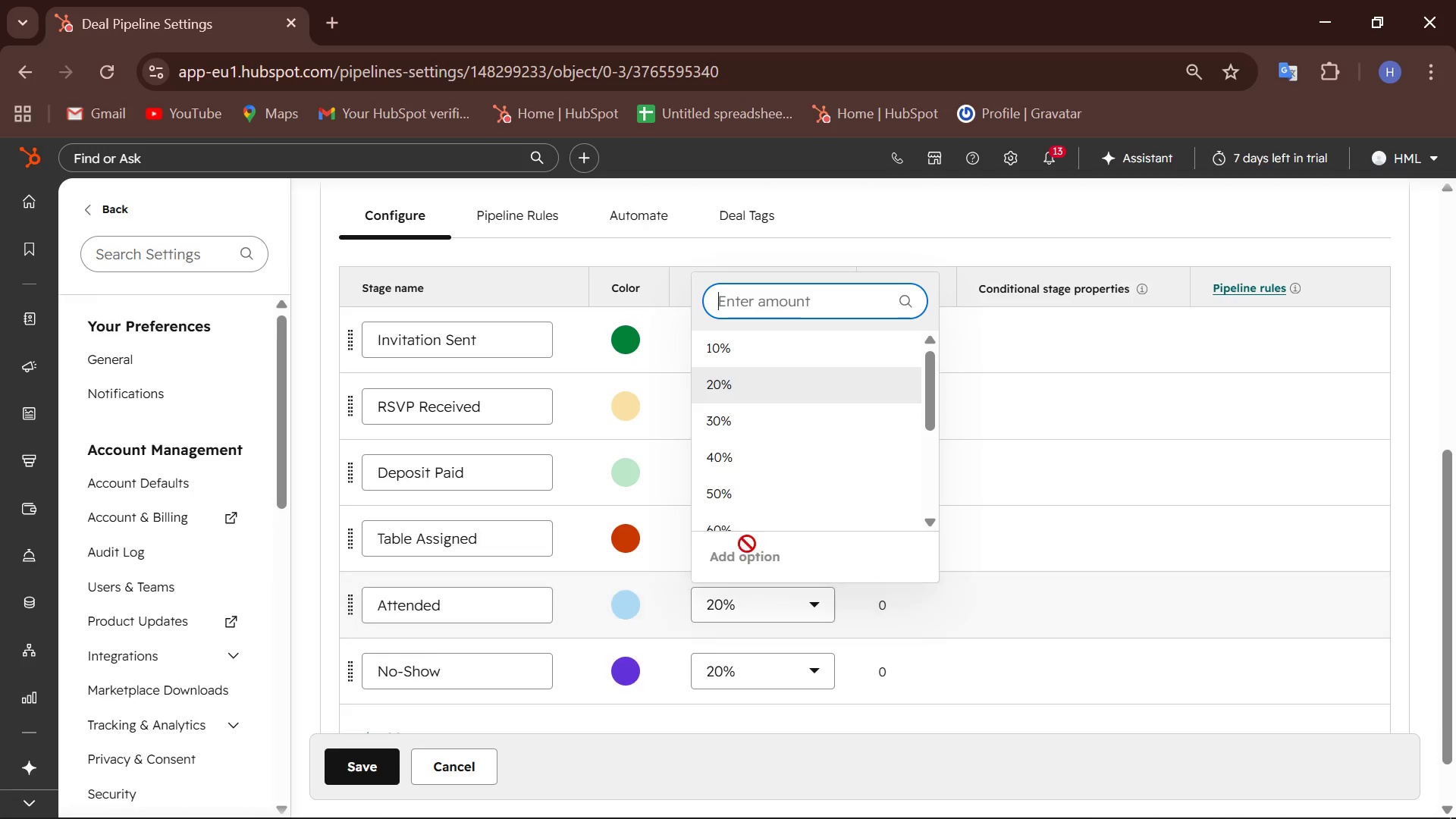 
scroll: coordinate [766, 494], scroll_direction: down, amount: 1.0
 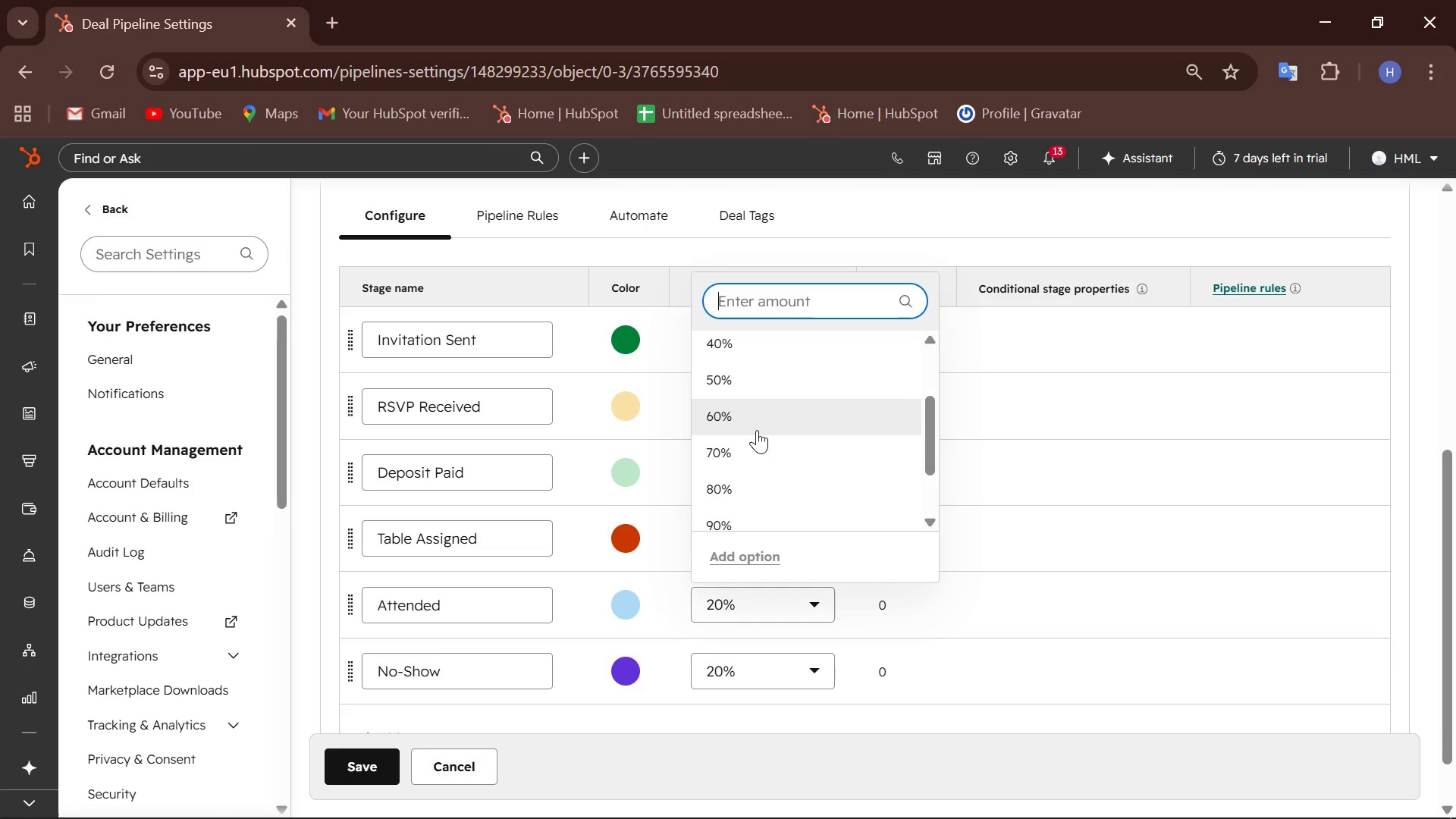 
left_click([757, 430])
 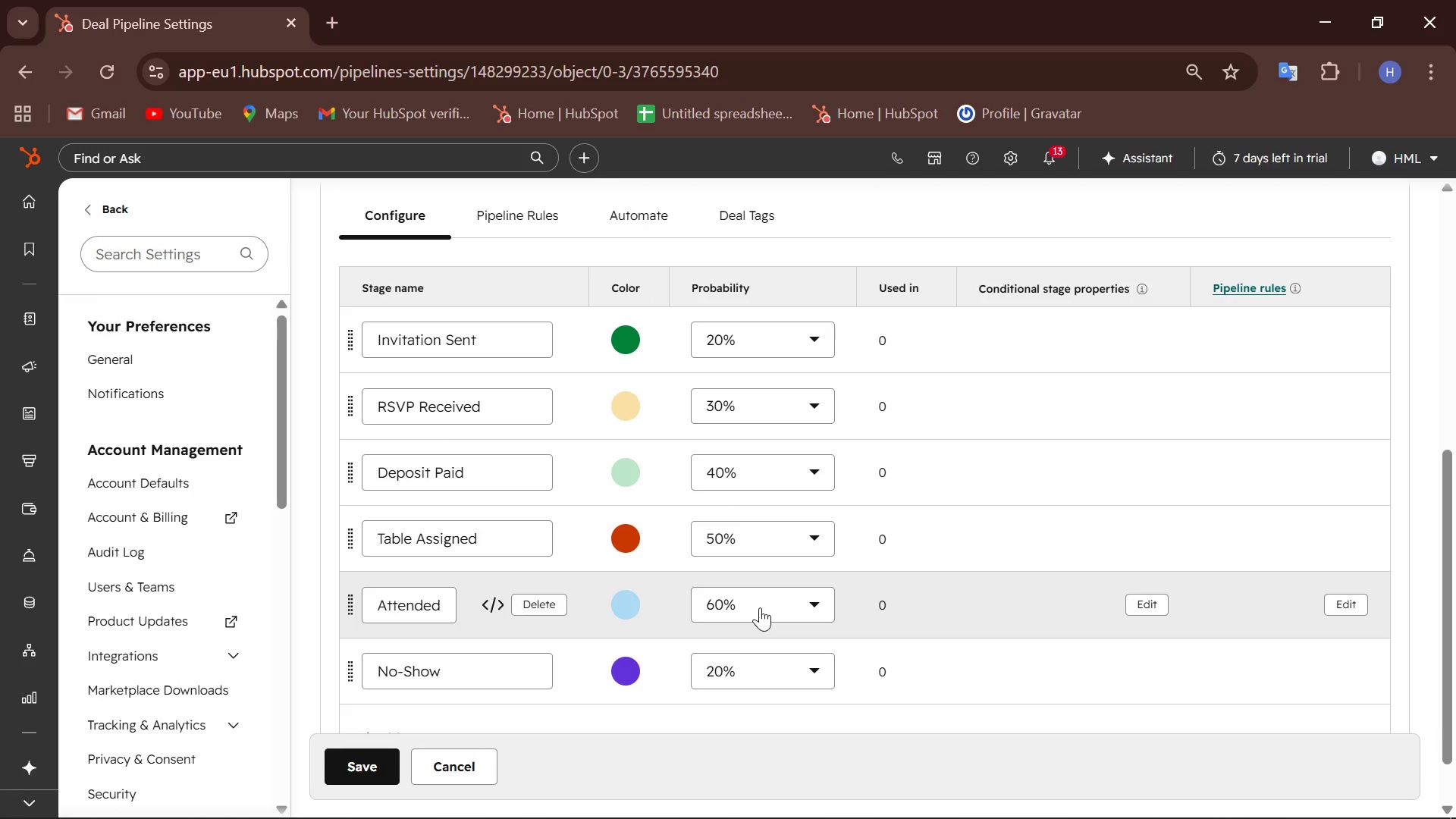 
left_click([765, 674])
 